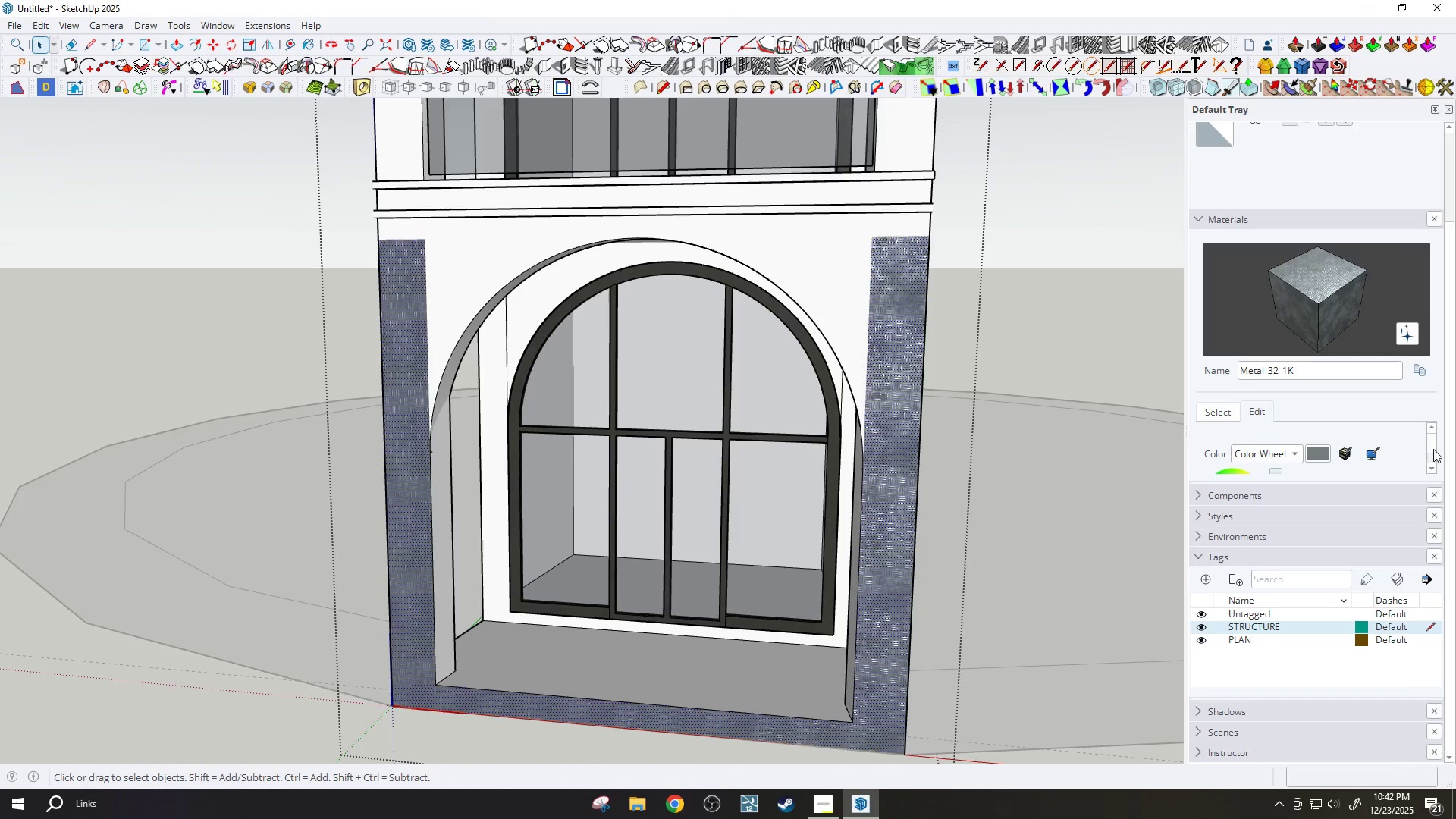 
left_click_drag(start_coordinate=[1433, 454], to_coordinate=[1437, 442])
 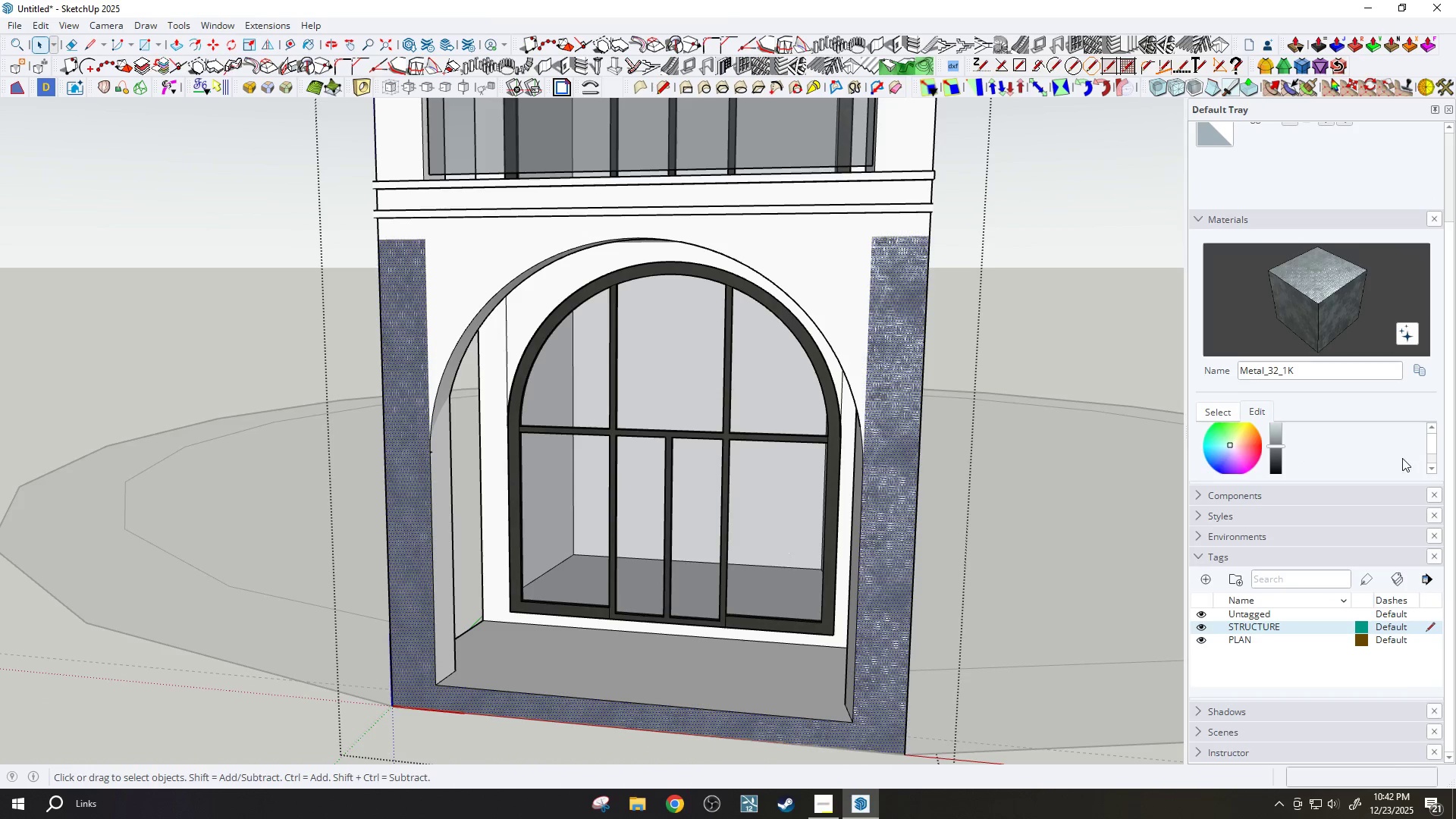 
scroll: coordinate [1329, 446], scroll_direction: down, amount: 3.0
 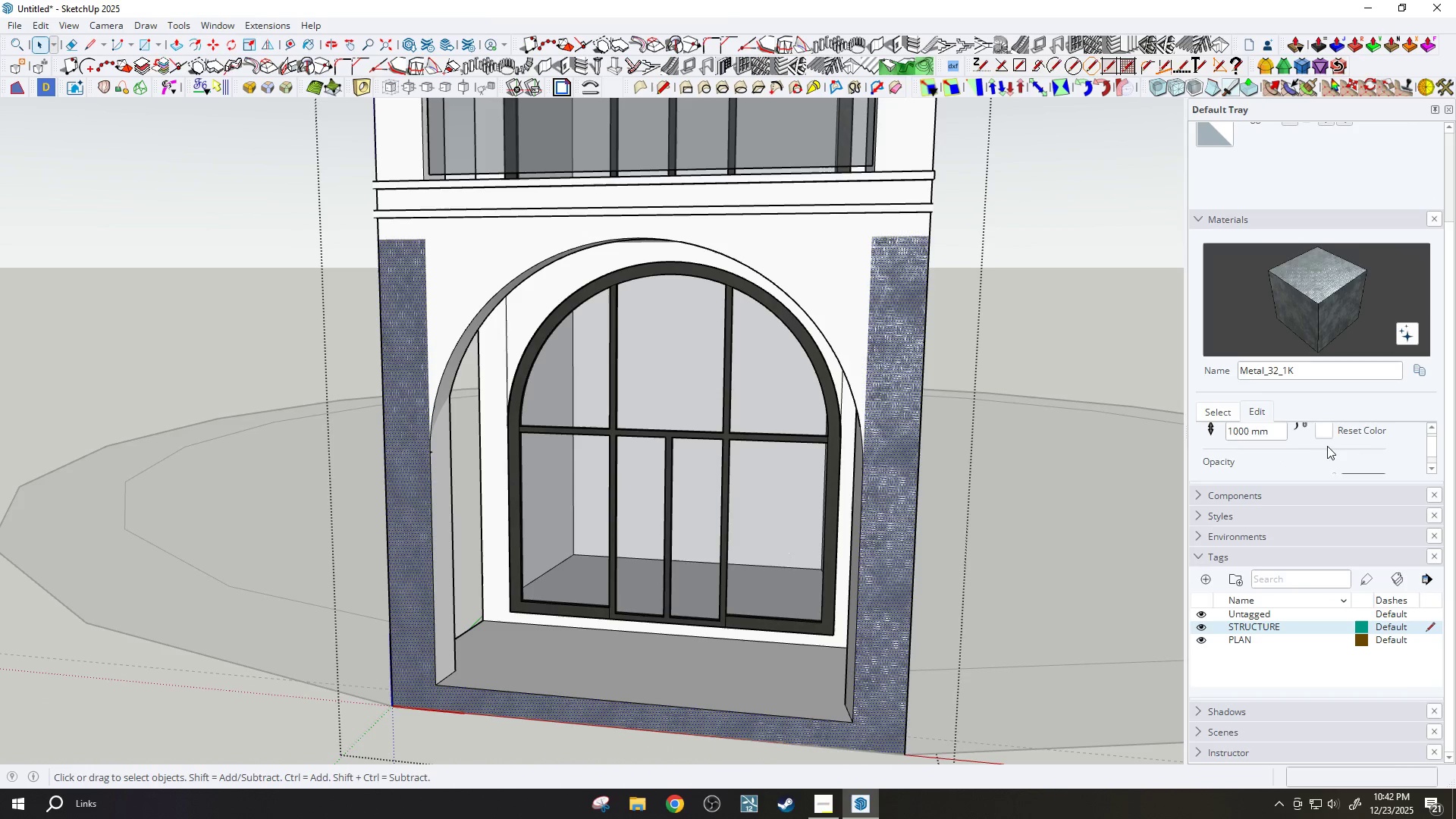 
scroll: coordinate [1325, 446], scroll_direction: up, amount: 1.0
 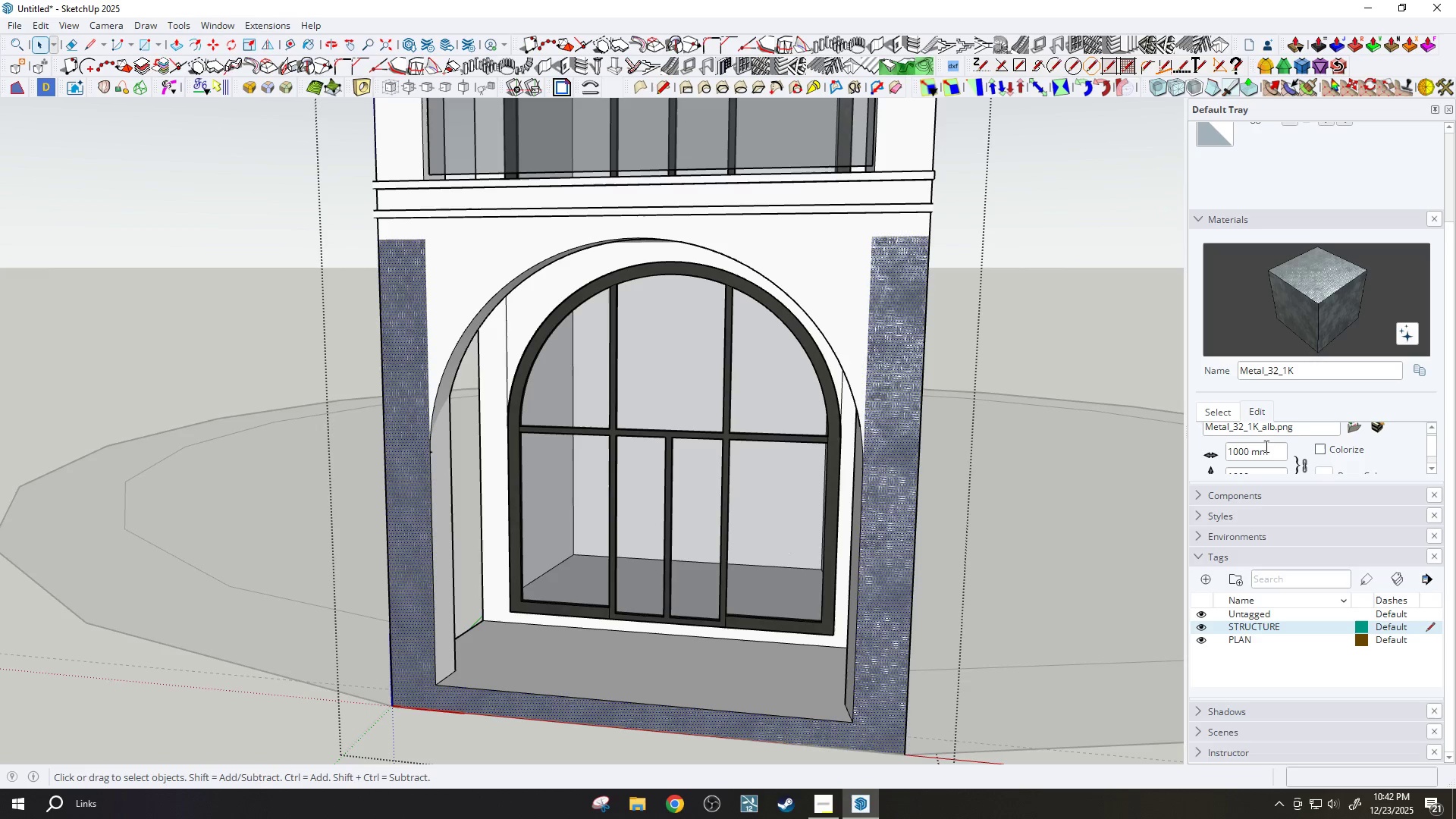 
double_click([1270, 449])
 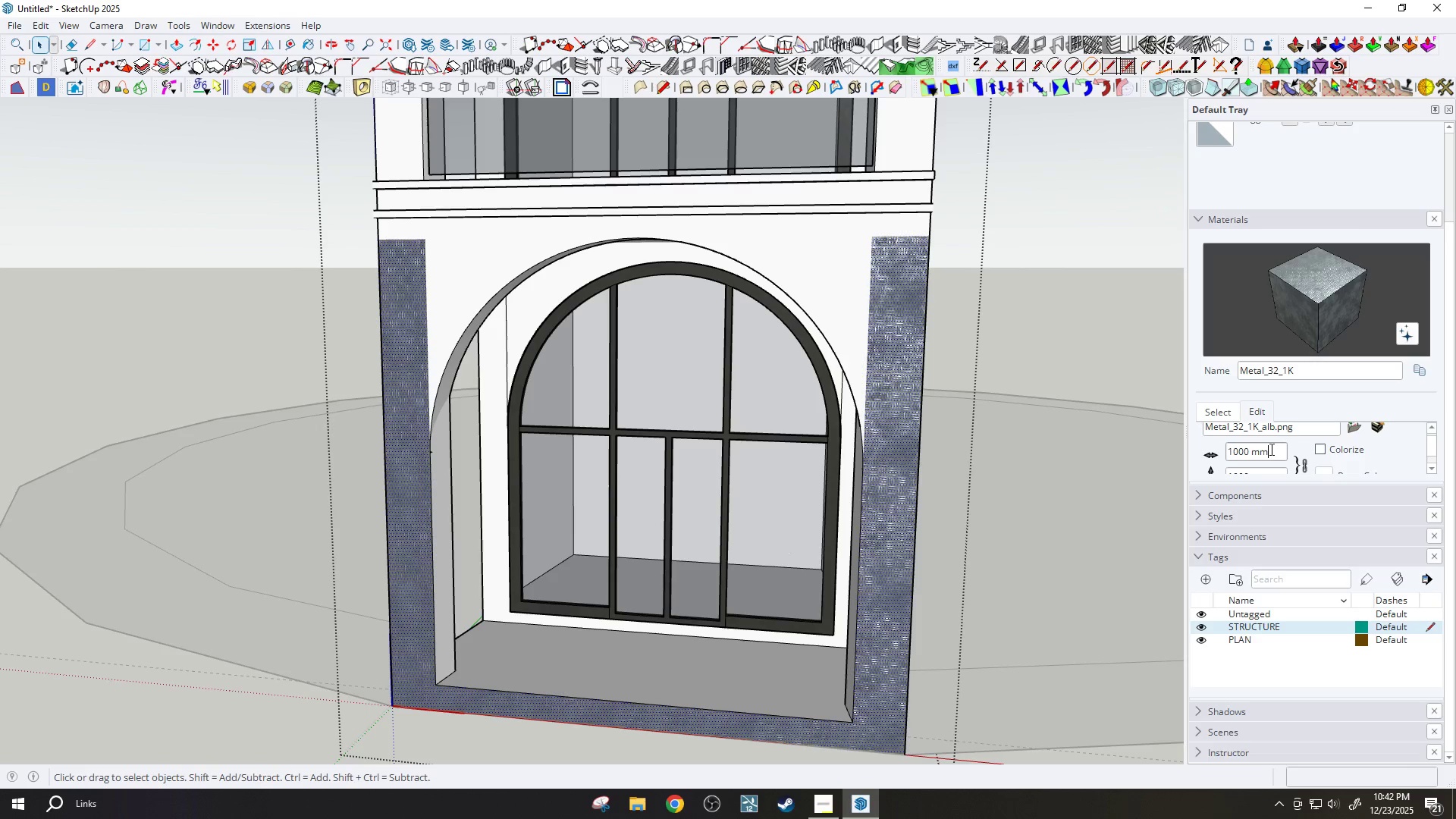 
triple_click([1270, 449])
 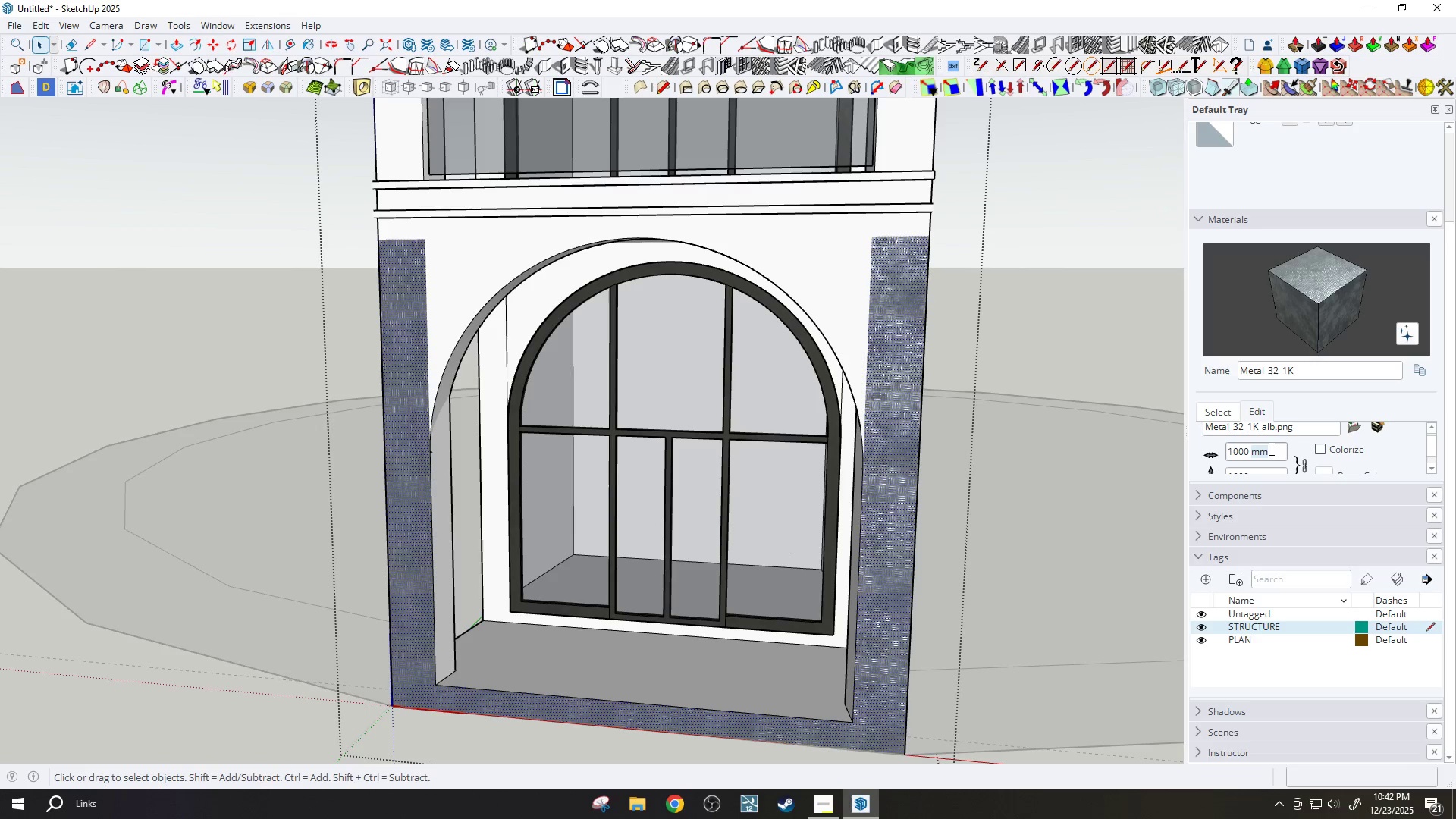 
triple_click([1270, 449])
 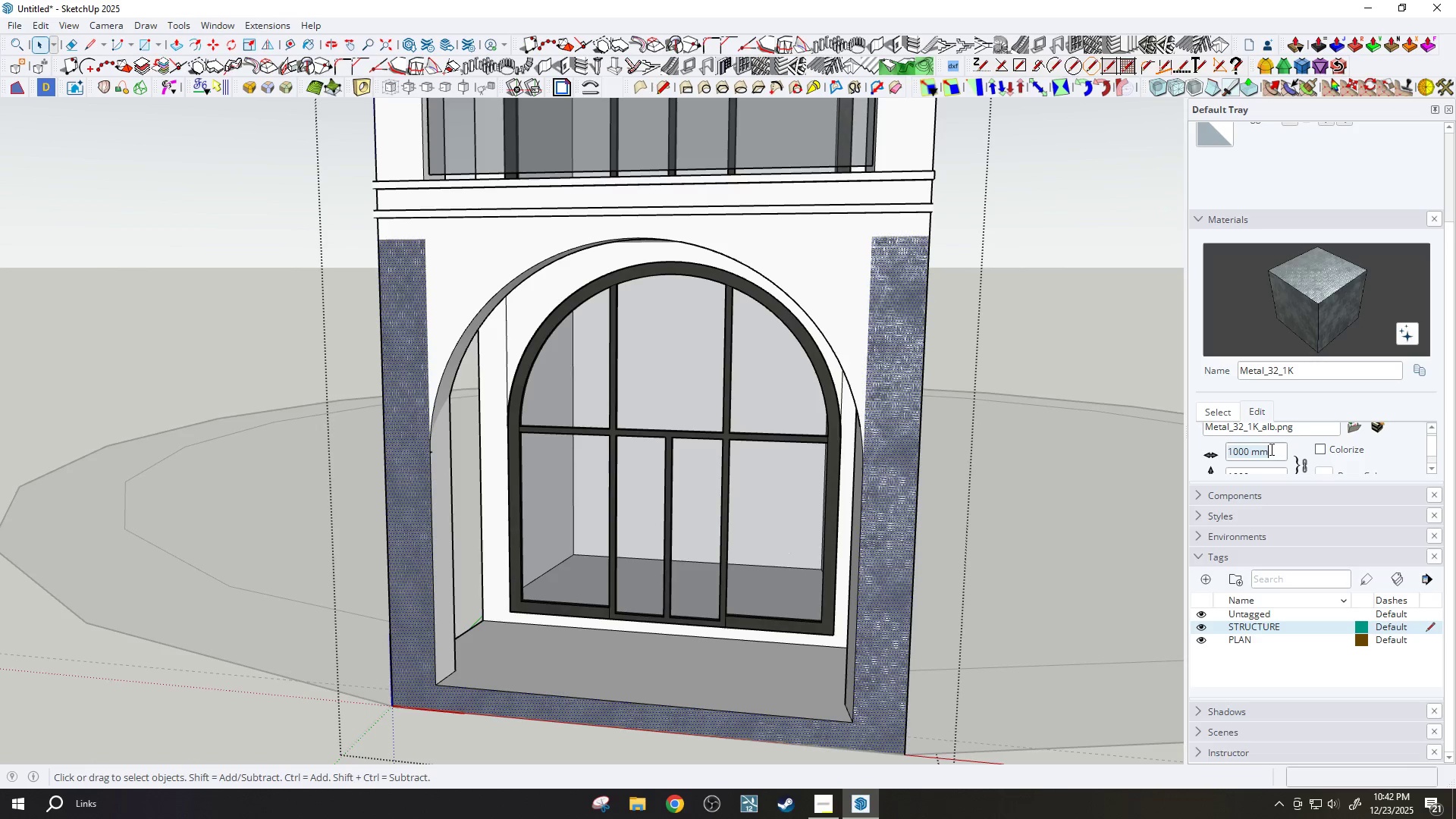 
type(10)
 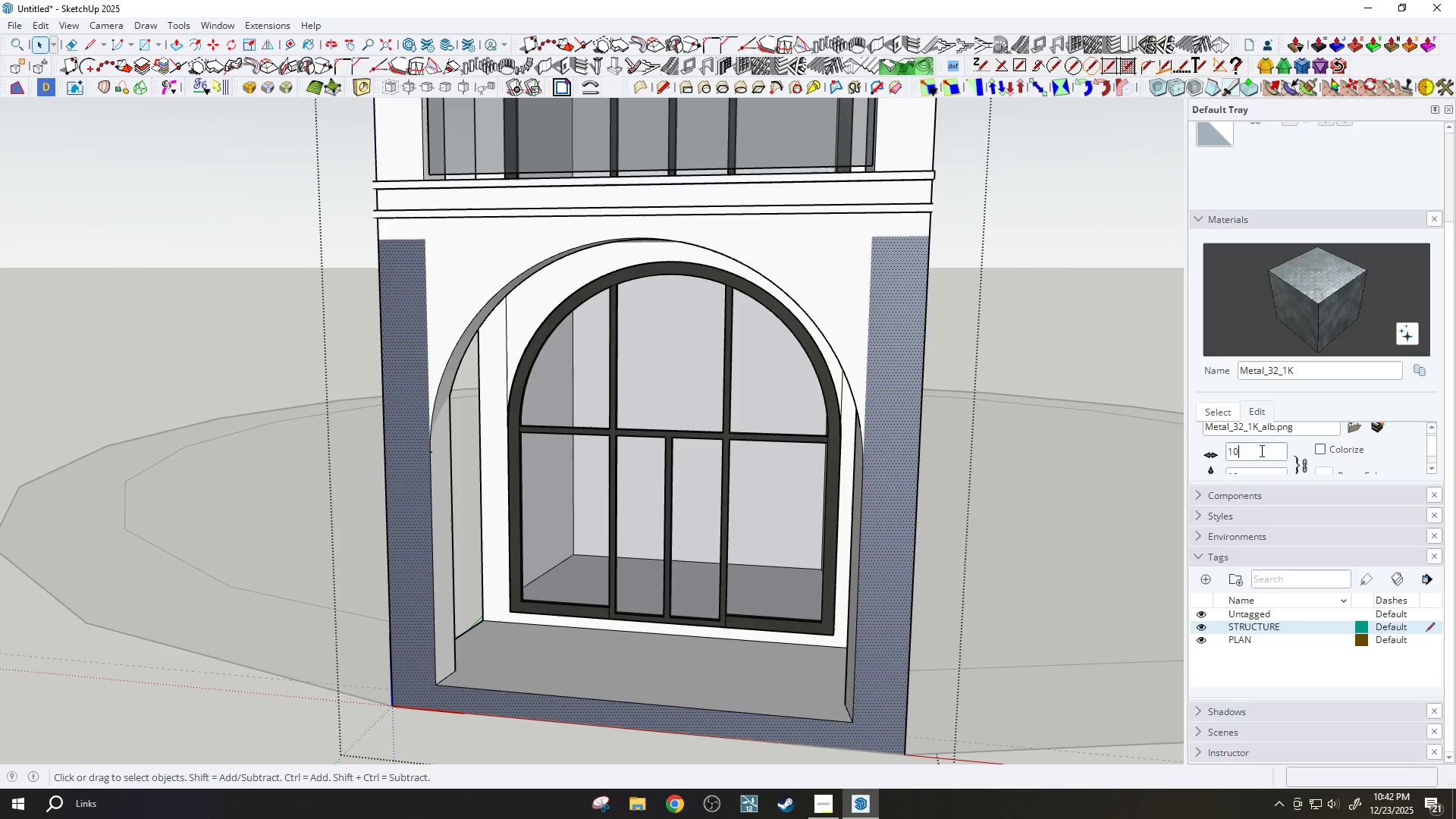 
scroll: coordinate [1265, 450], scroll_direction: up, amount: 3.0
 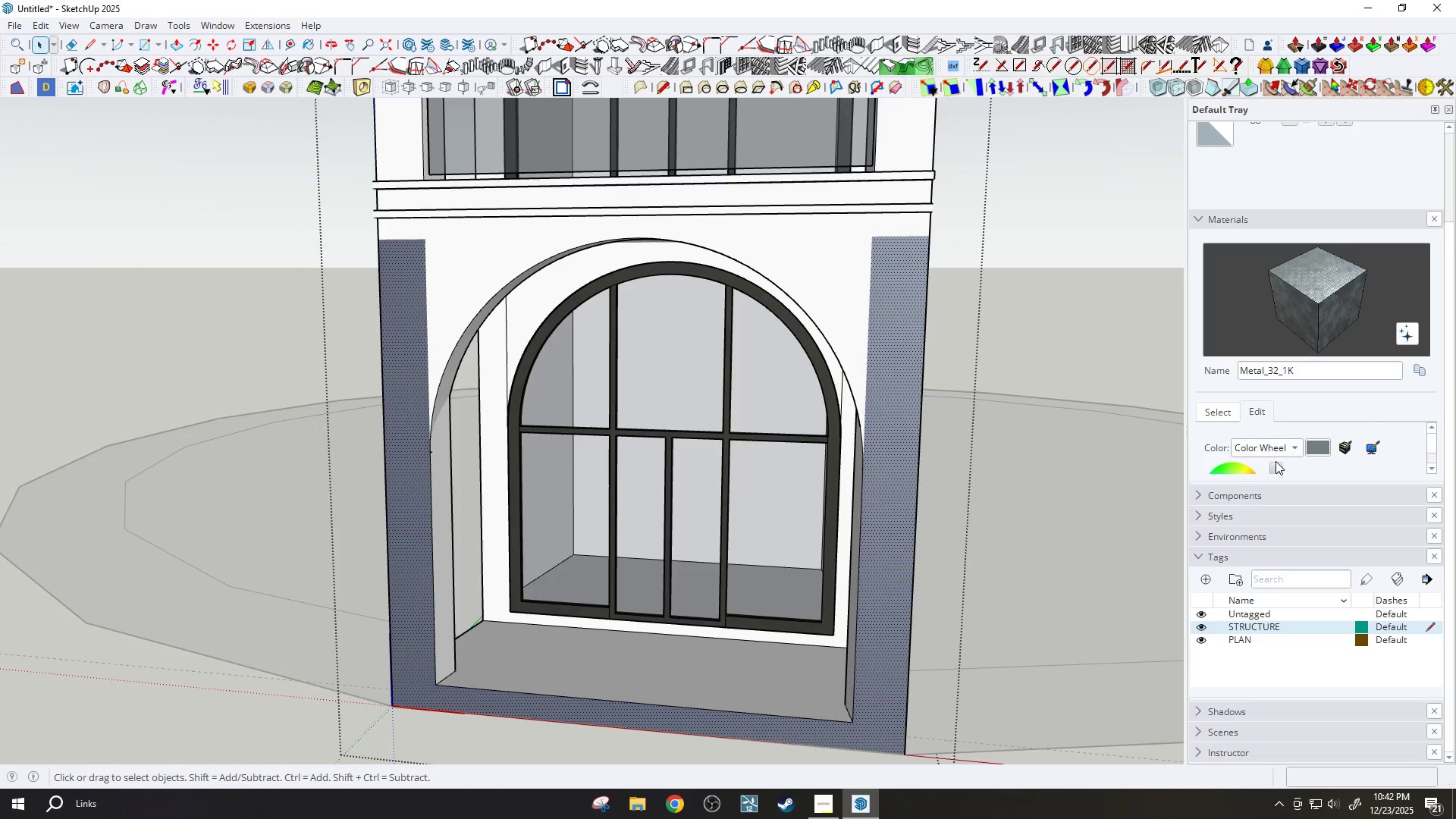 
scroll: coordinate [1277, 460], scroll_direction: down, amount: 1.0
 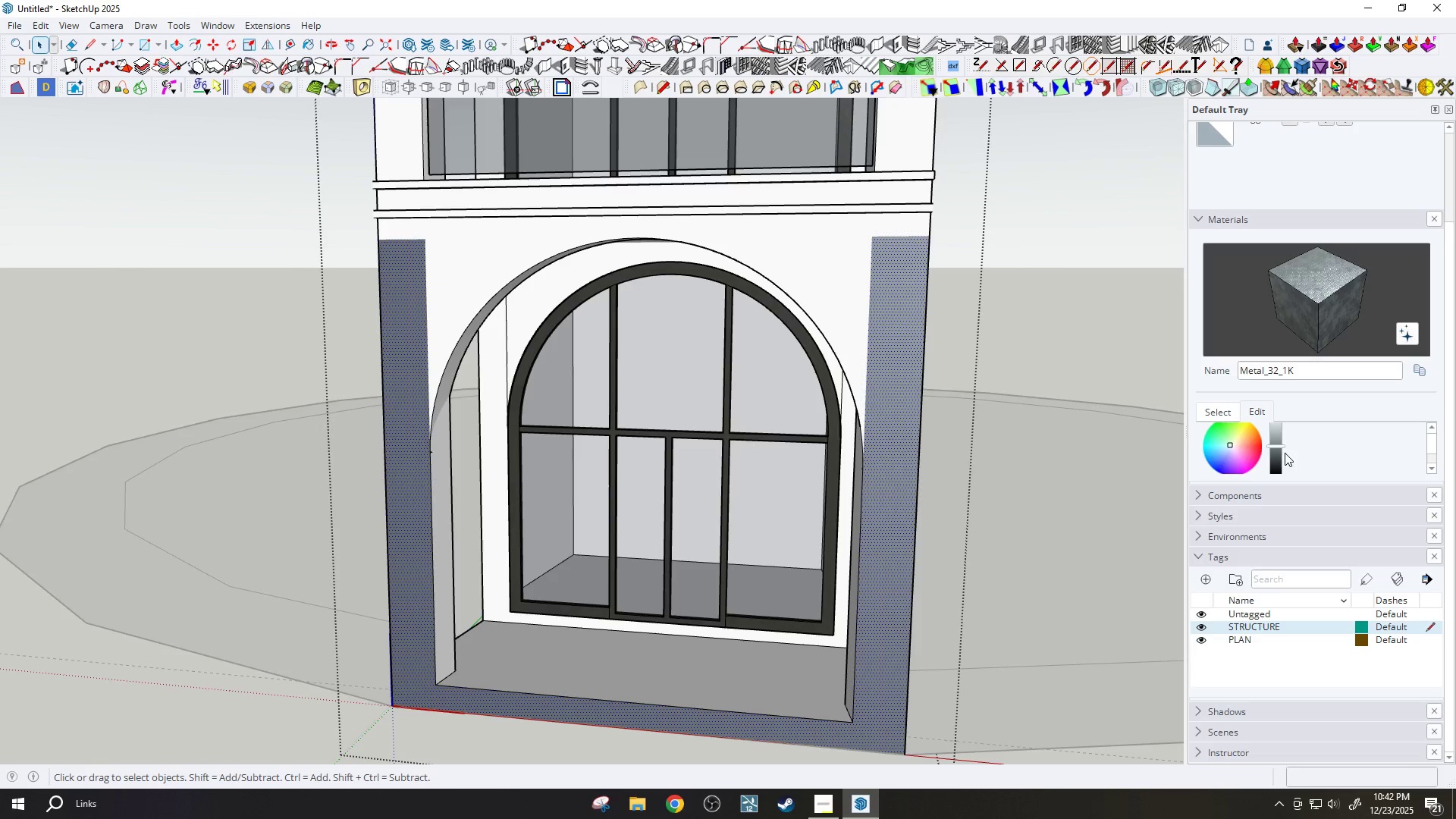 
left_click([1277, 455])
 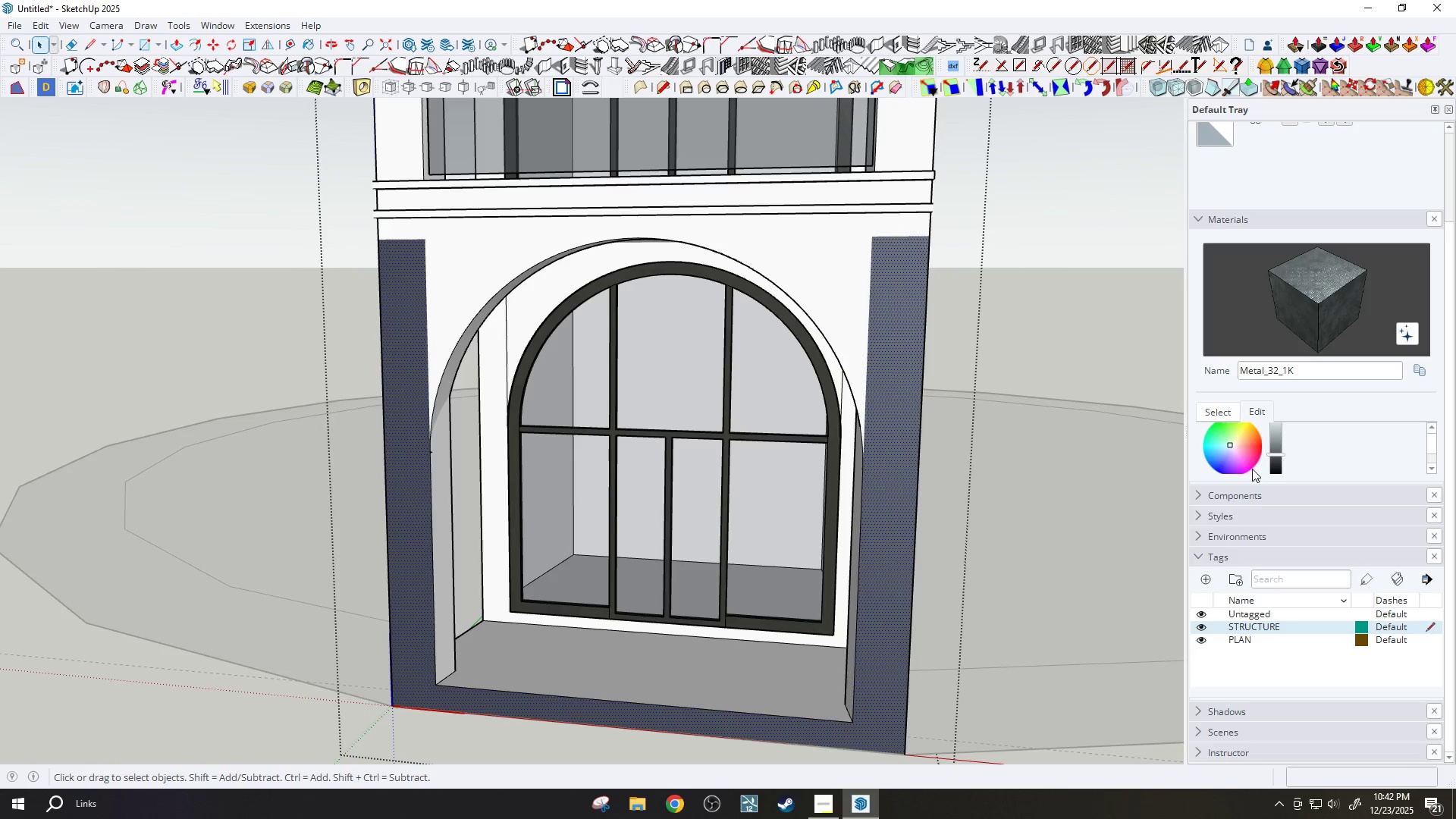 
key(Space)
 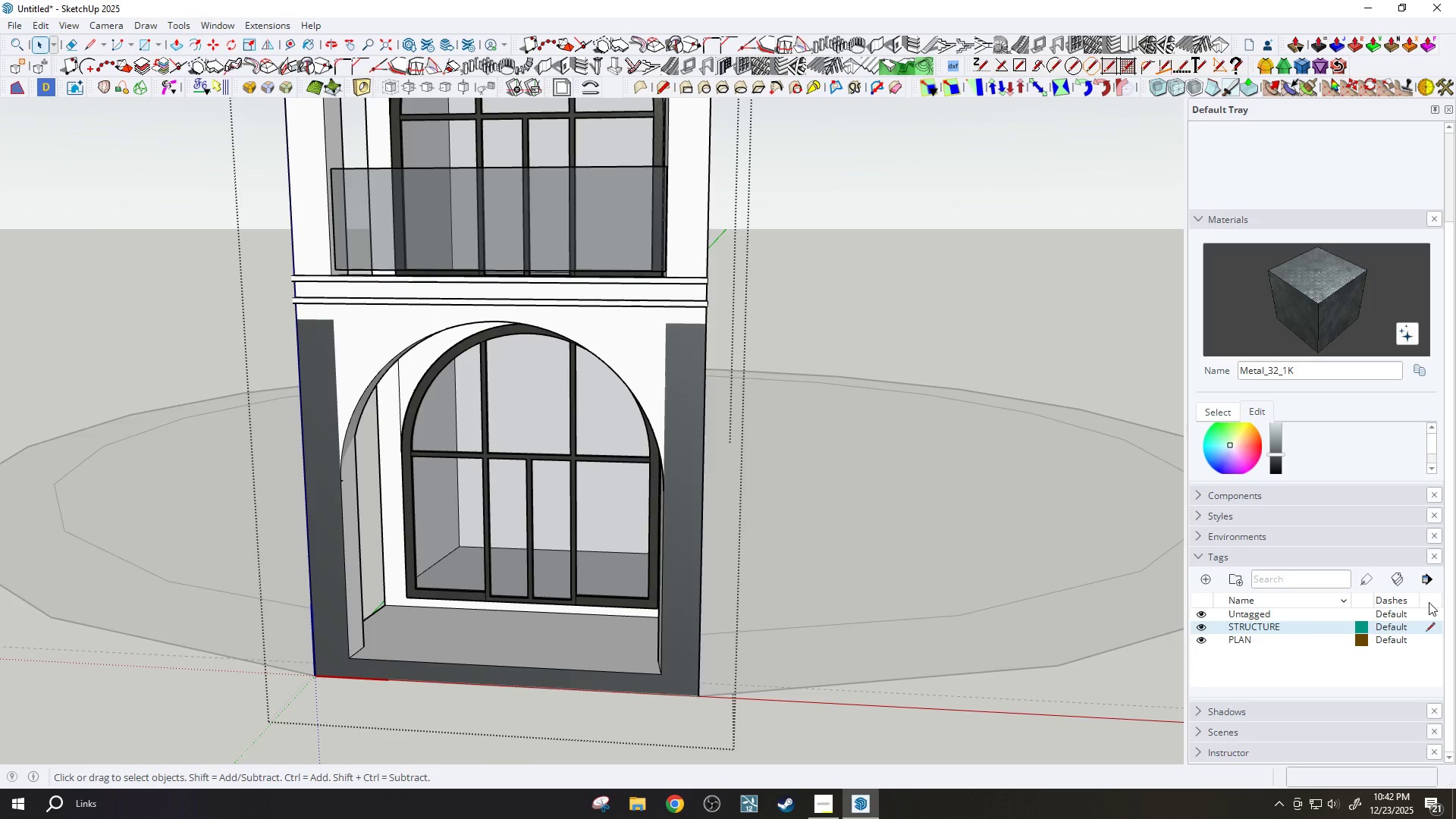 
scroll: coordinate [33, 519], scroll_direction: down, amount: 2.0
 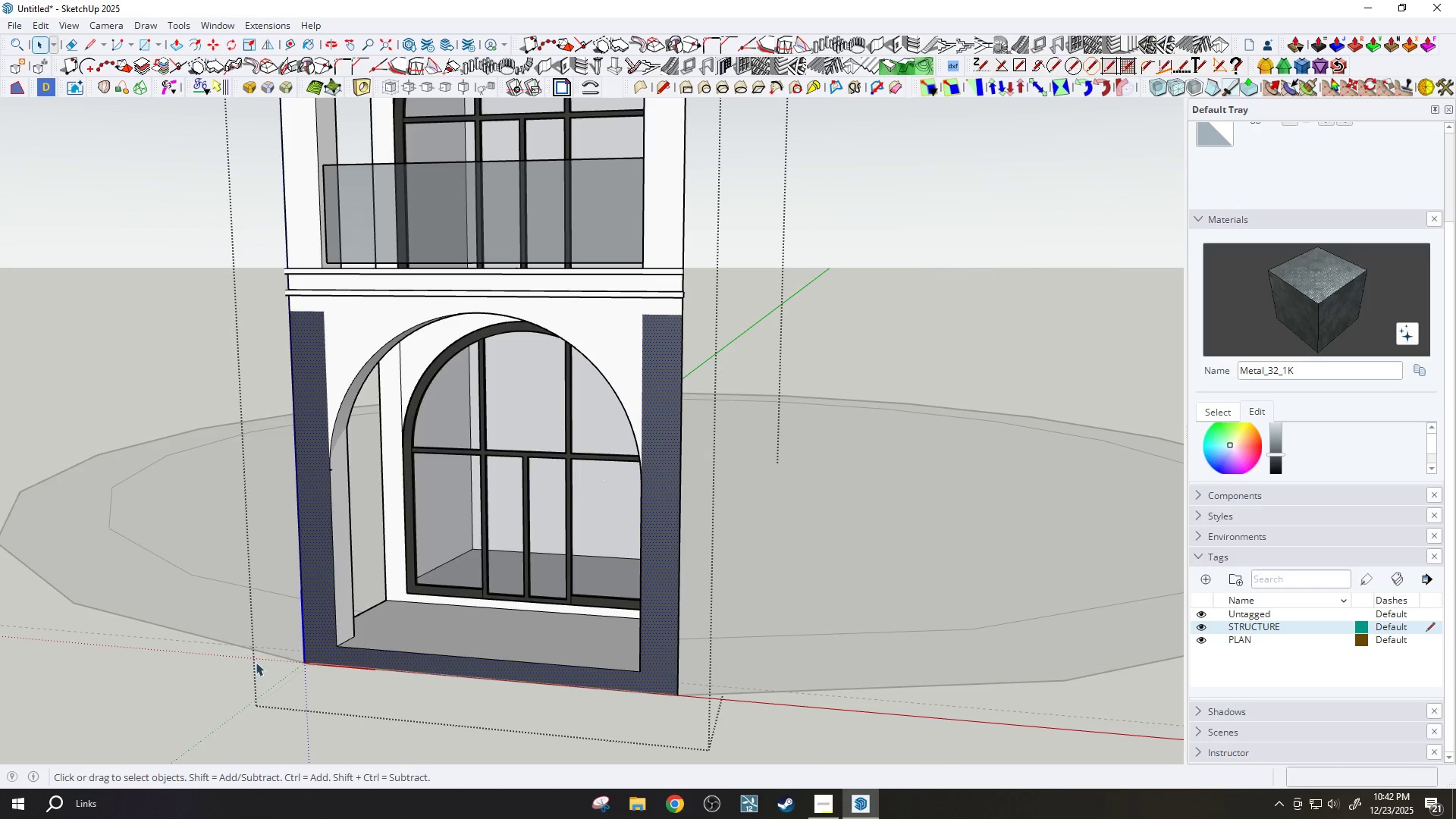 
key(B)
 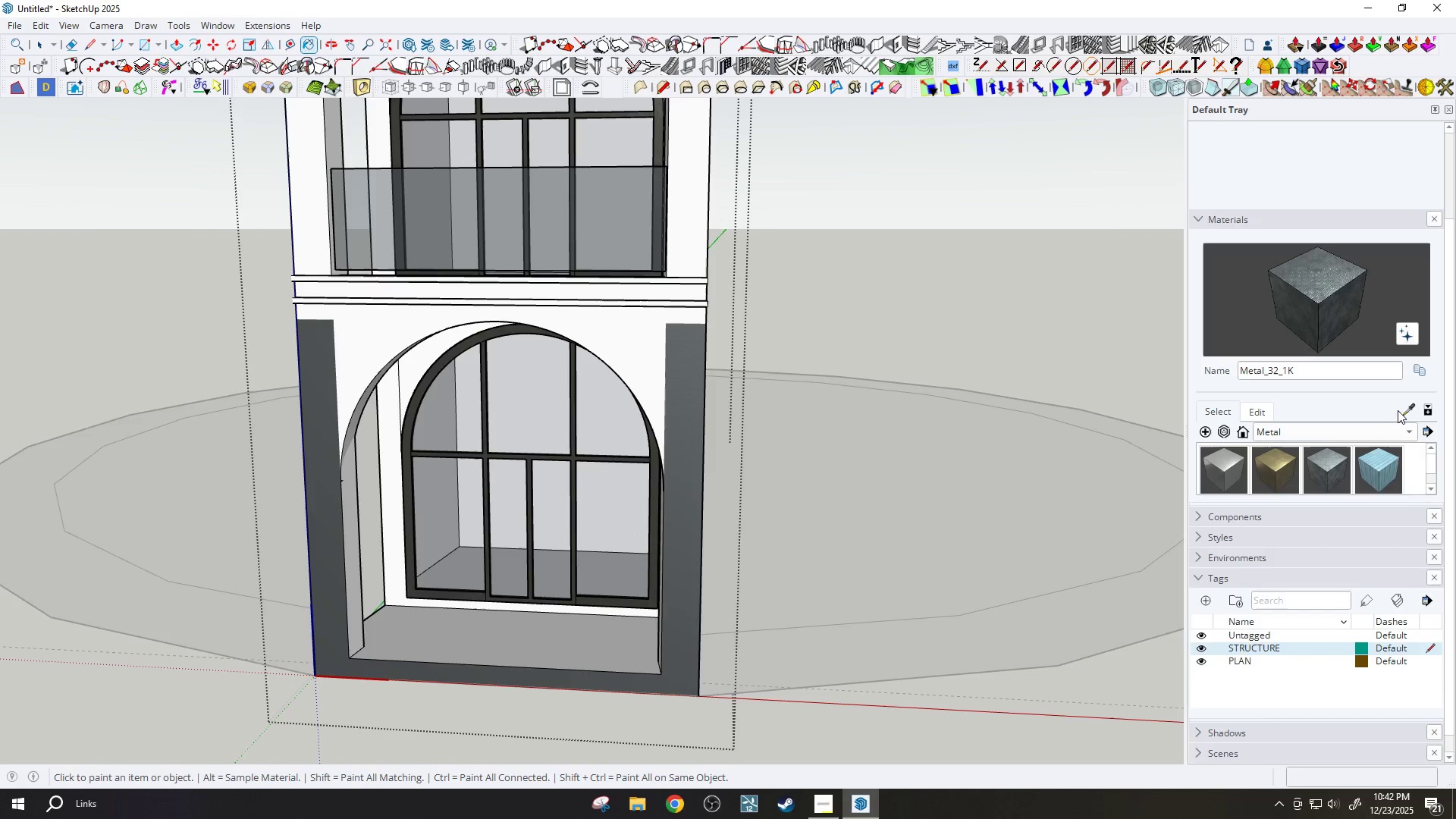 
double_click([645, 335])
 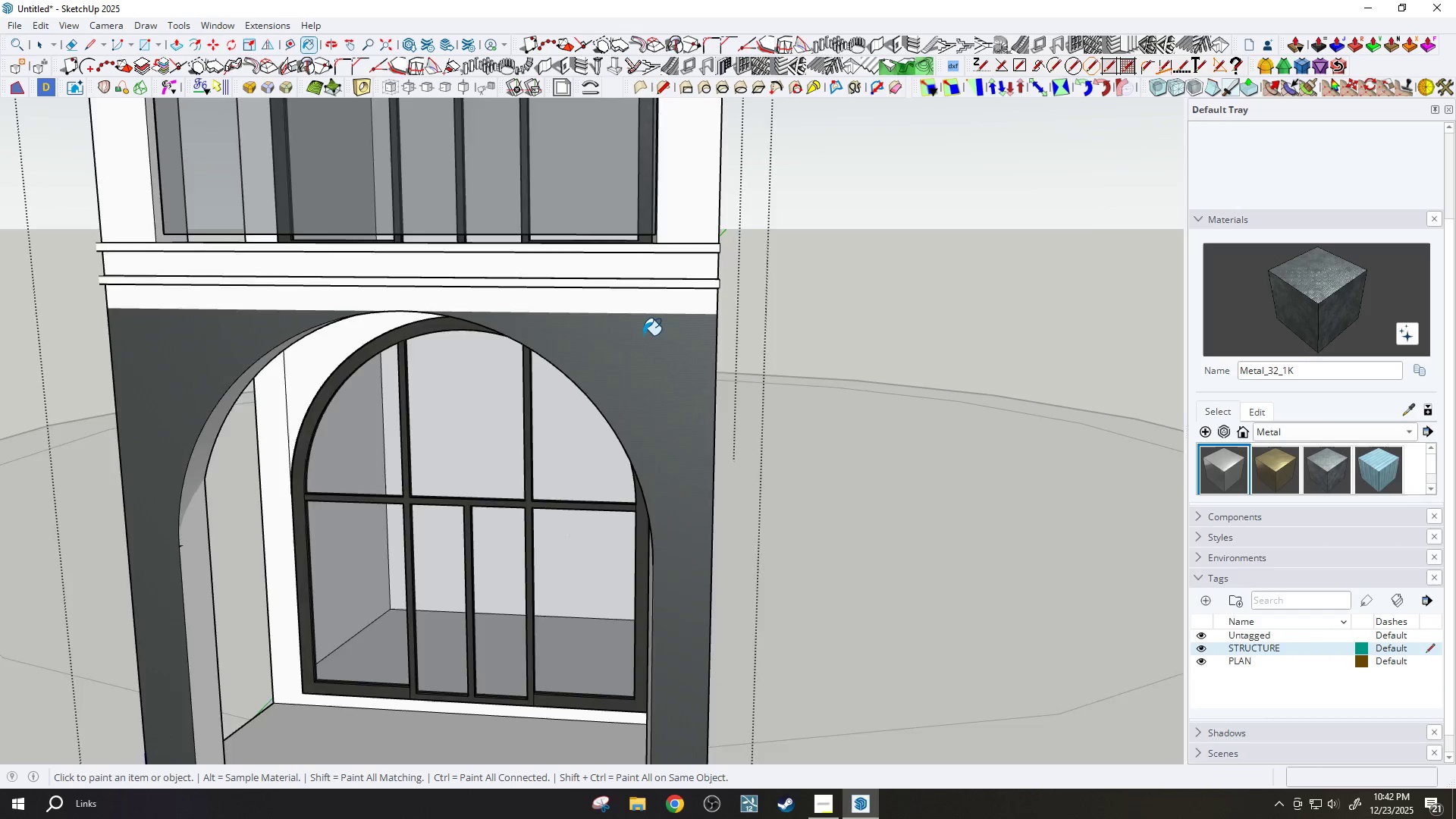 
scroll: coordinate [686, 341], scroll_direction: up, amount: 4.0
 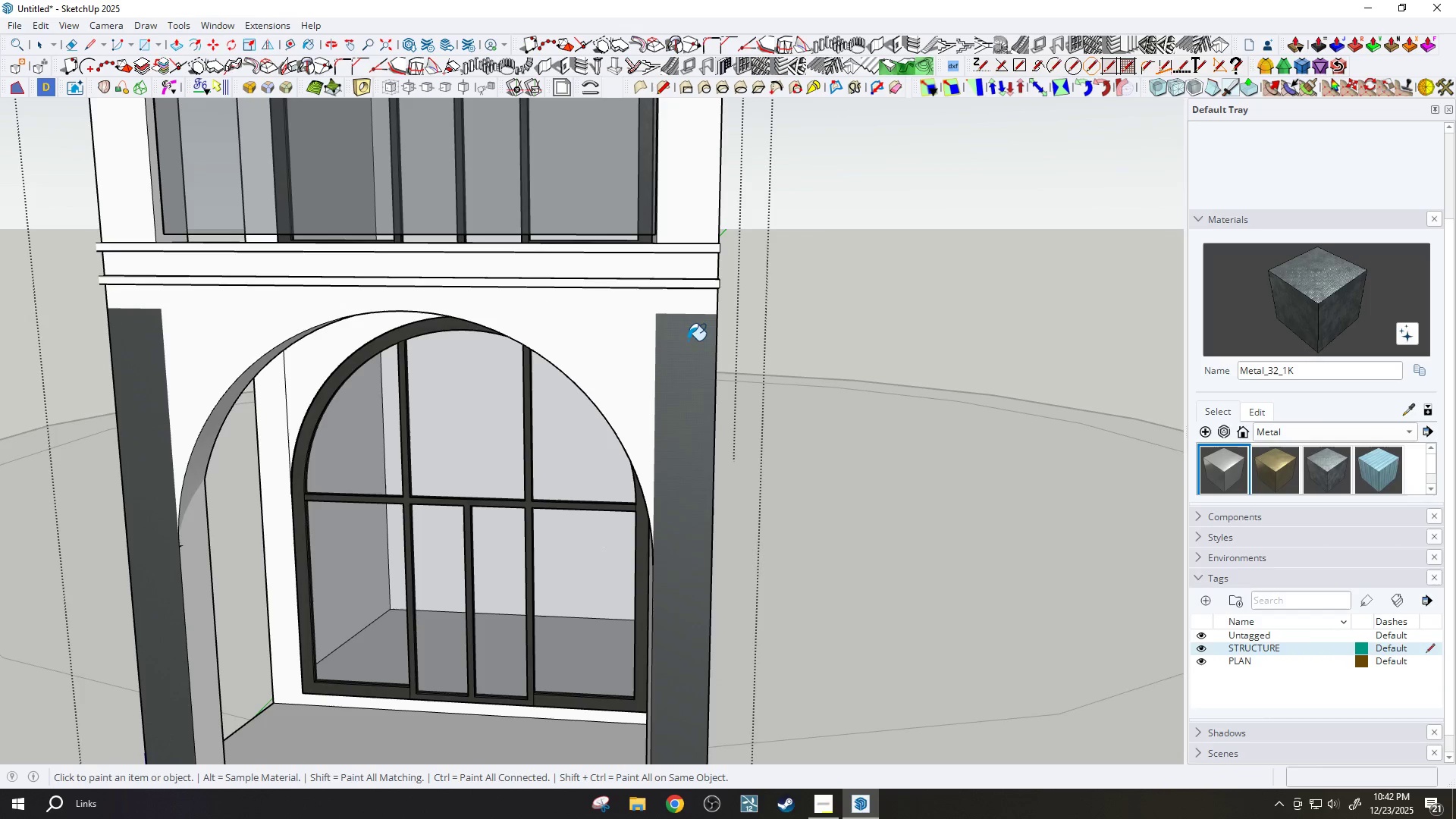 
scroll: coordinate [643, 335], scroll_direction: down, amount: 3.0
 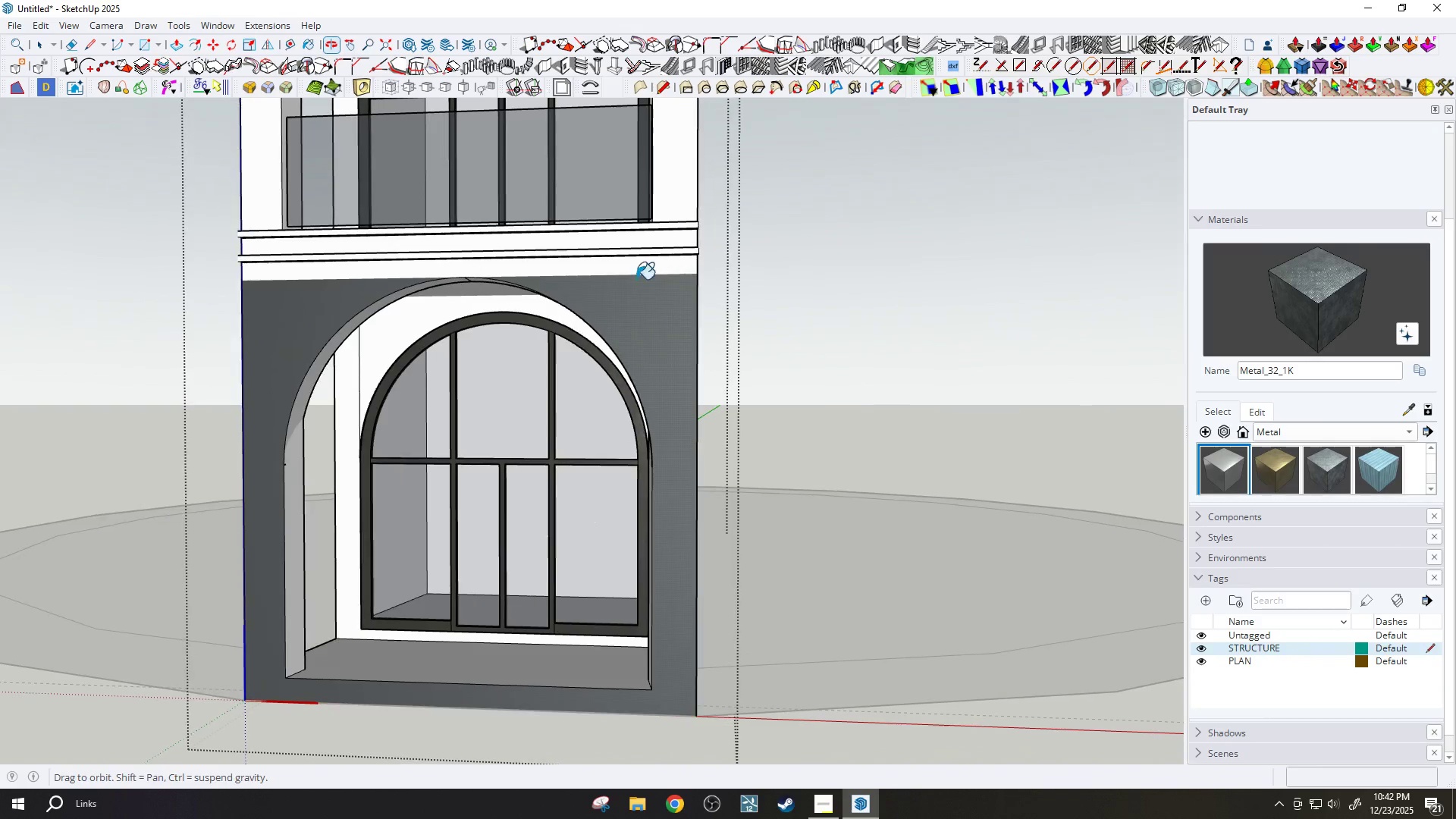 
left_click([640, 265])
 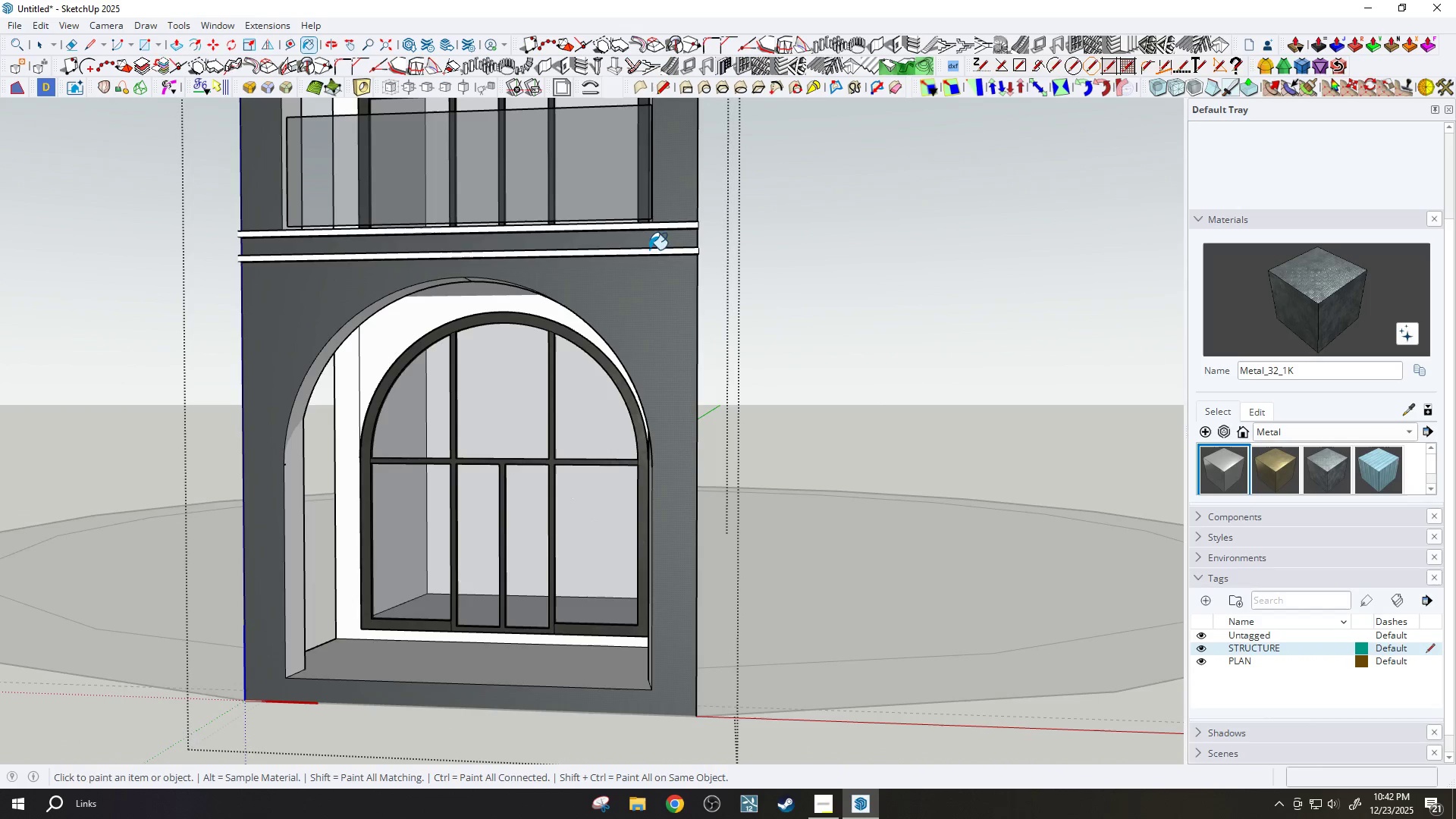 
left_click([667, 179])
 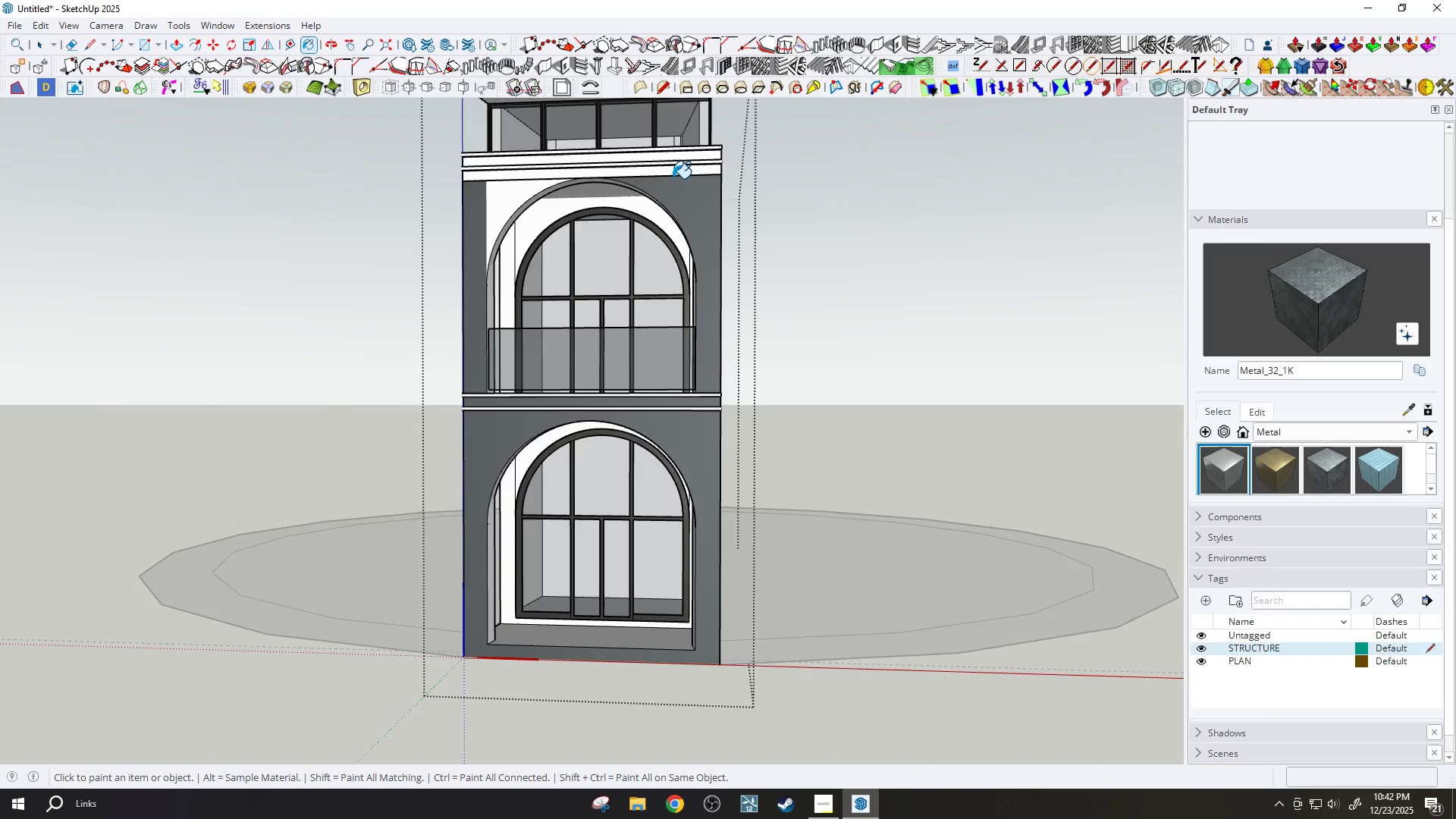 
scroll: coordinate [643, 133], scroll_direction: down, amount: 5.0
 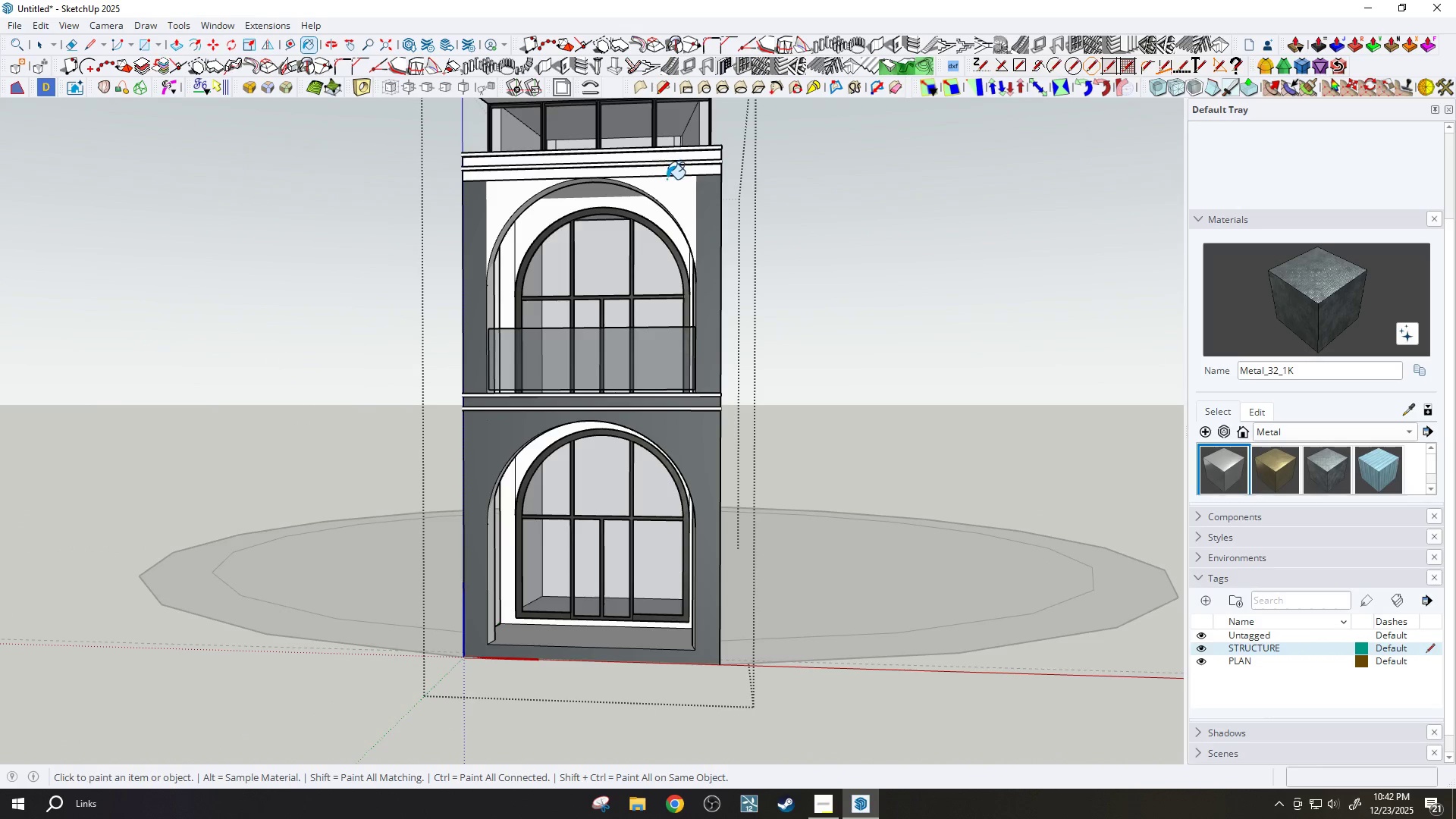 
scroll: coordinate [676, 179], scroll_direction: up, amount: 3.0
 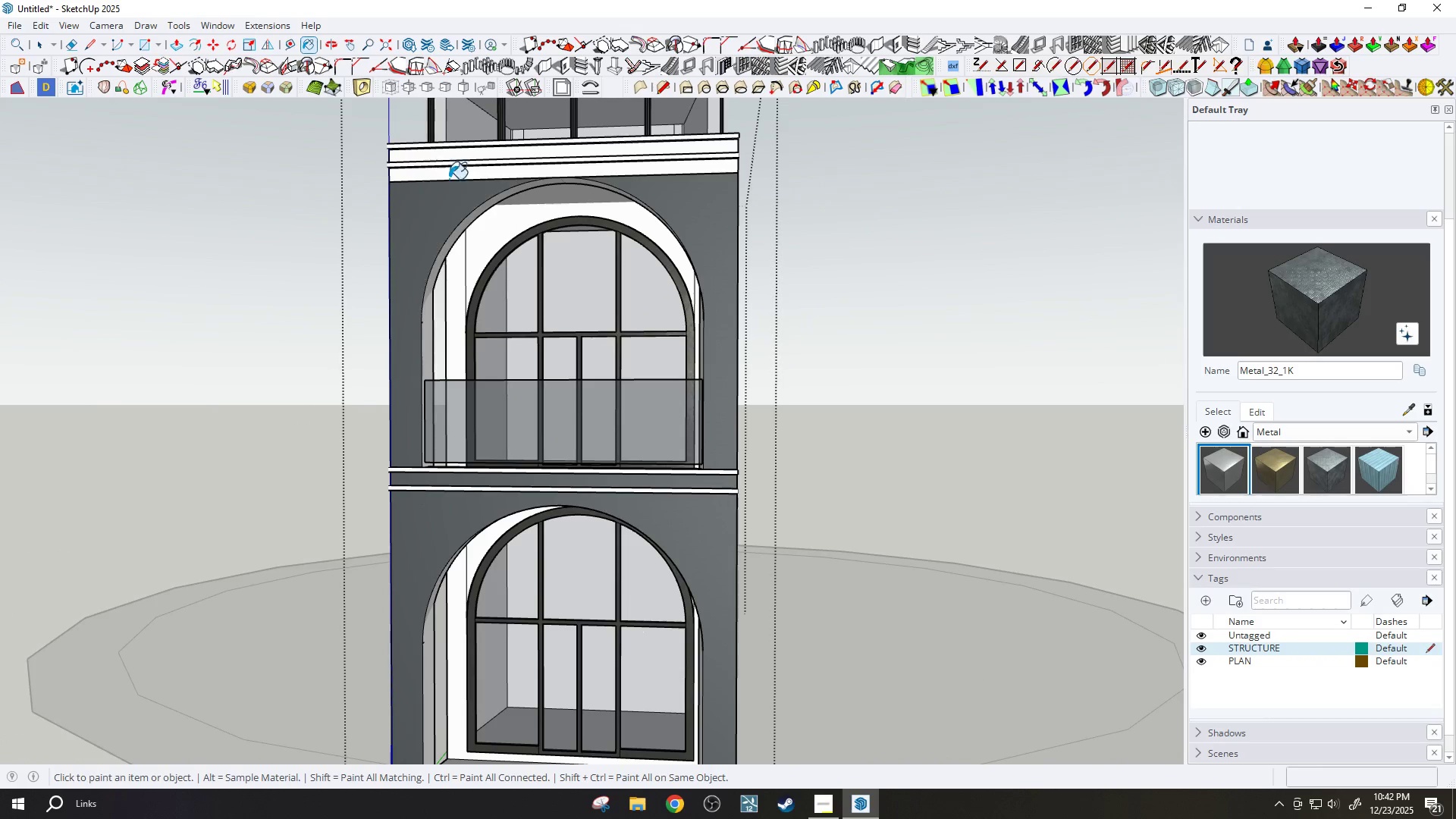 
left_click([446, 170])
 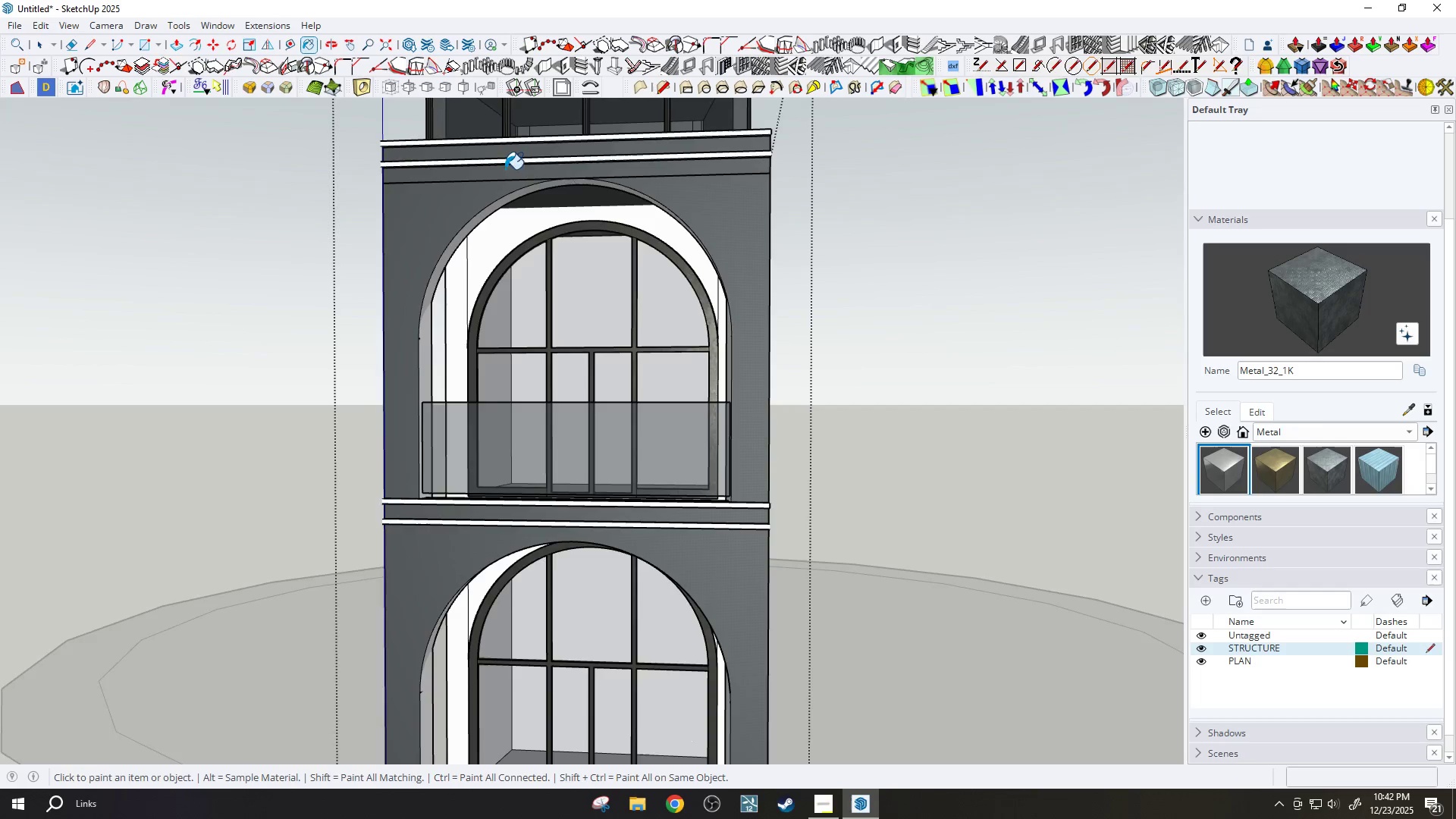 
scroll: coordinate [448, 169], scroll_direction: up, amount: 1.0
 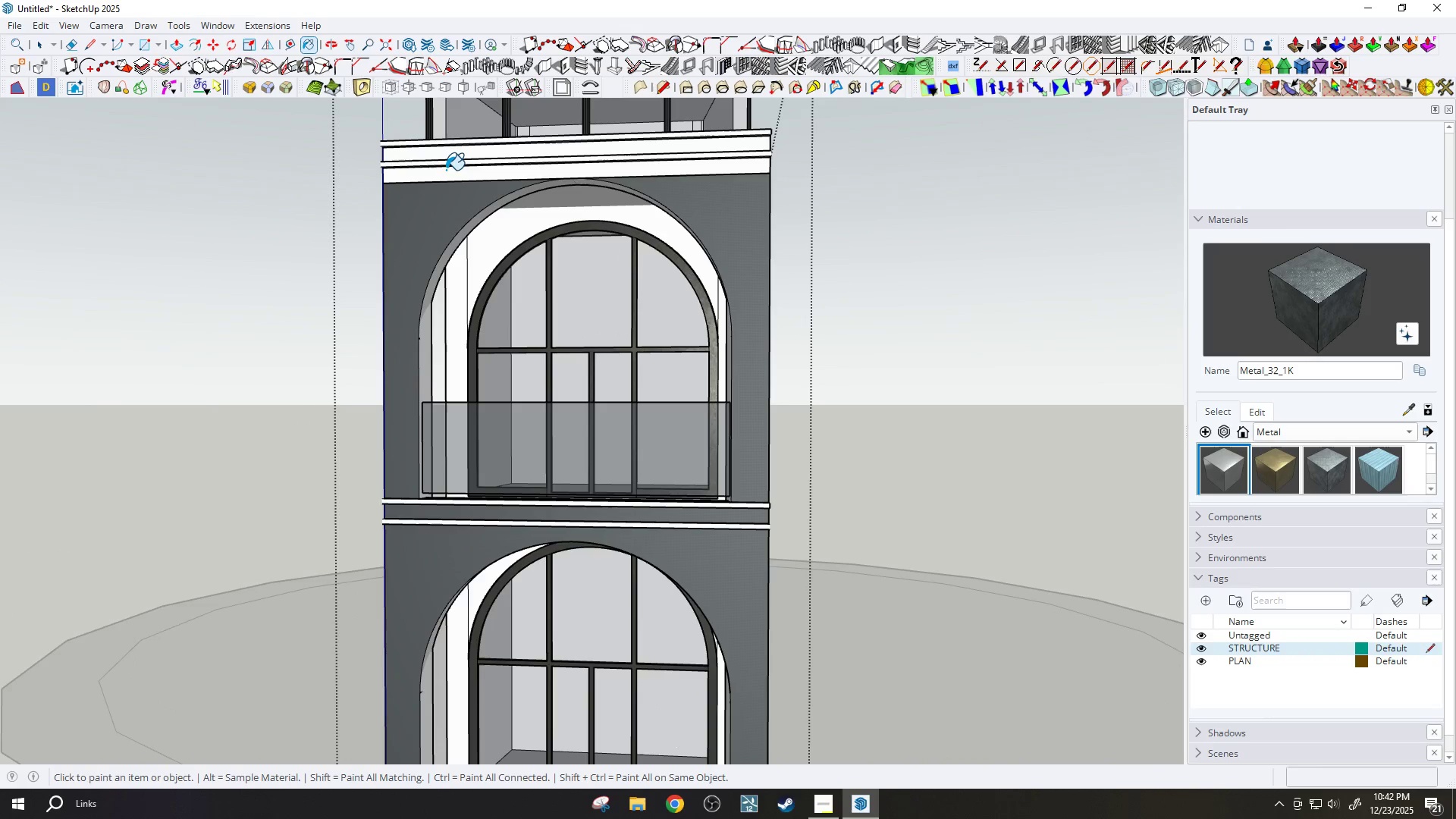 
scroll: coordinate [673, 337], scroll_direction: down, amount: 7.0
 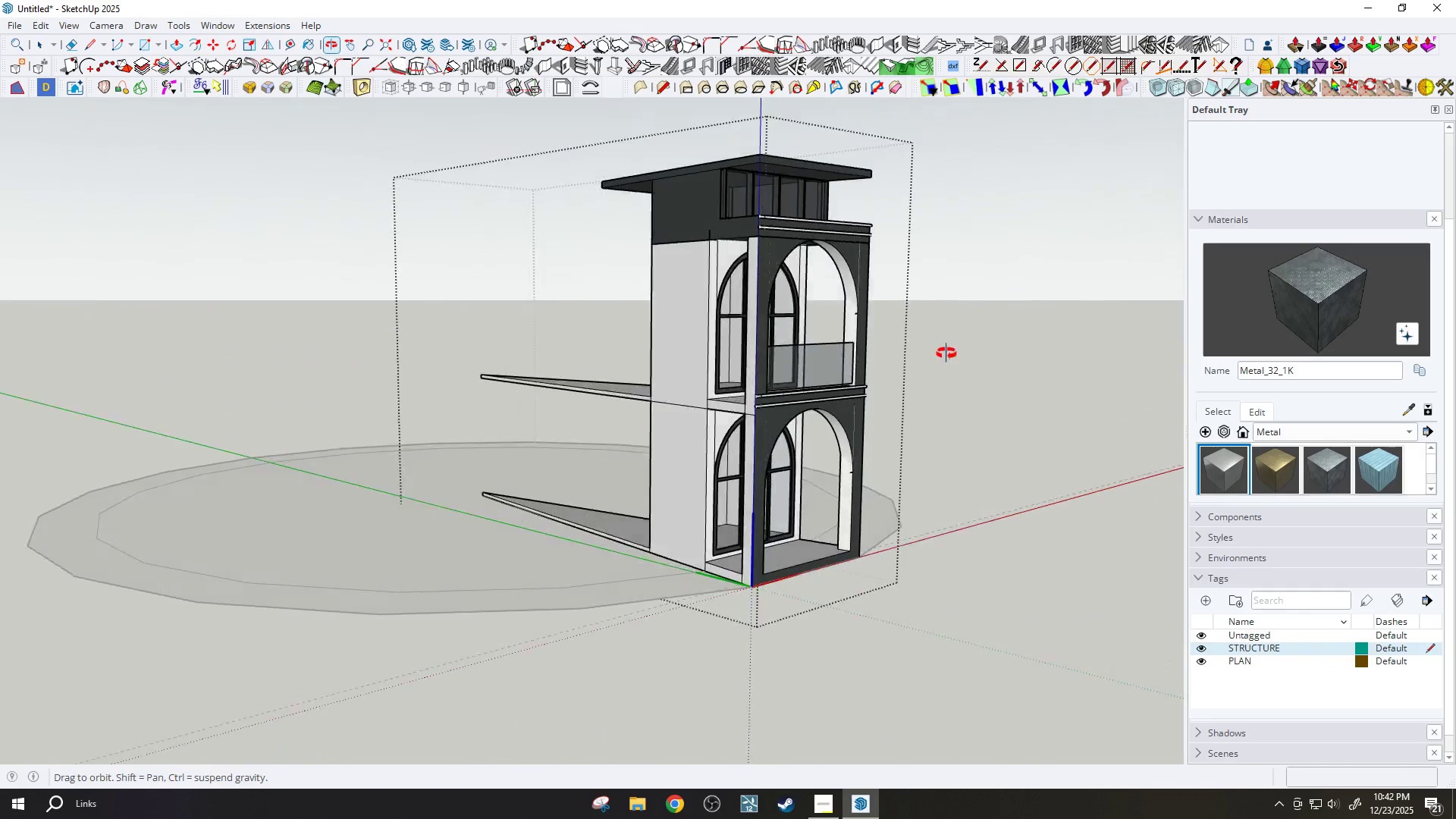 
scroll: coordinate [645, 648], scroll_direction: up, amount: 5.0
 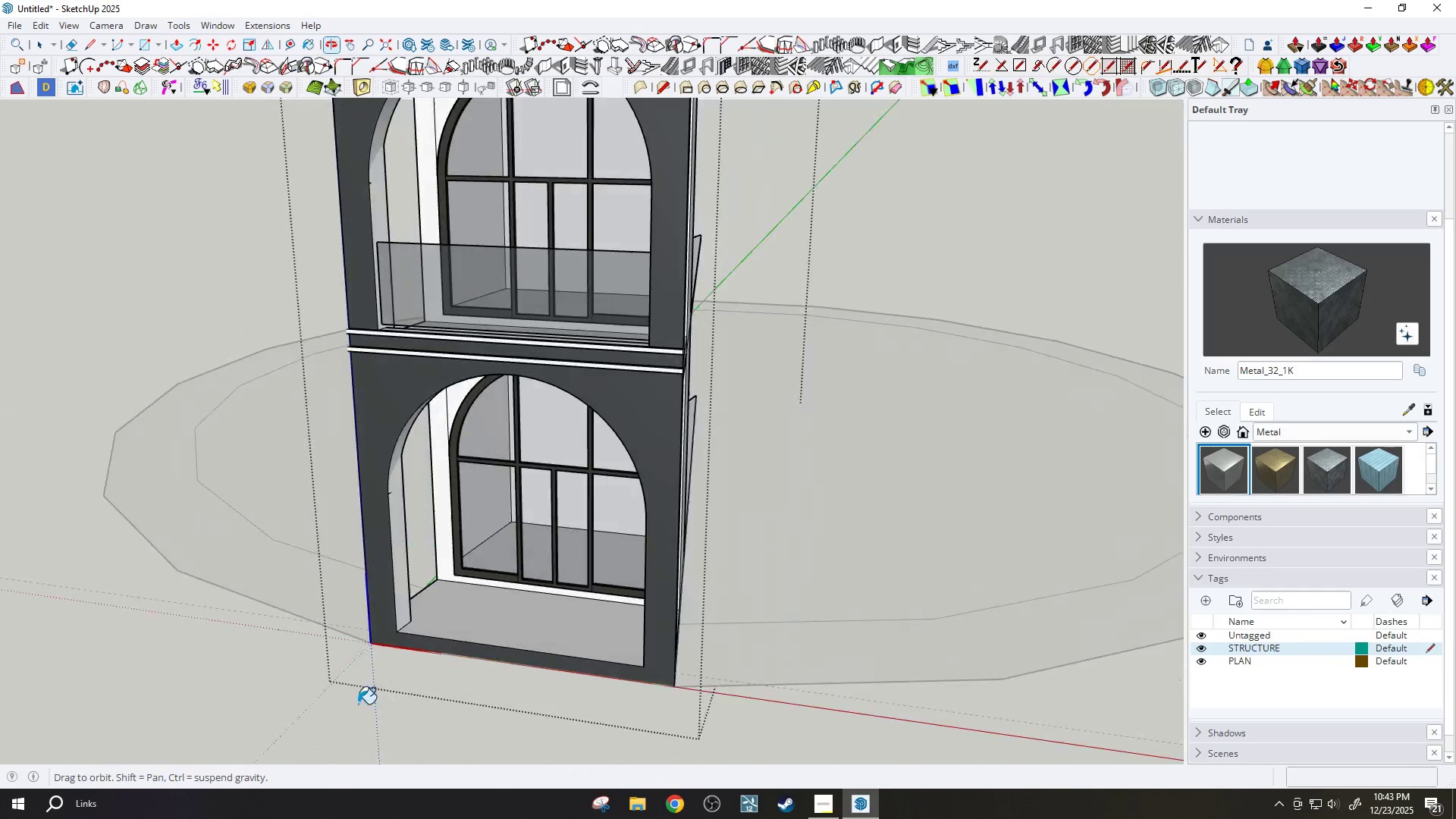 
left_click([395, 558])
 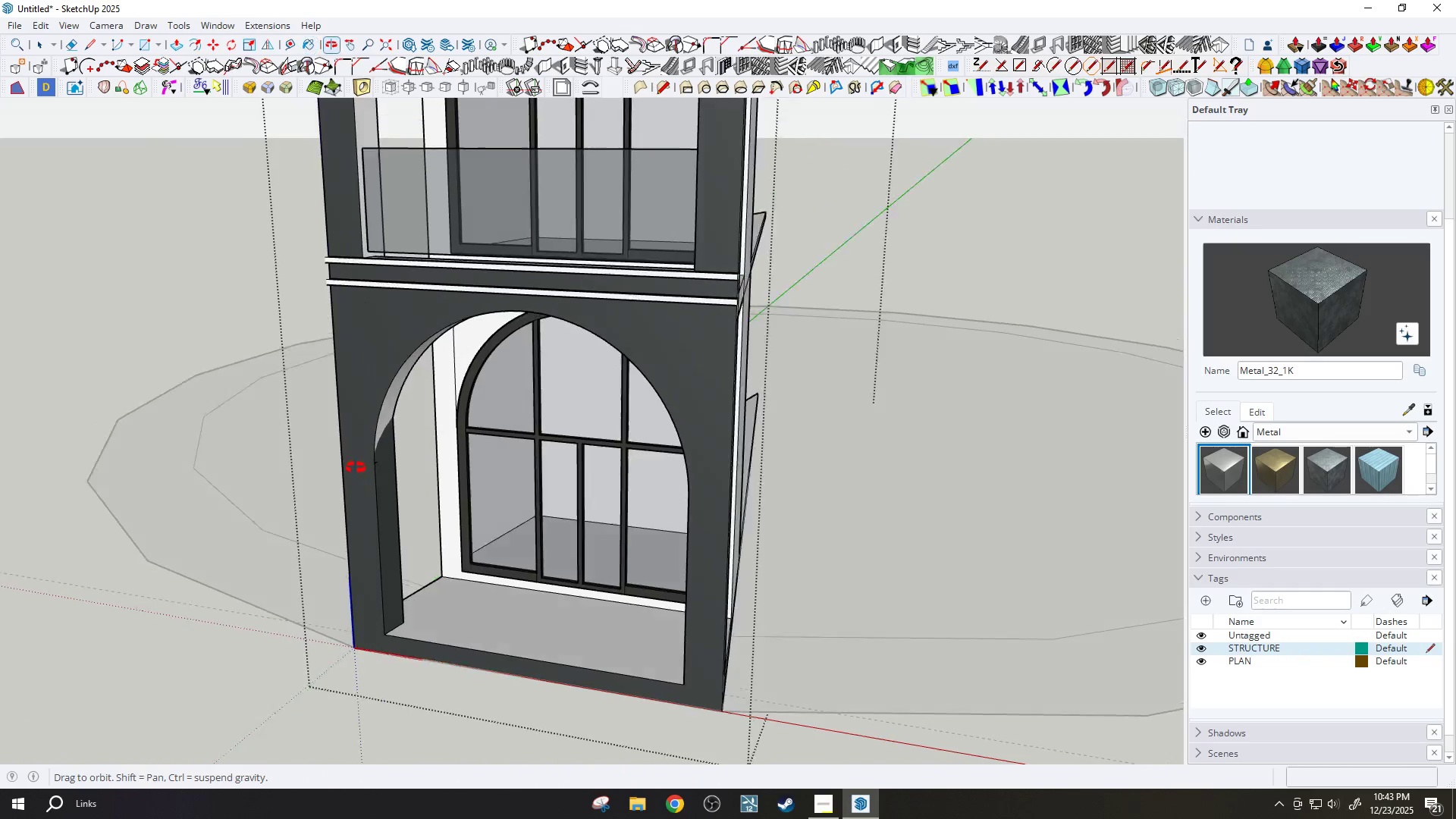 
scroll: coordinate [367, 387], scroll_direction: up, amount: 4.0
 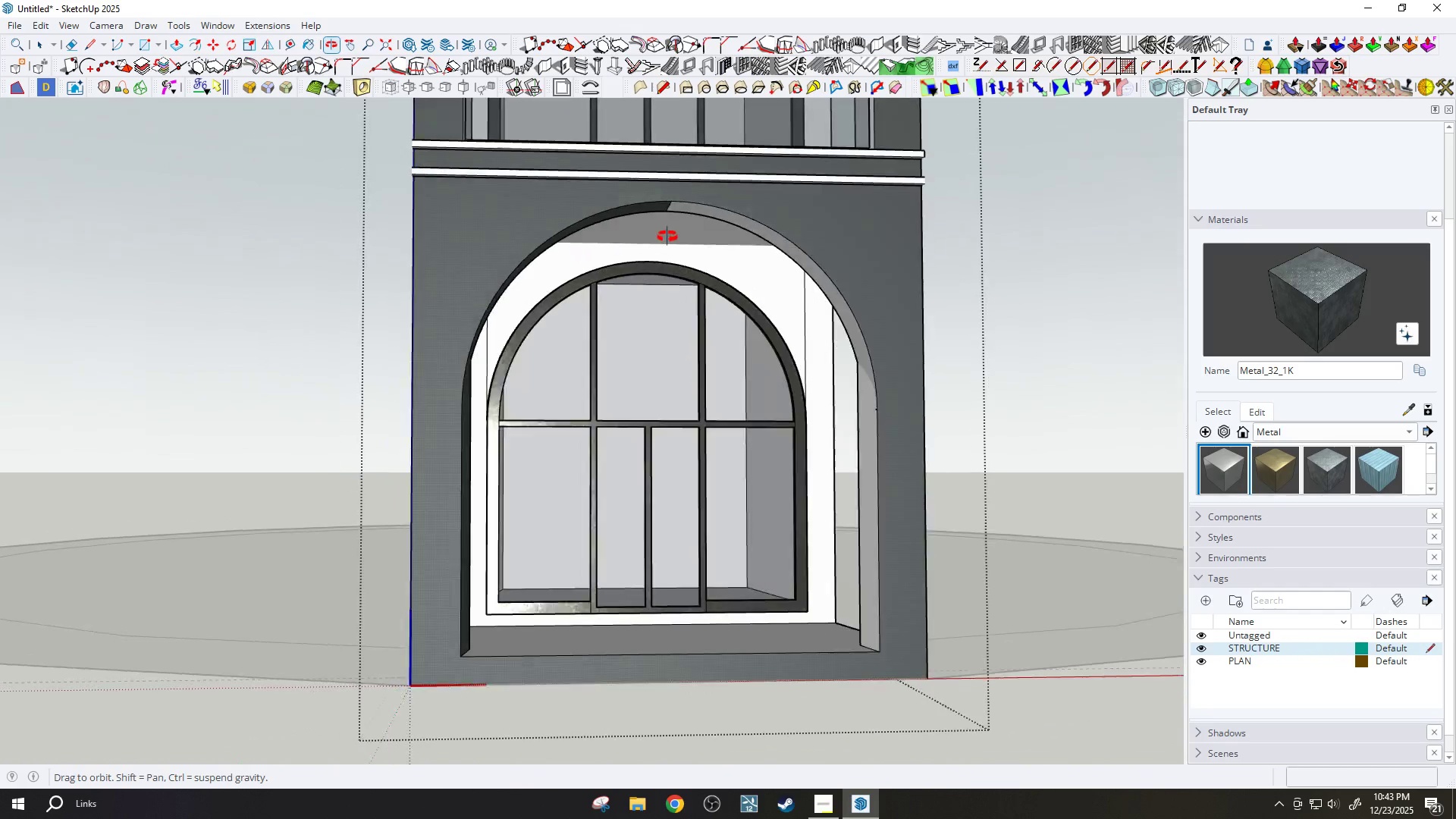 
left_click_drag(start_coordinate=[817, 237], to_coordinate=[821, 248])
 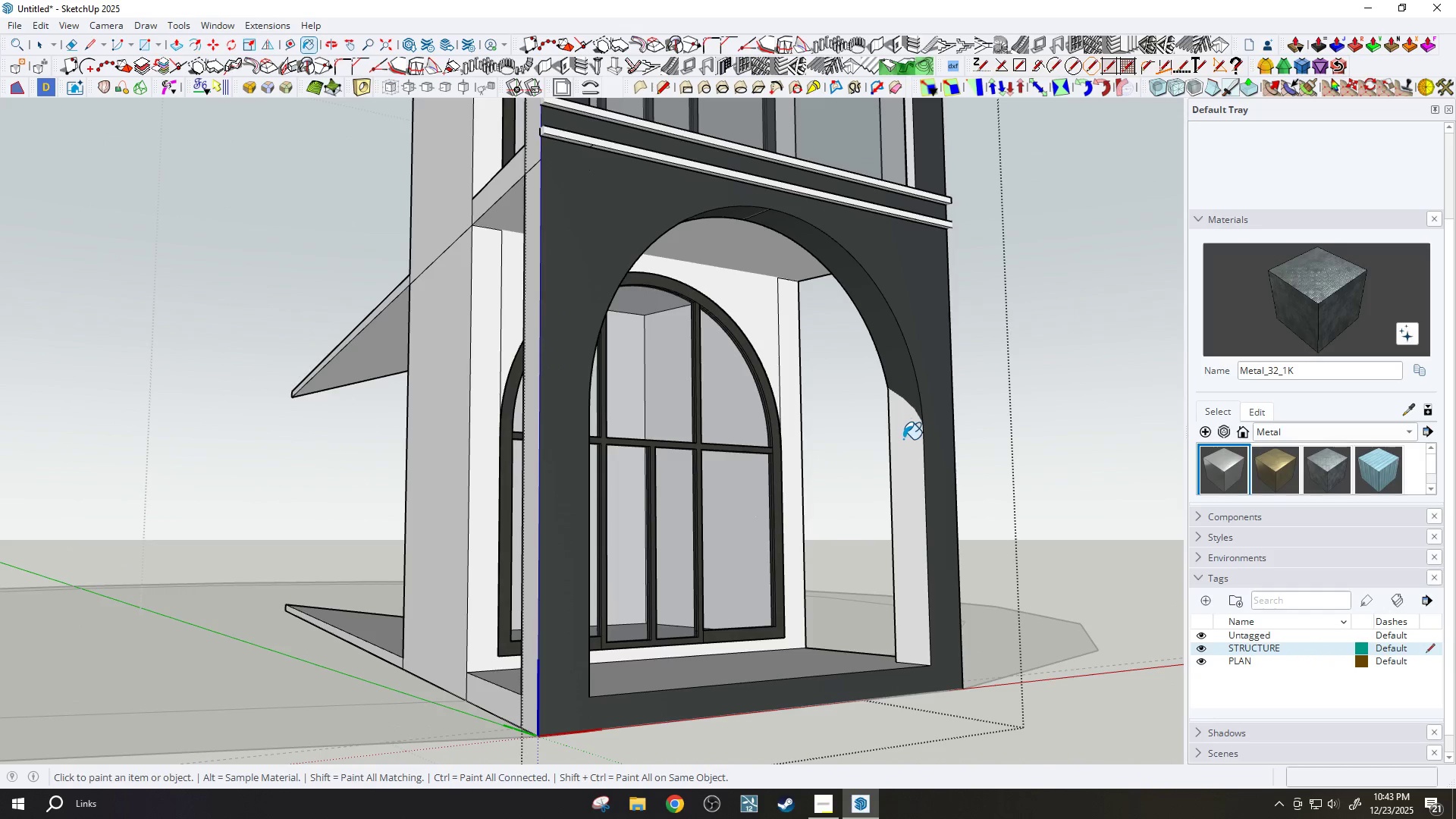 
scroll: coordinate [811, 217], scroll_direction: up, amount: 1.0
 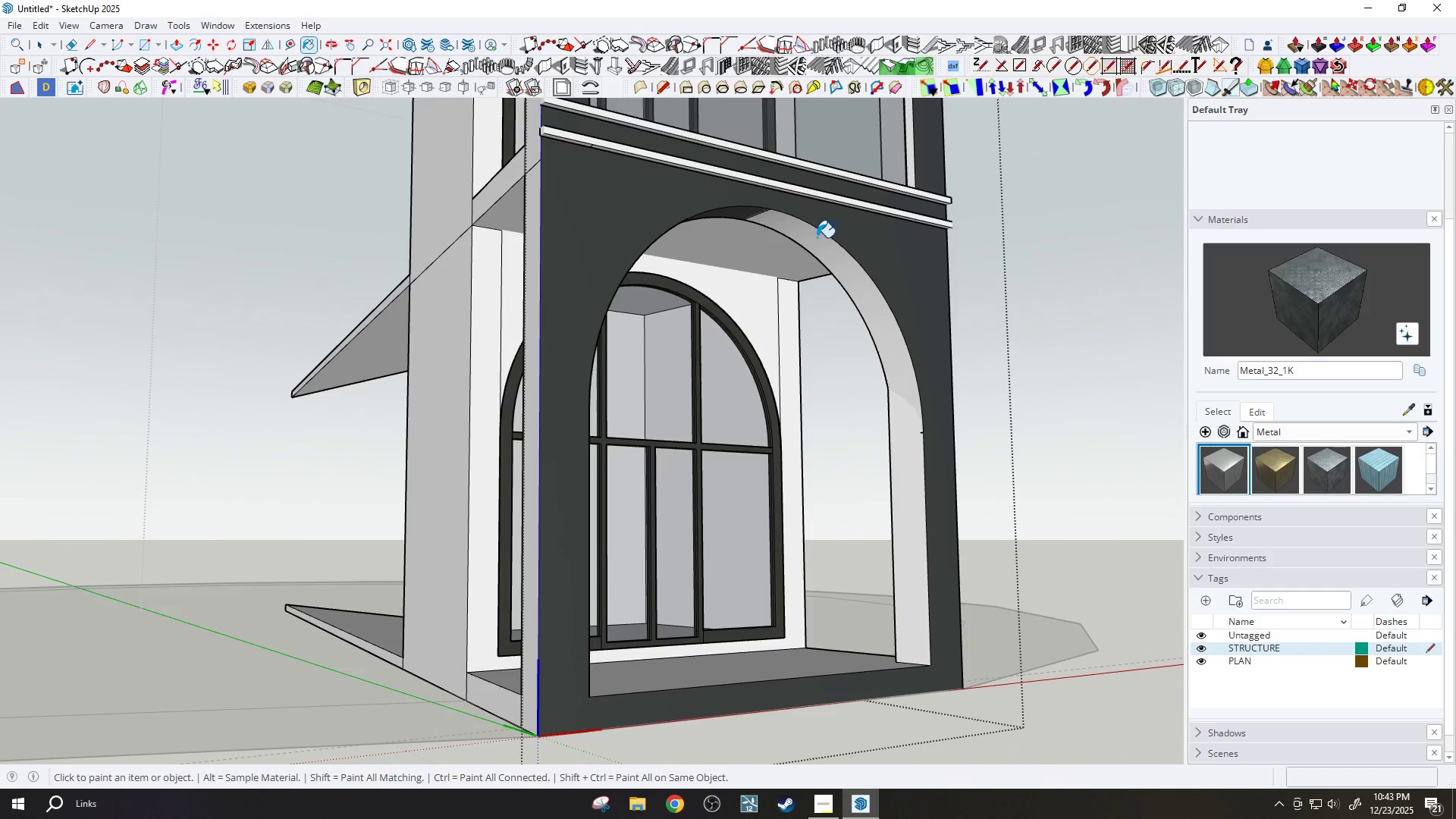 
left_click_drag(start_coordinate=[903, 439], to_coordinate=[910, 448])
 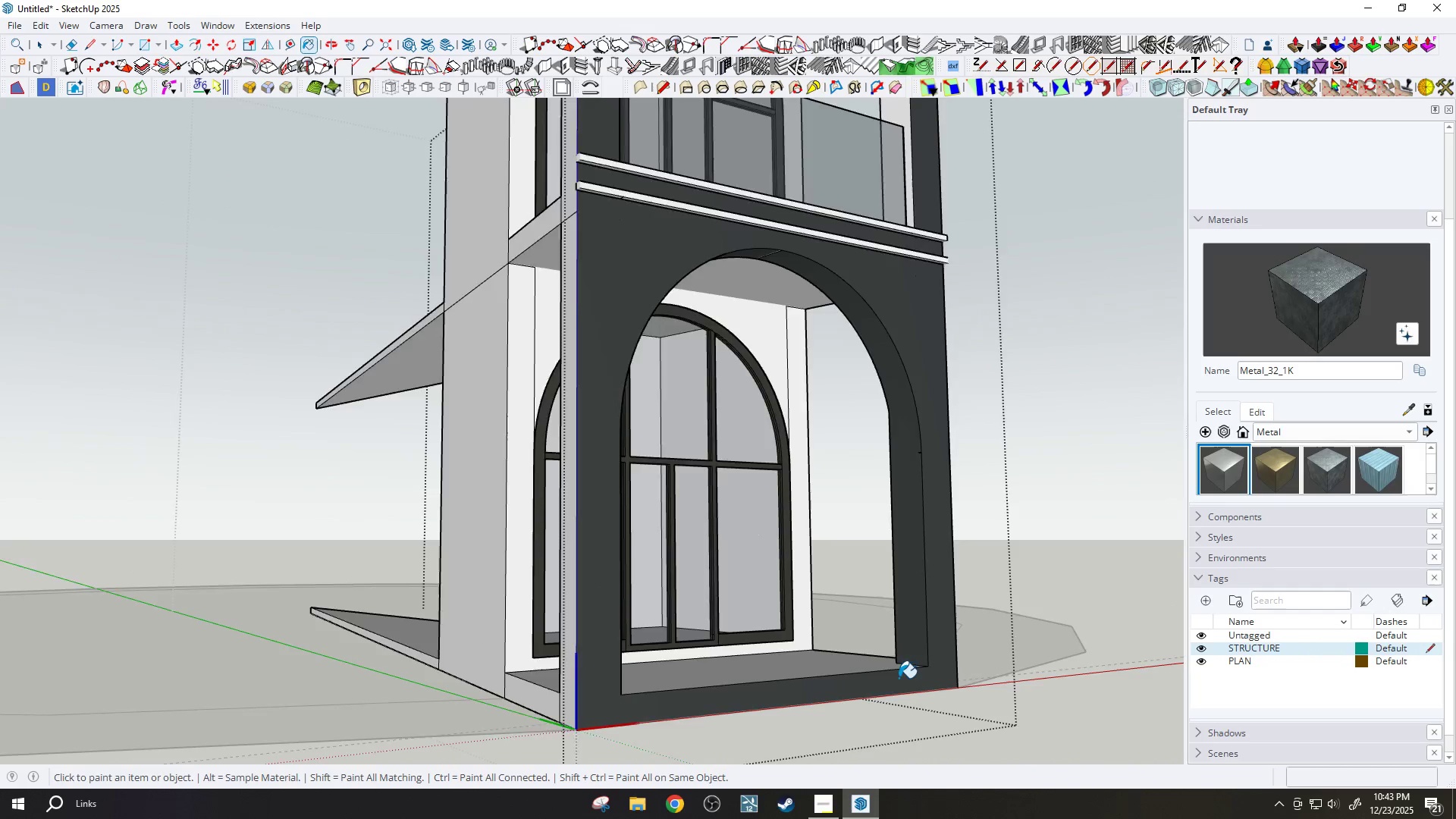 
left_click_drag(start_coordinate=[892, 280], to_coordinate=[898, 255])
 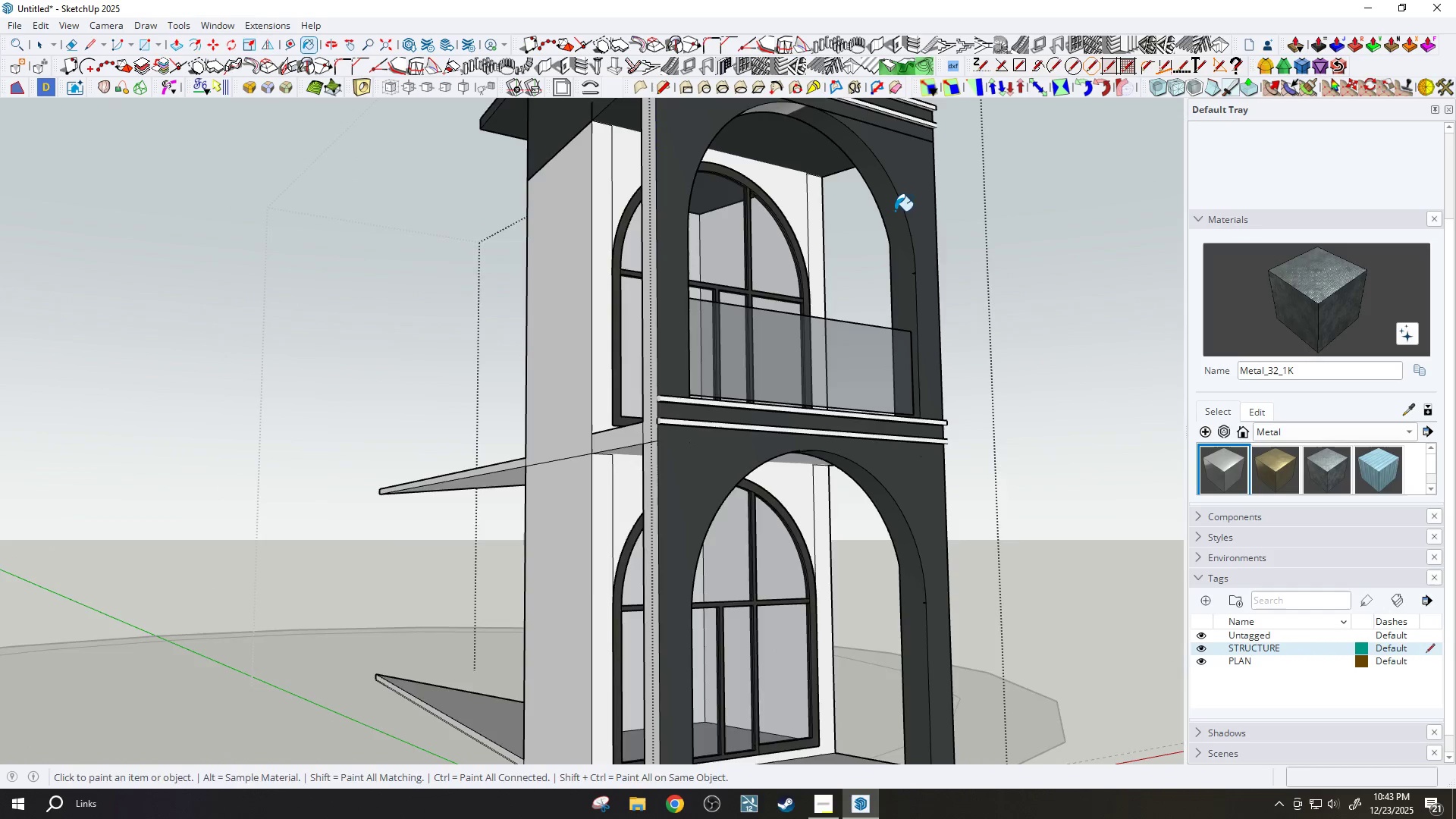 
scroll: coordinate [858, 257], scroll_direction: down, amount: 1.0
 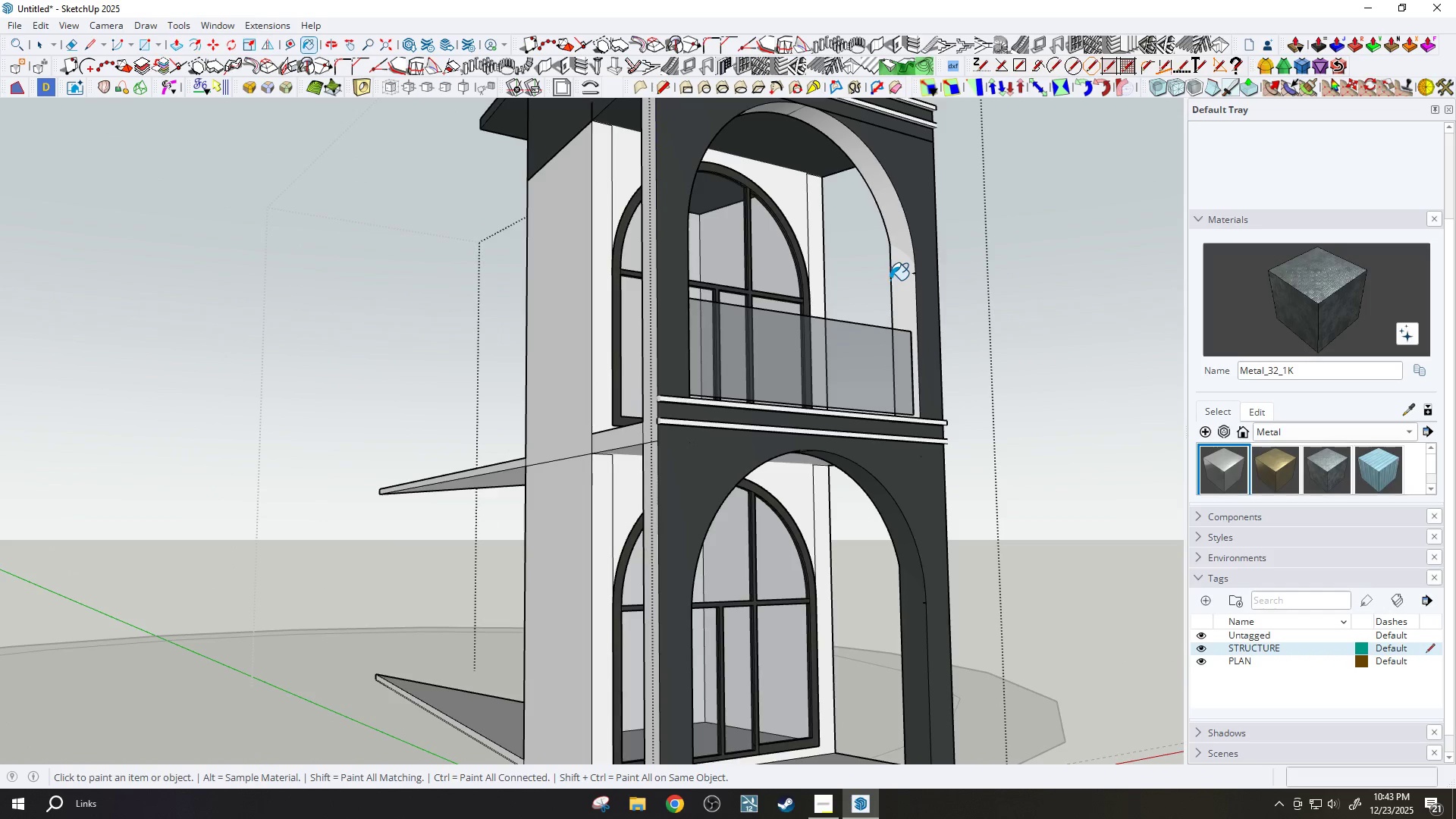 
scroll: coordinate [0, 332], scroll_direction: up, amount: 4.0
 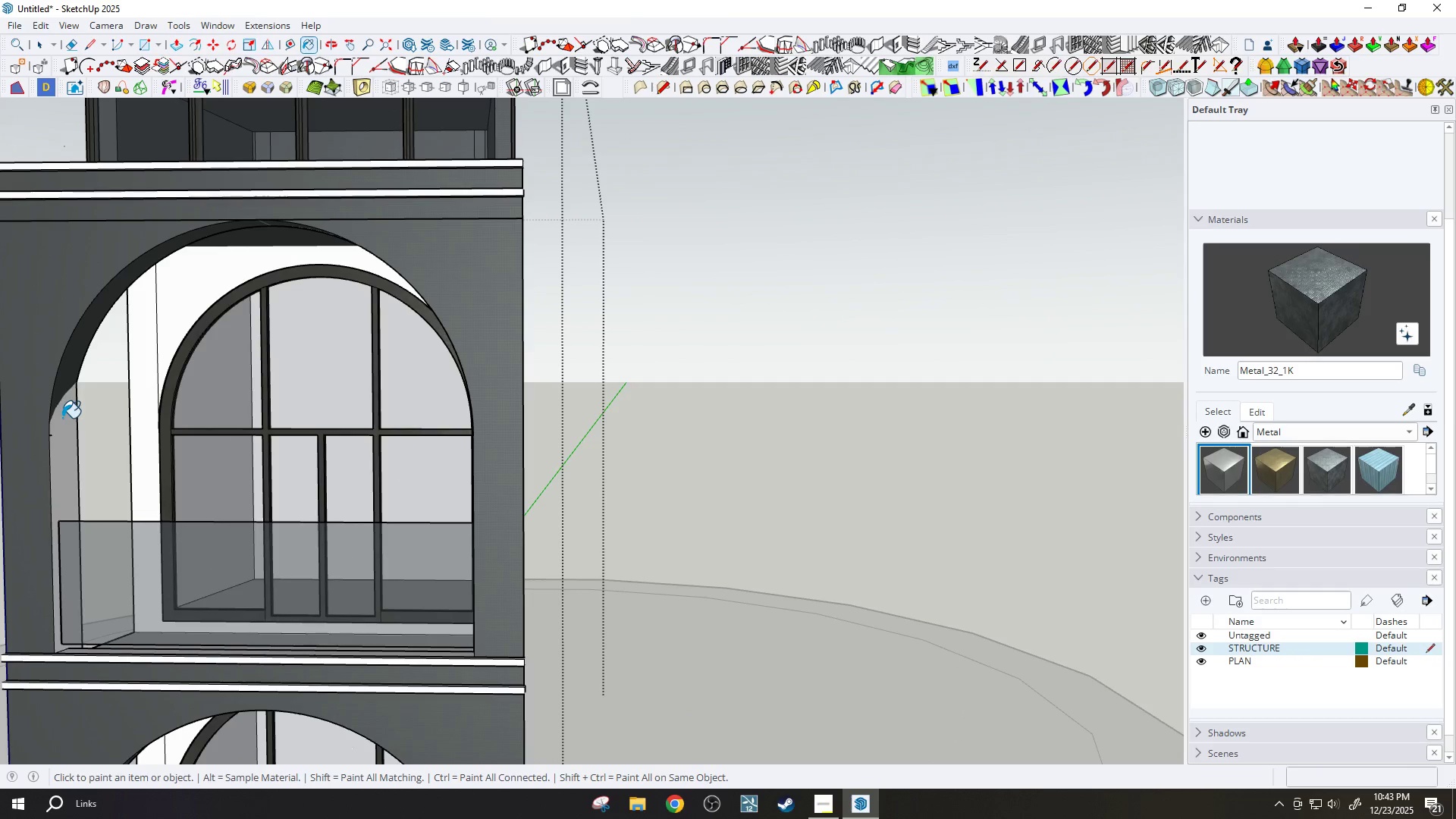 
scroll: coordinate [673, 481], scroll_direction: down, amount: 9.0
 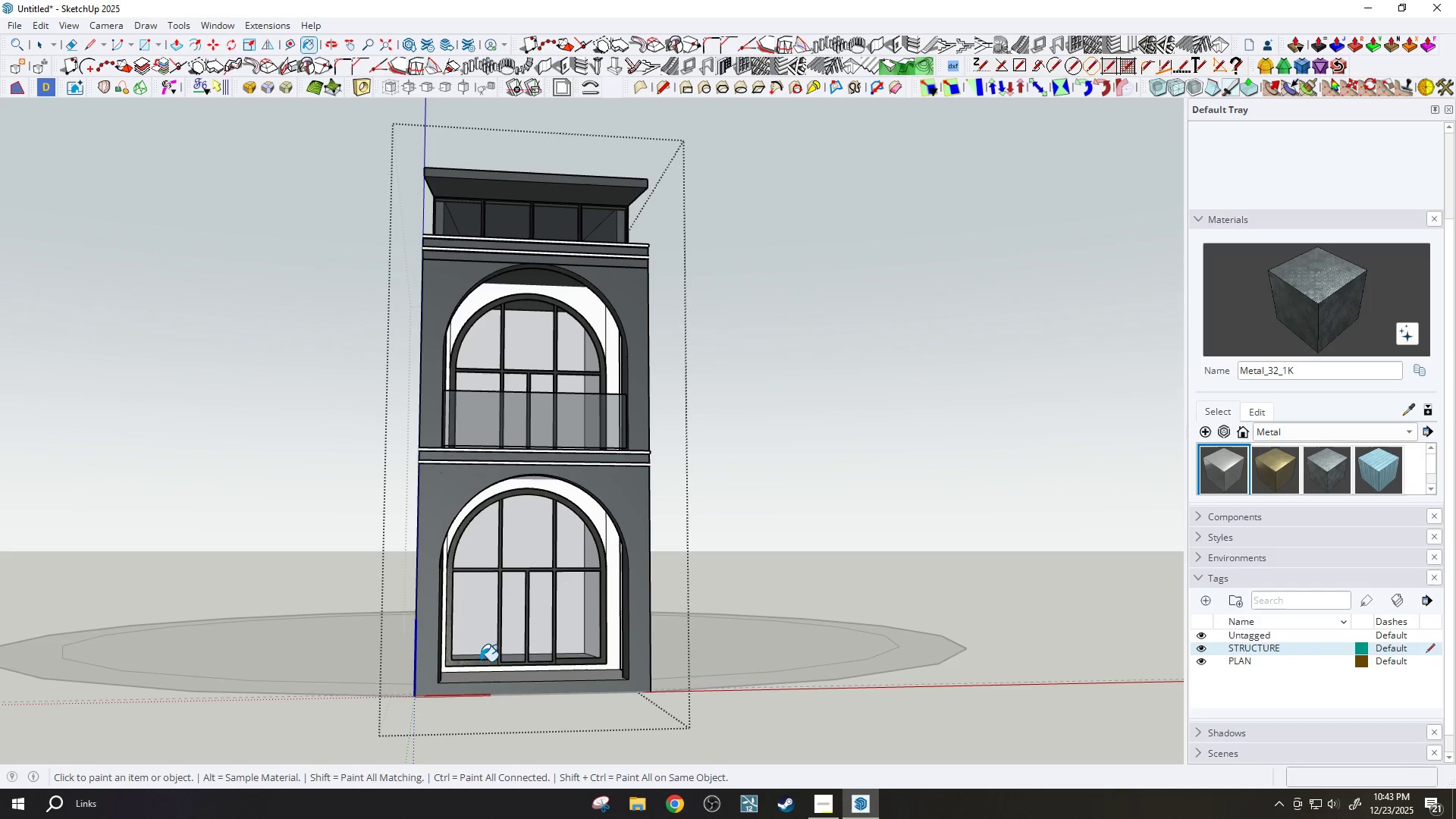 
wait(11.31)
 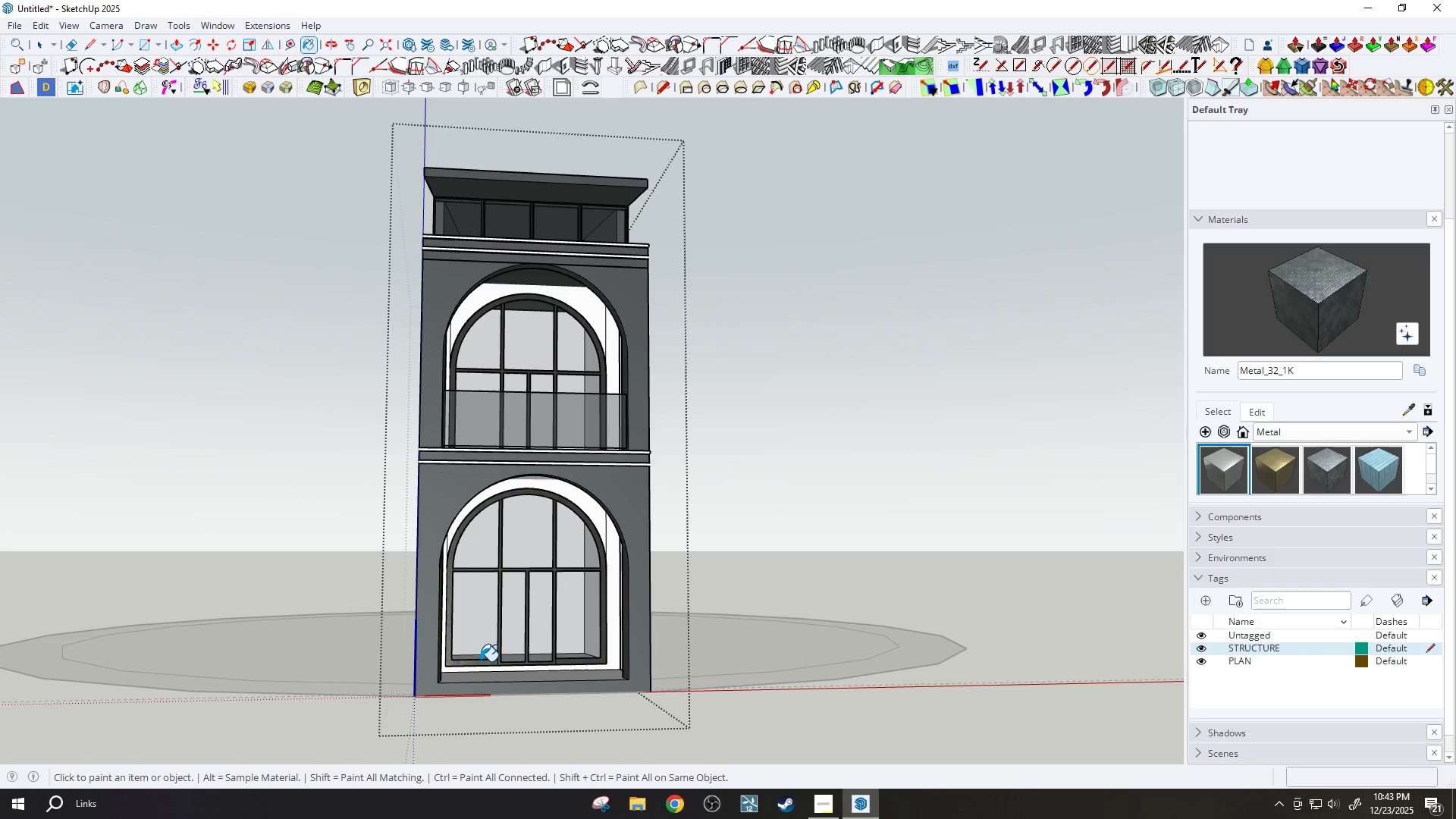 
scroll: coordinate [573, 500], scroll_direction: up, amount: 2.0
 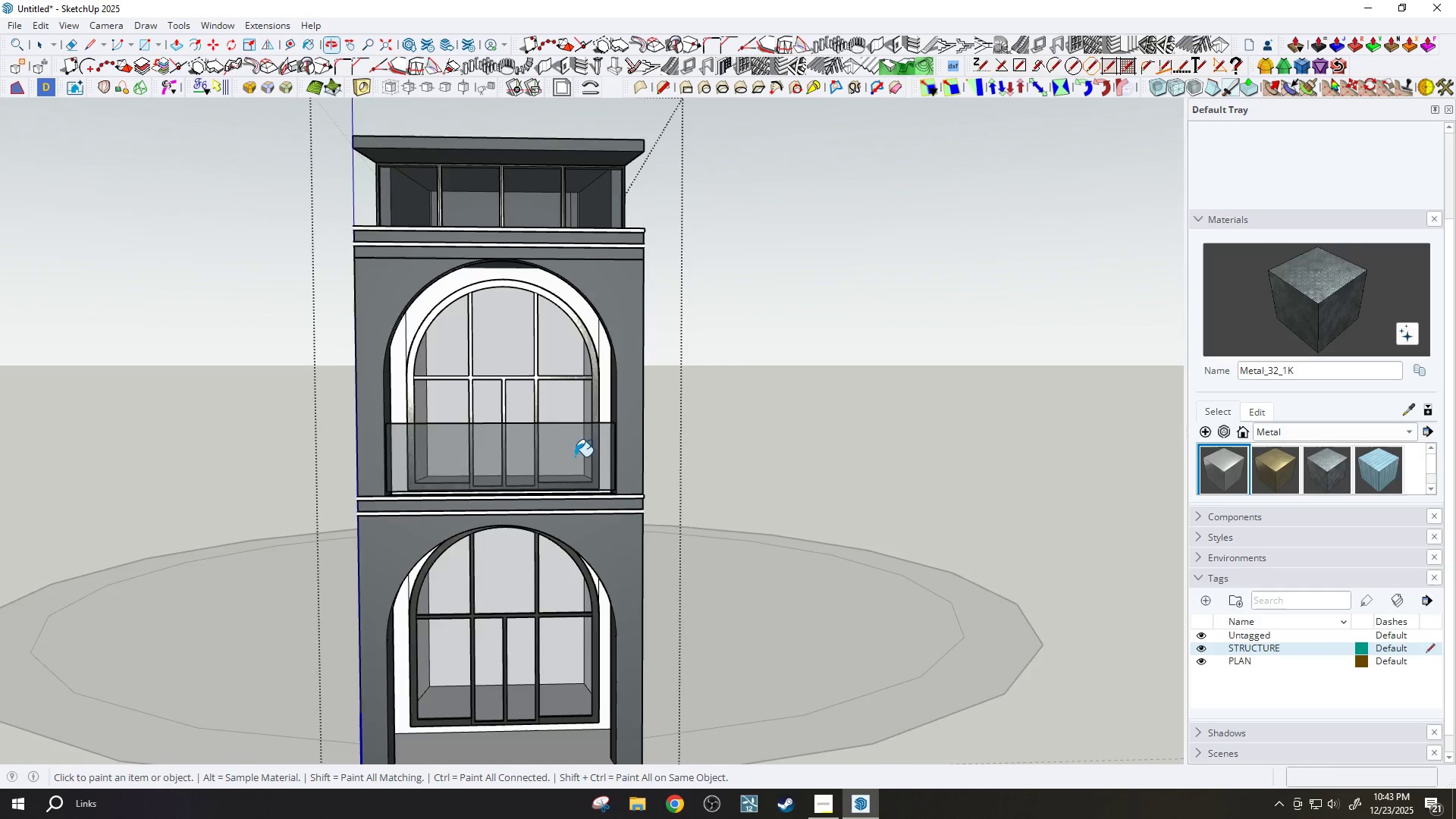 
key(Space)
 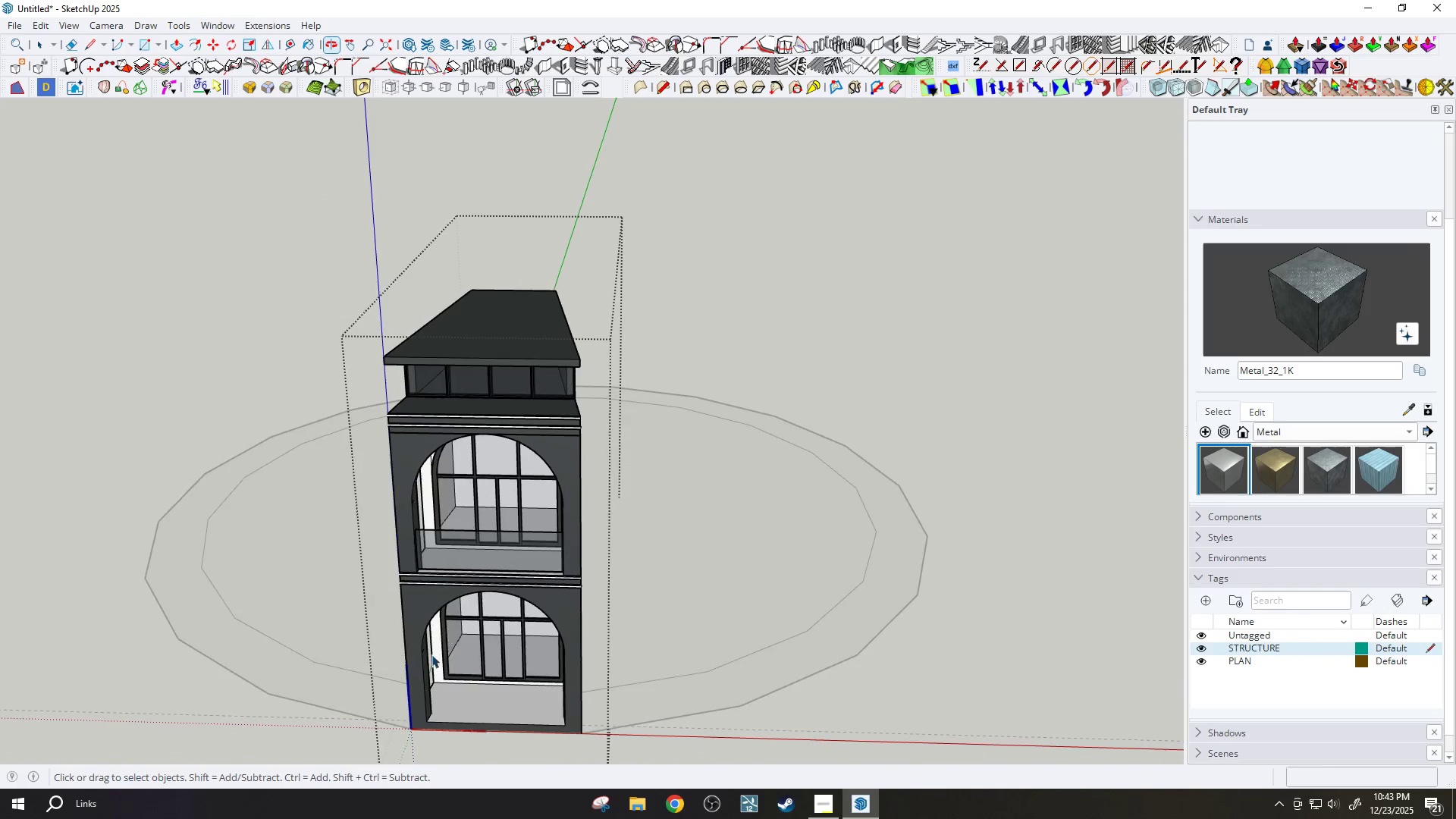 
scroll: coordinate [592, 369], scroll_direction: down, amount: 4.0
 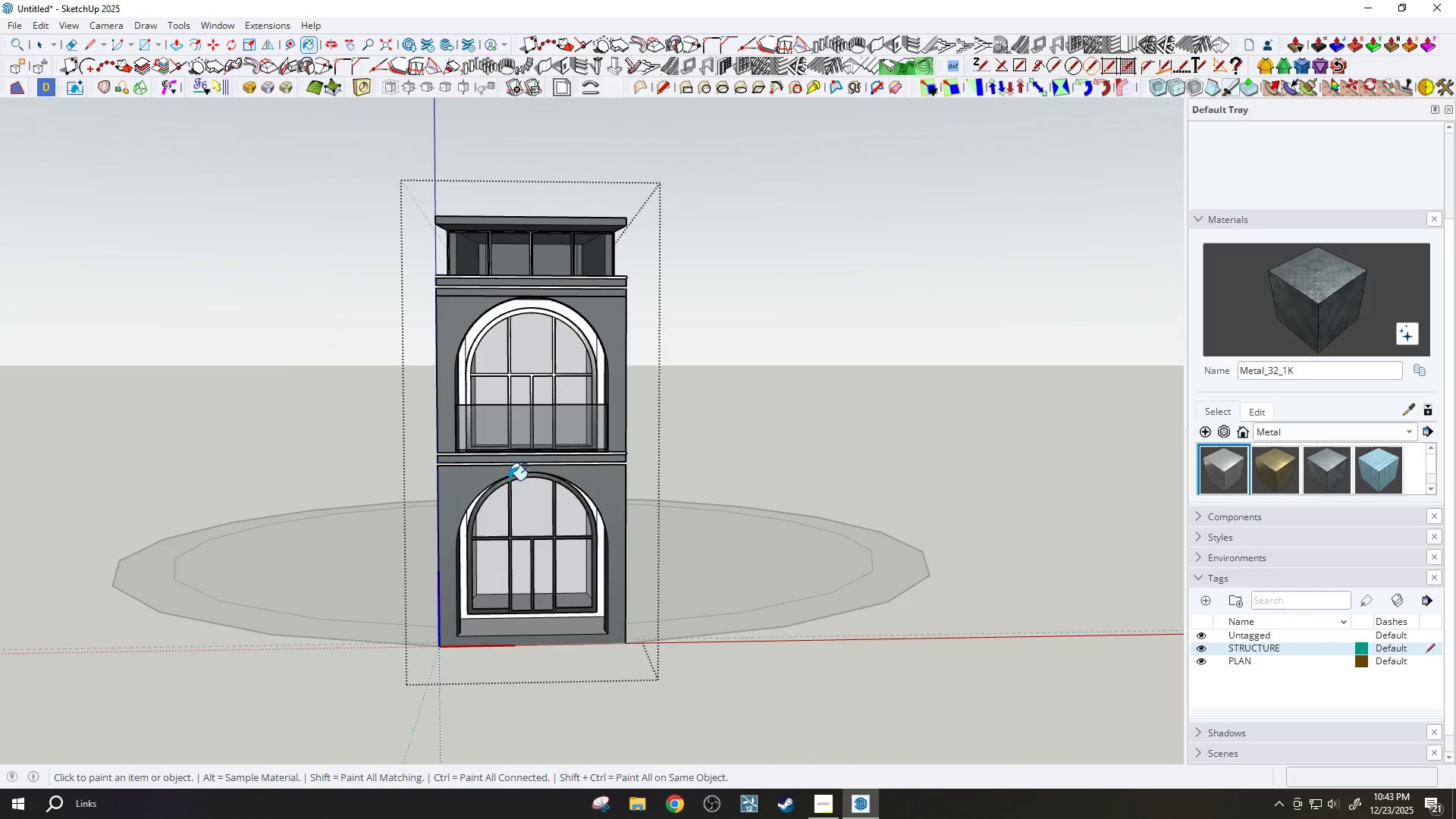 
key(Escape)
 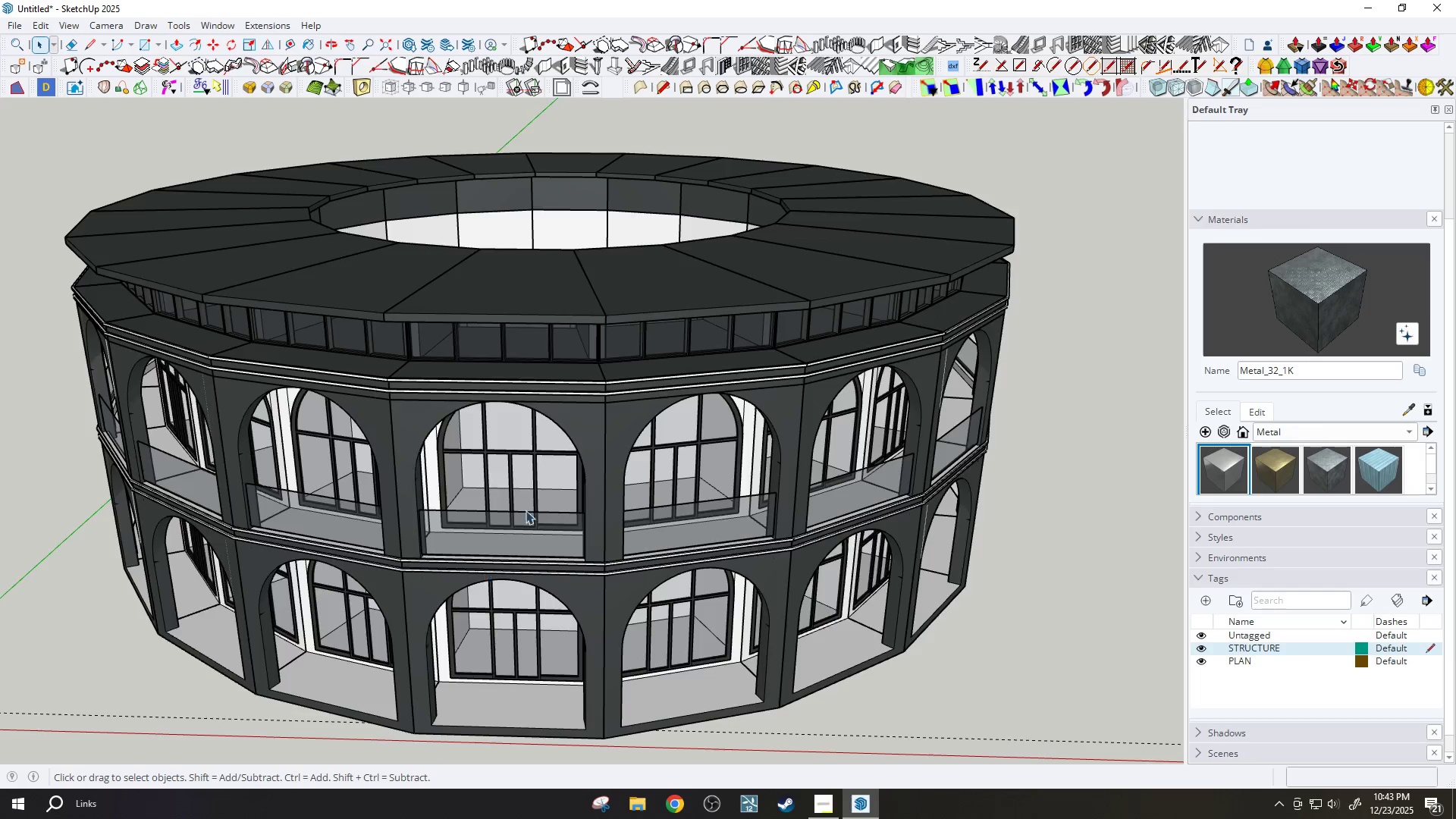 
scroll: coordinate [384, 691], scroll_direction: up, amount: 1.0
 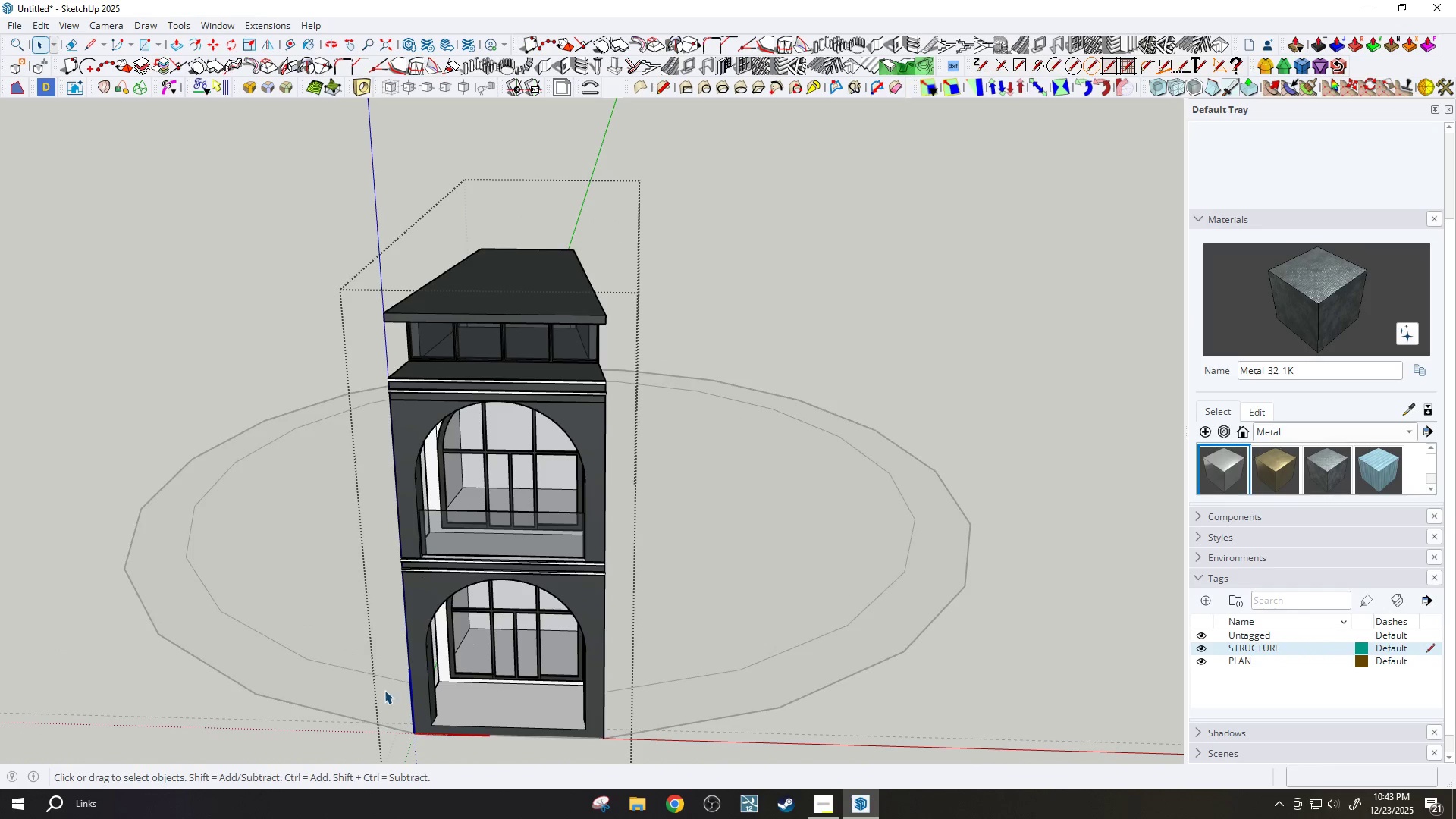 
left_click([437, 604])
 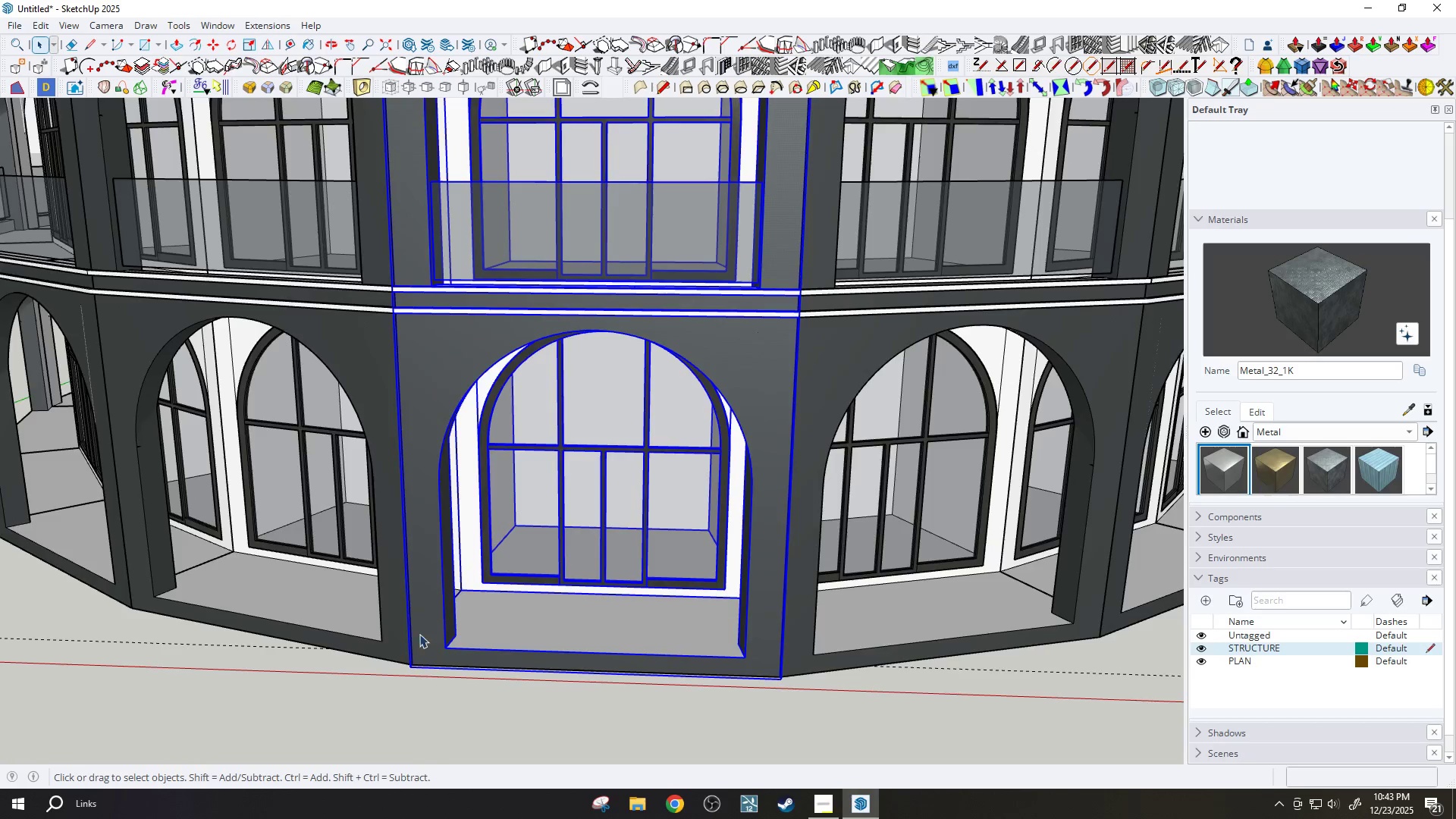 
scroll: coordinate [420, 634], scroll_direction: up, amount: 10.0
 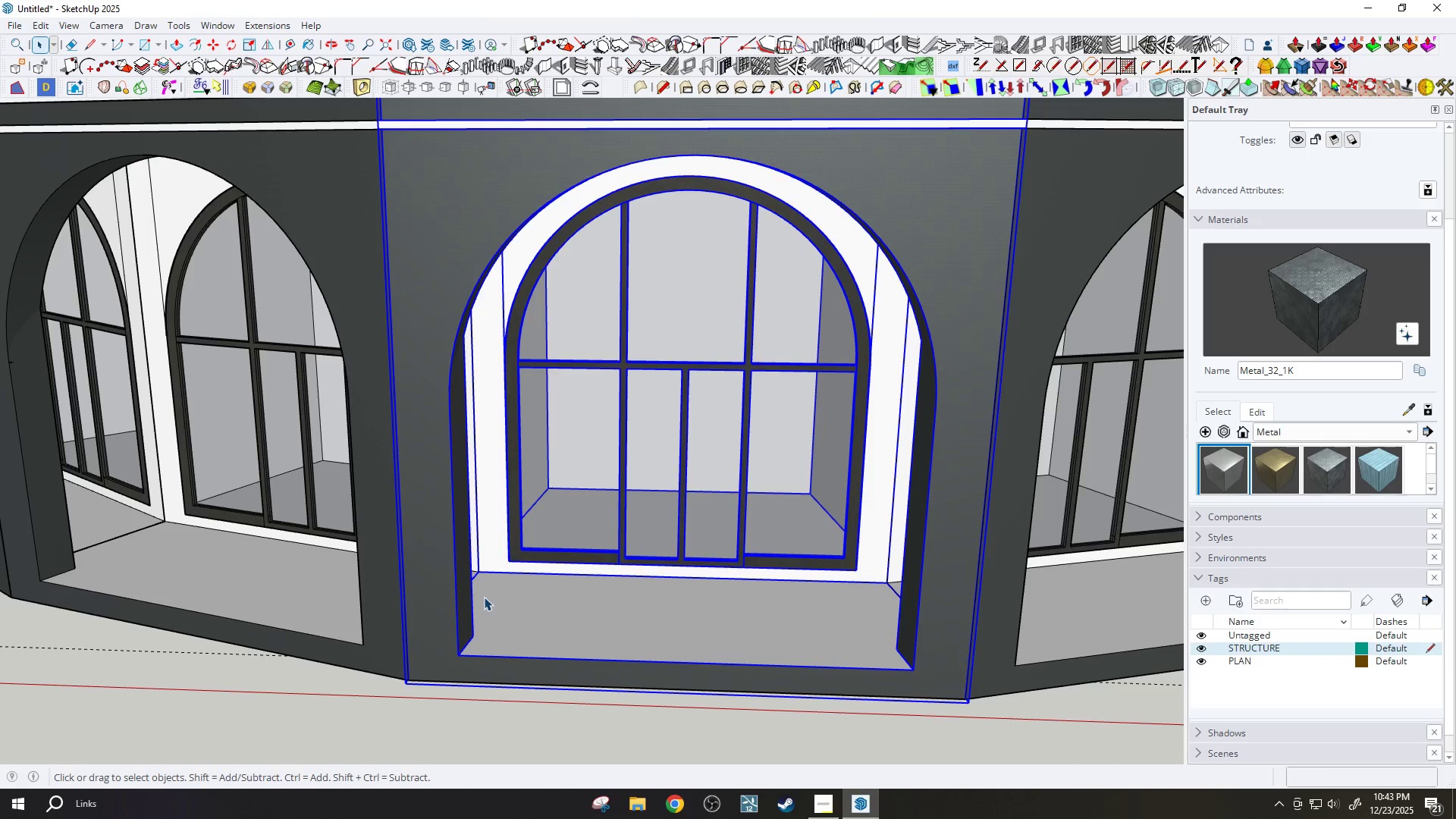 
scroll: coordinate [486, 602], scroll_direction: down, amount: 1.0
 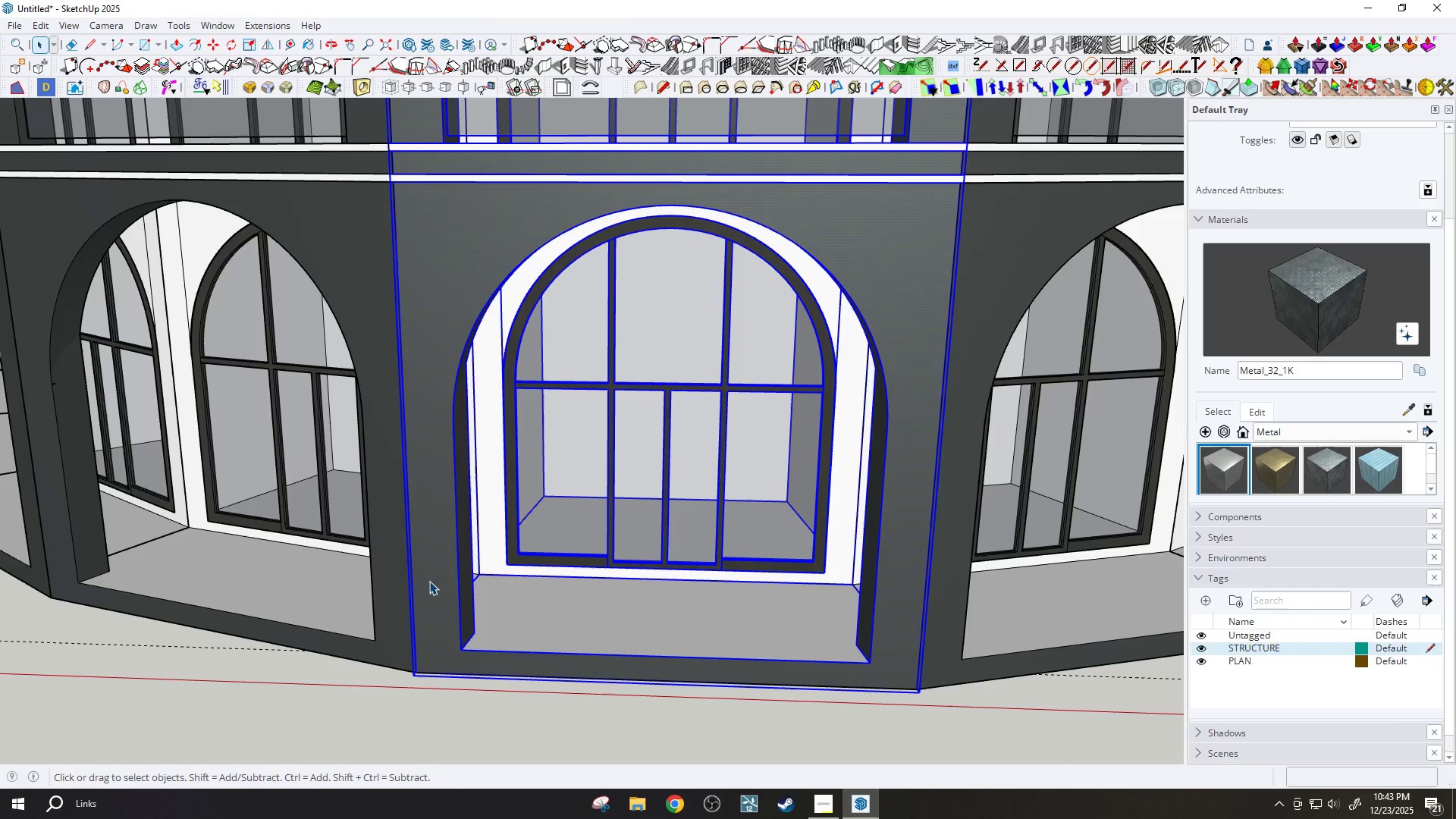 
double_click([428, 581])
 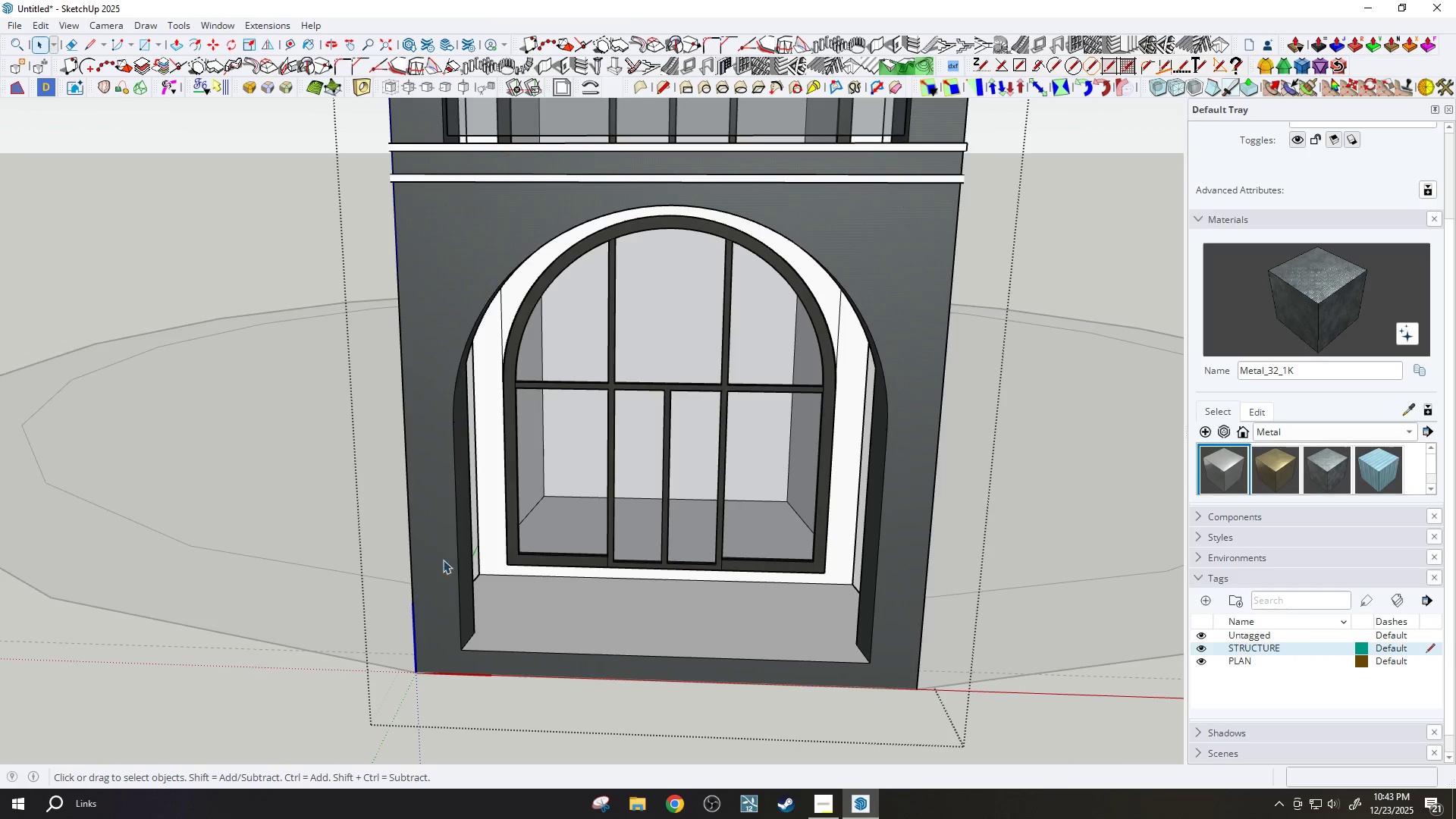 
triple_click([446, 551])
 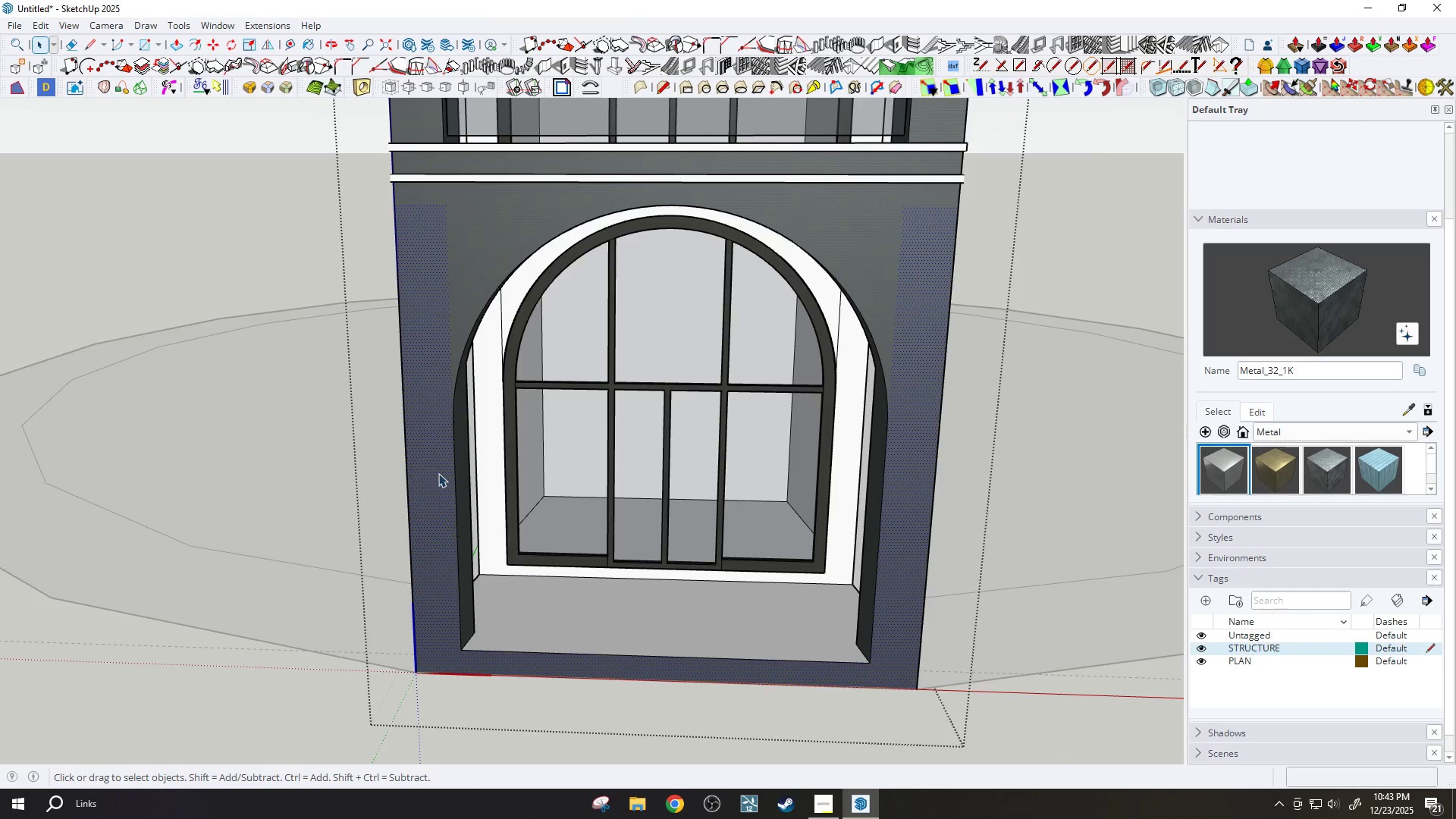 
scroll: coordinate [438, 467], scroll_direction: up, amount: 3.0
 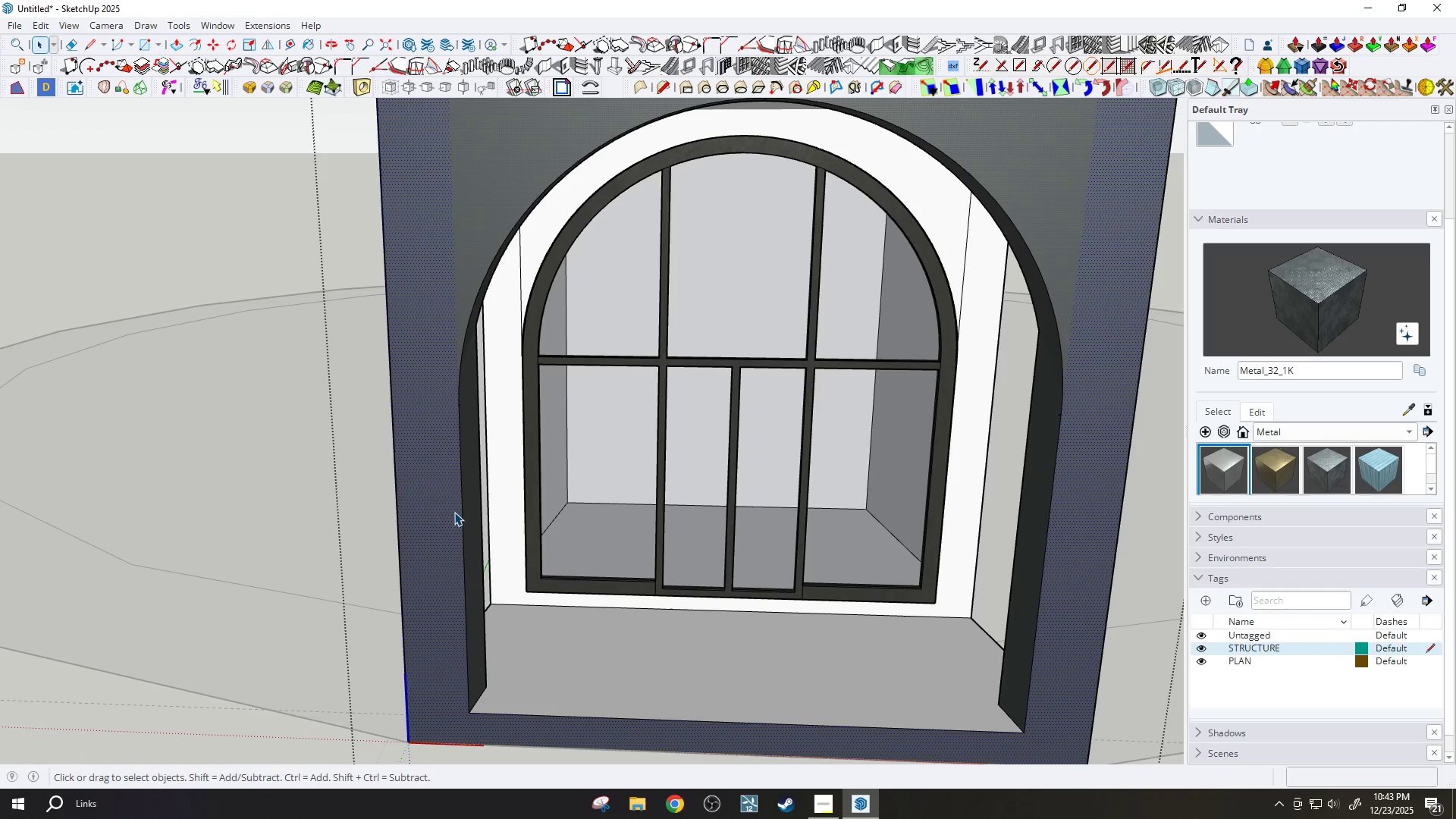 
scroll: coordinate [497, 218], scroll_direction: down, amount: 3.0
 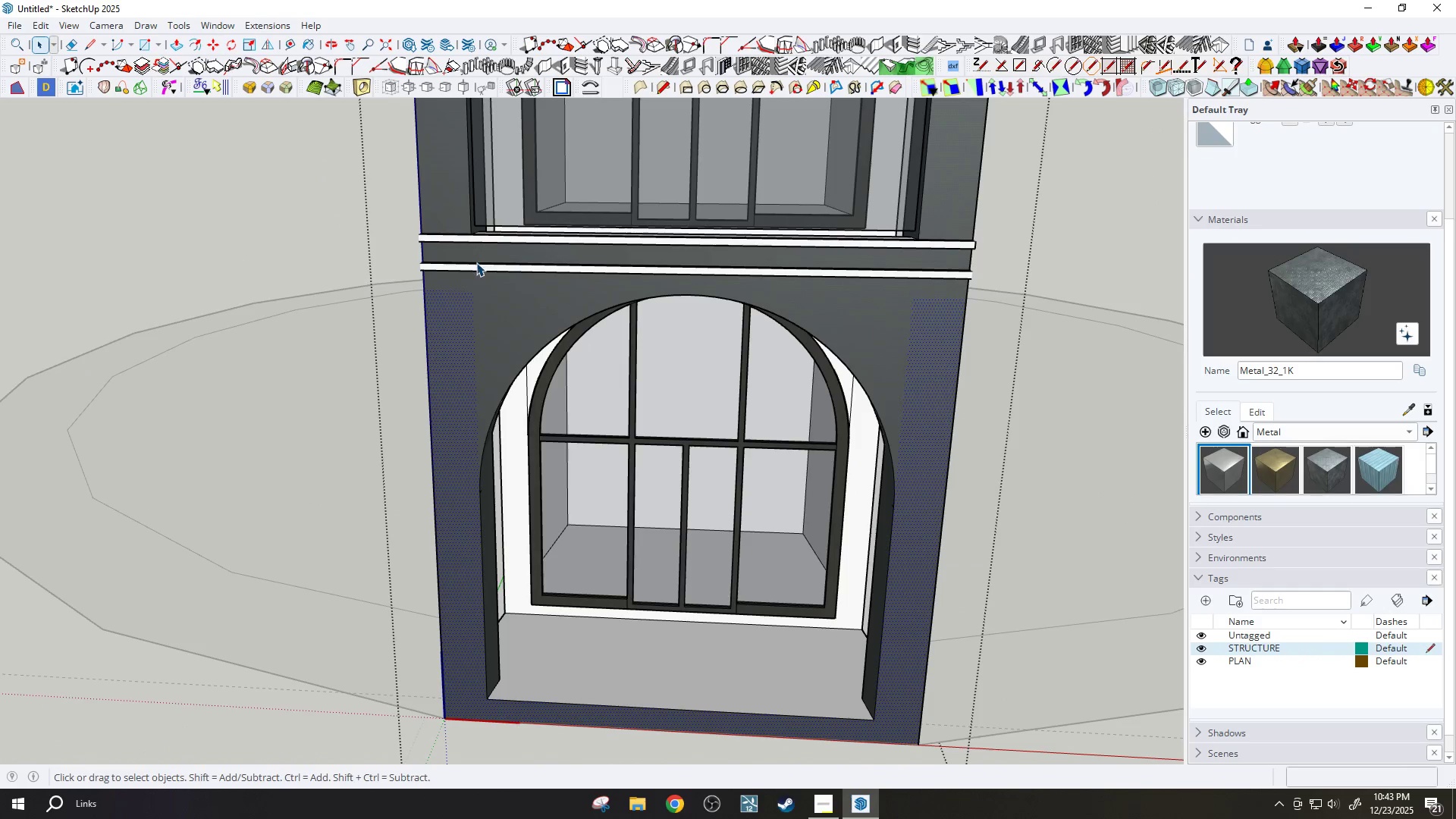 
left_click([475, 270])
 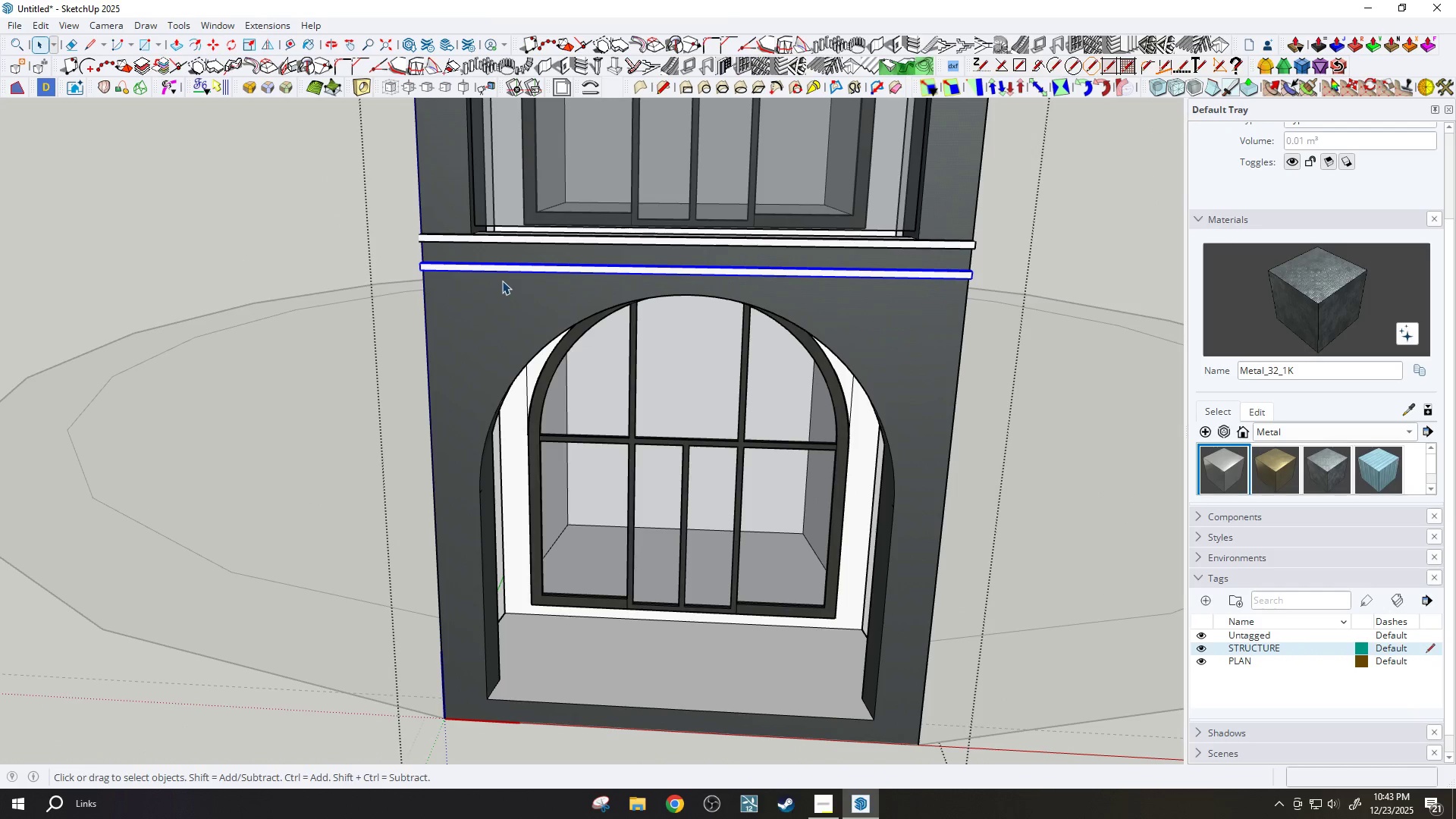 
key(M)
 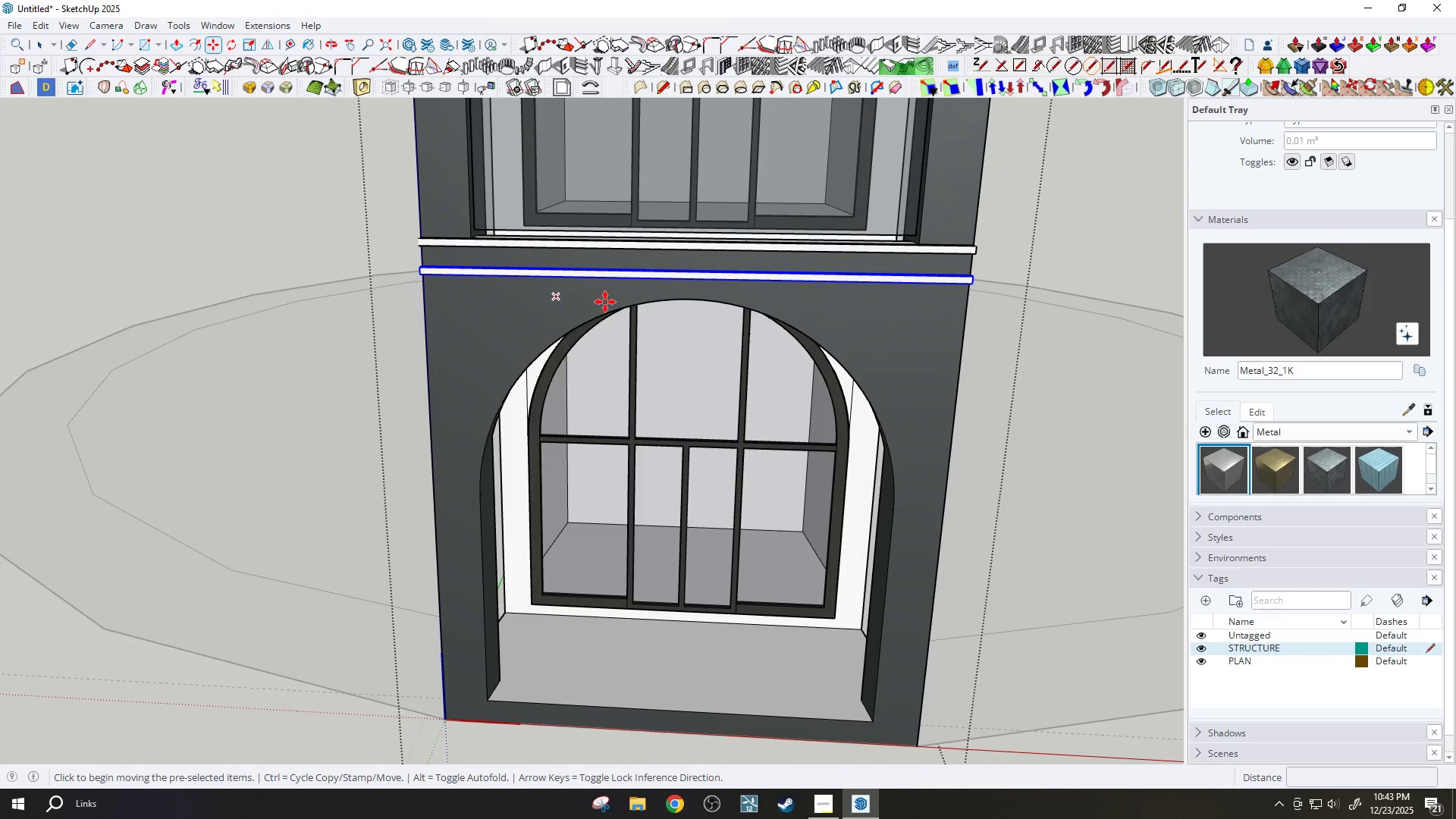 
key(Control+ControlLeft)
 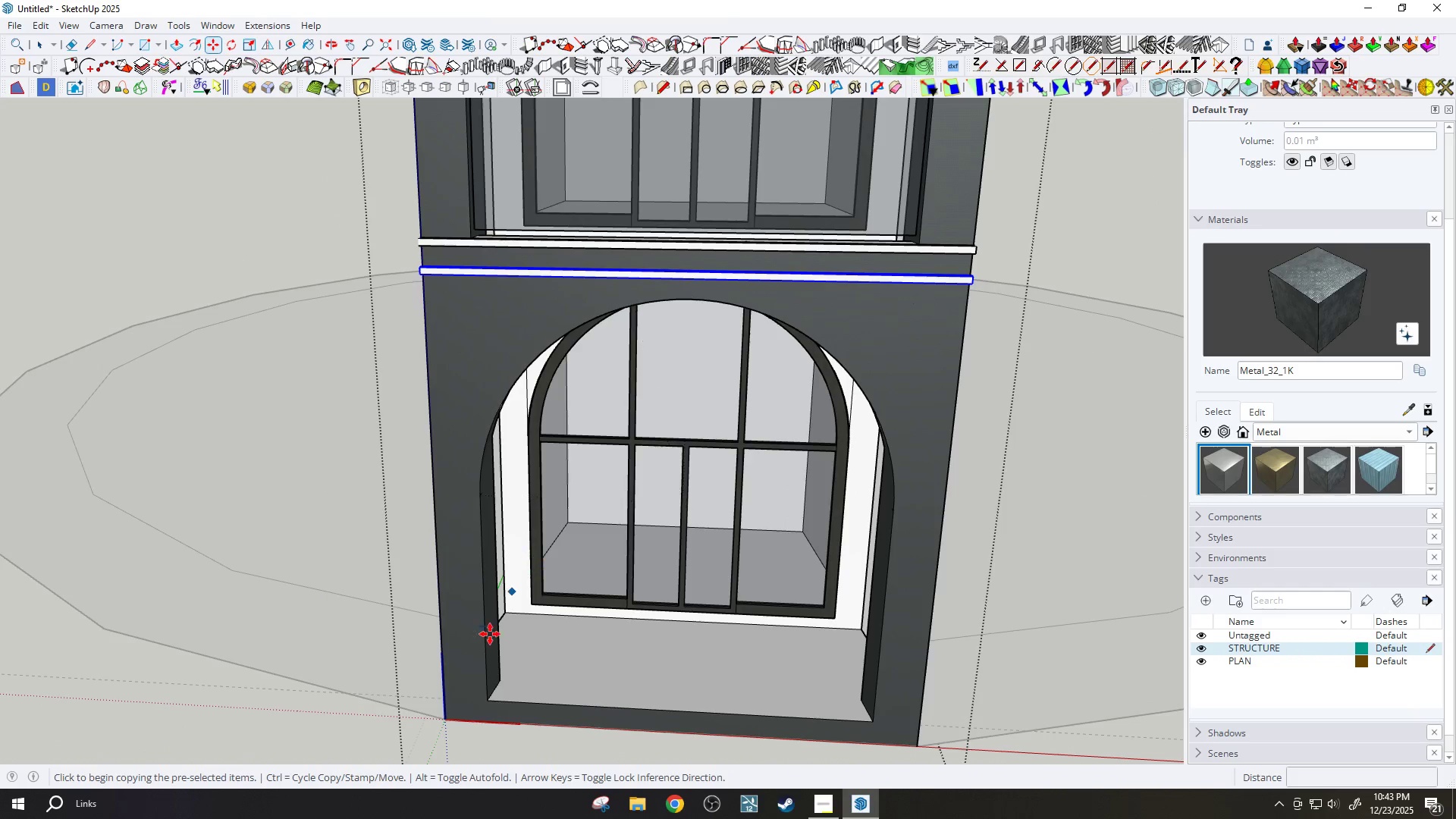 
key(Space)
 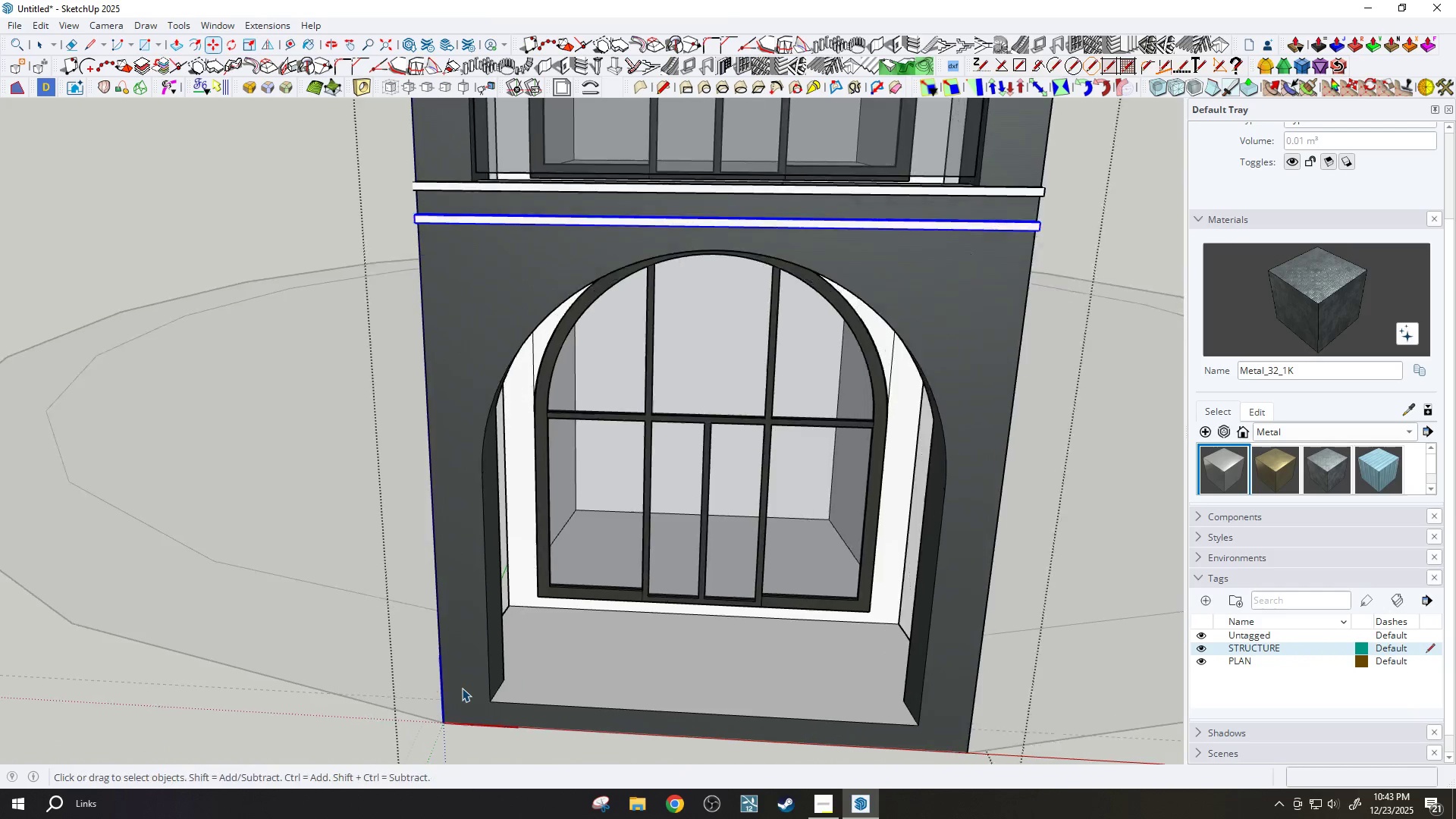 
left_click([462, 687])
 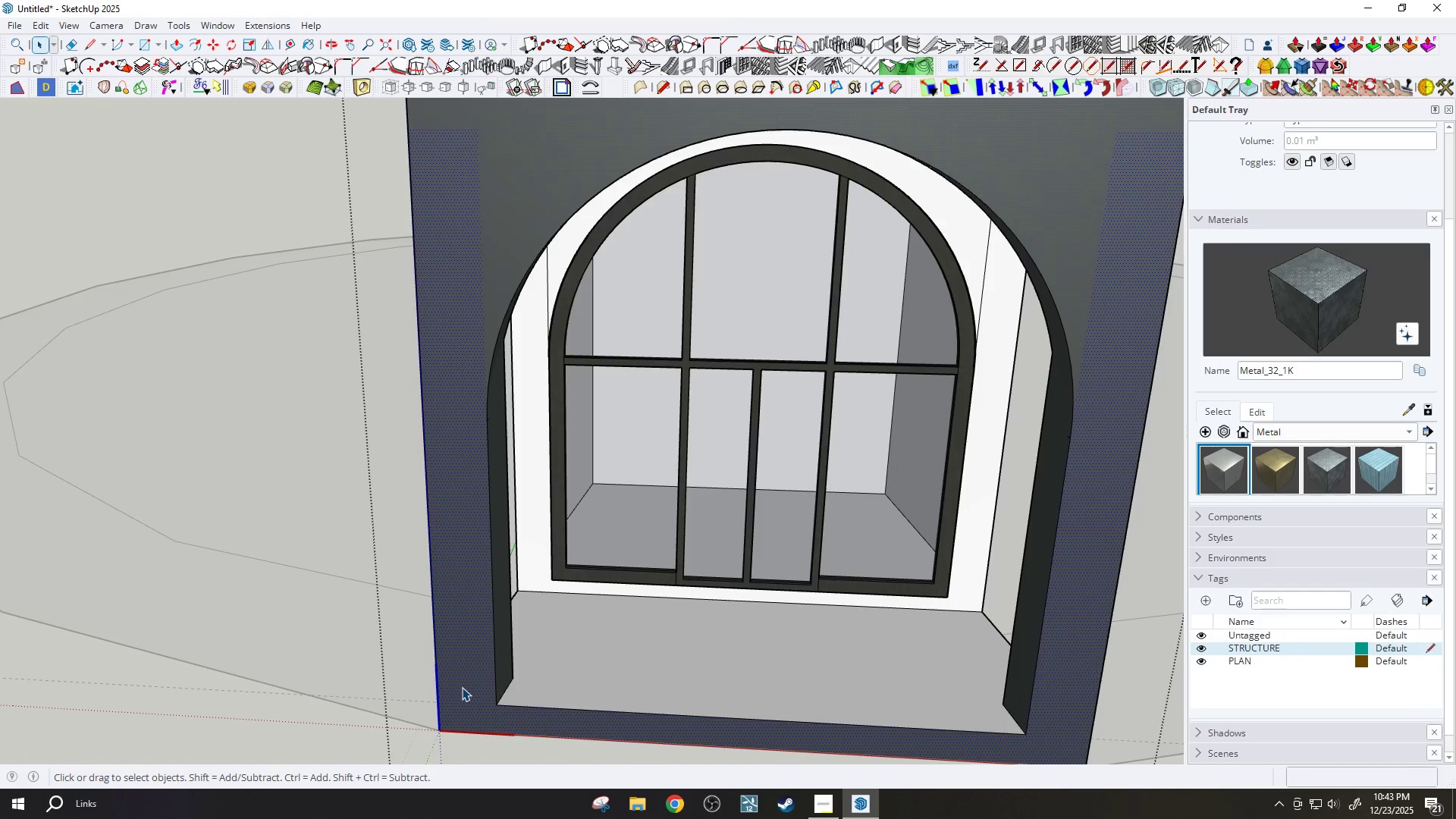 
scroll: coordinate [462, 687], scroll_direction: up, amount: 5.0
 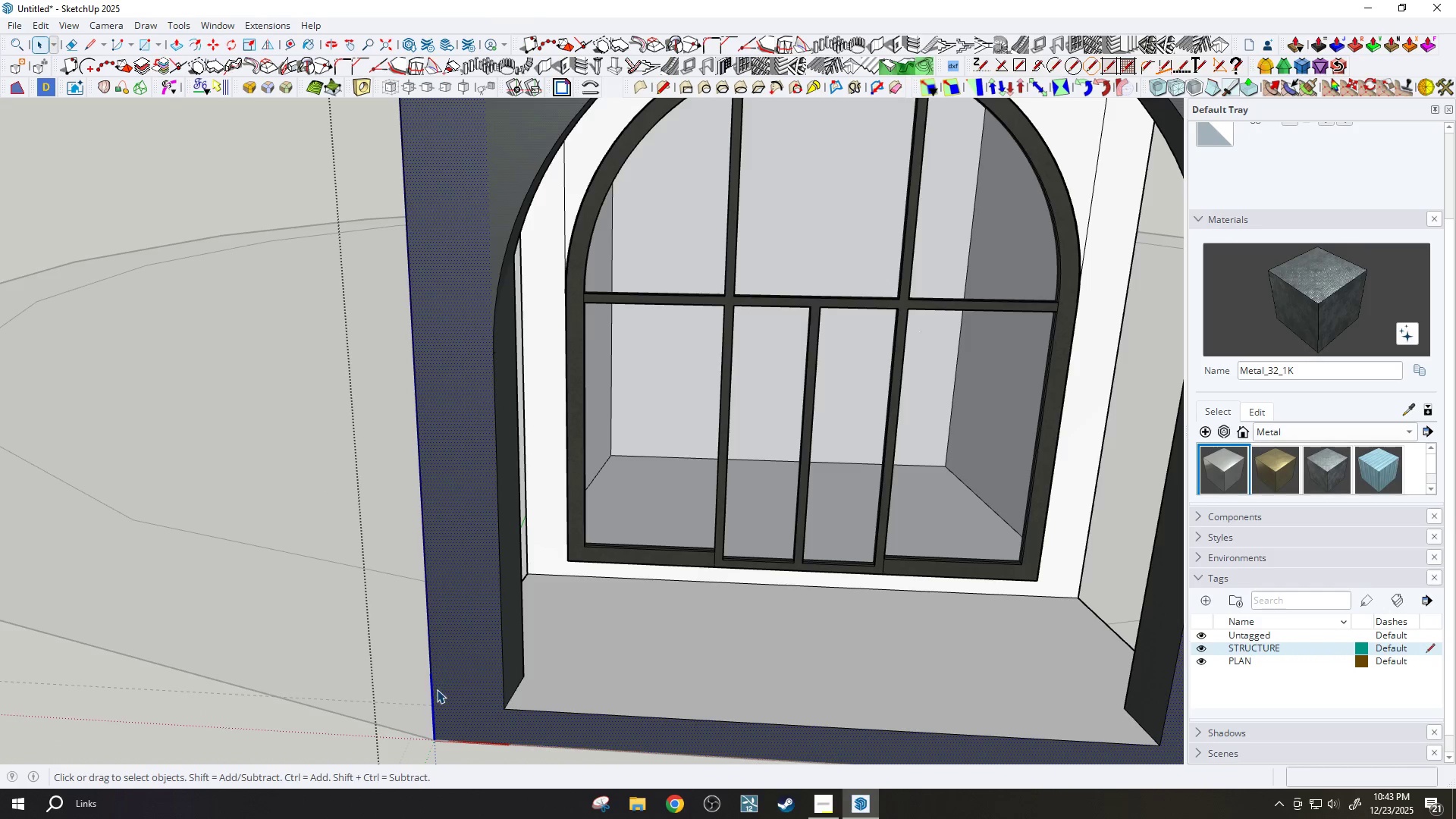 
left_click([435, 692])
 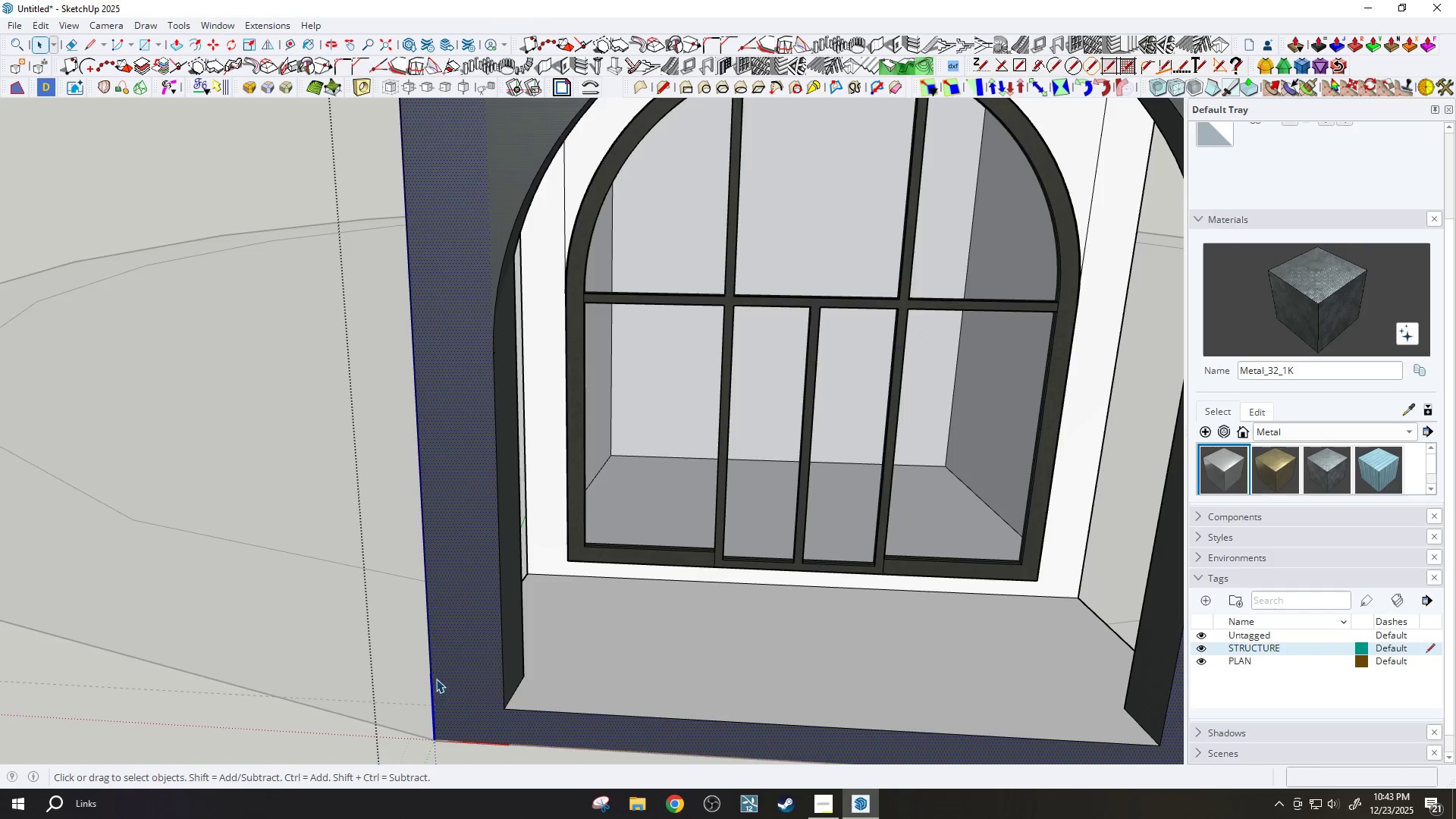 
scroll: coordinate [610, 326], scroll_direction: down, amount: 6.0
 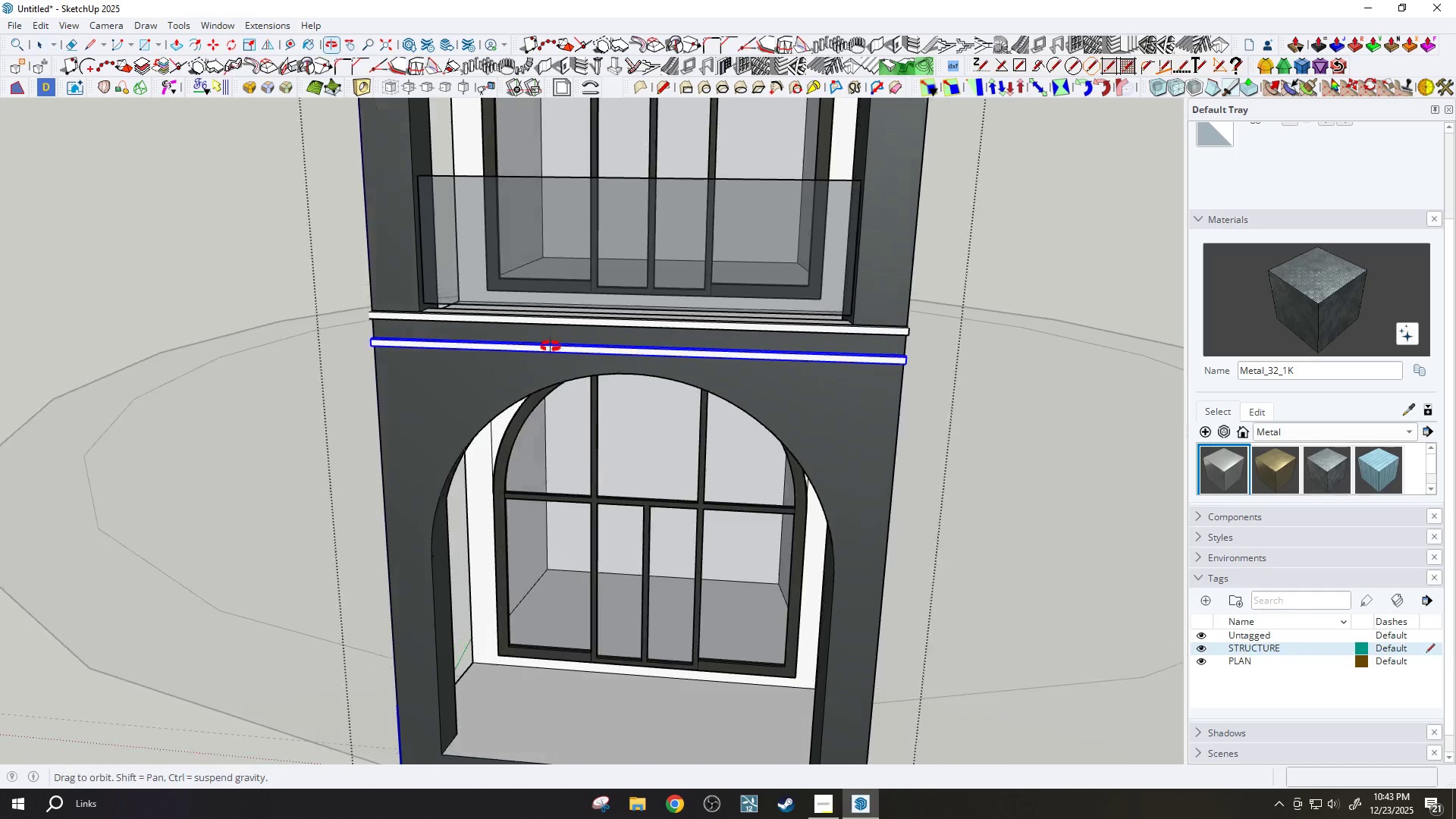 
key(M)
 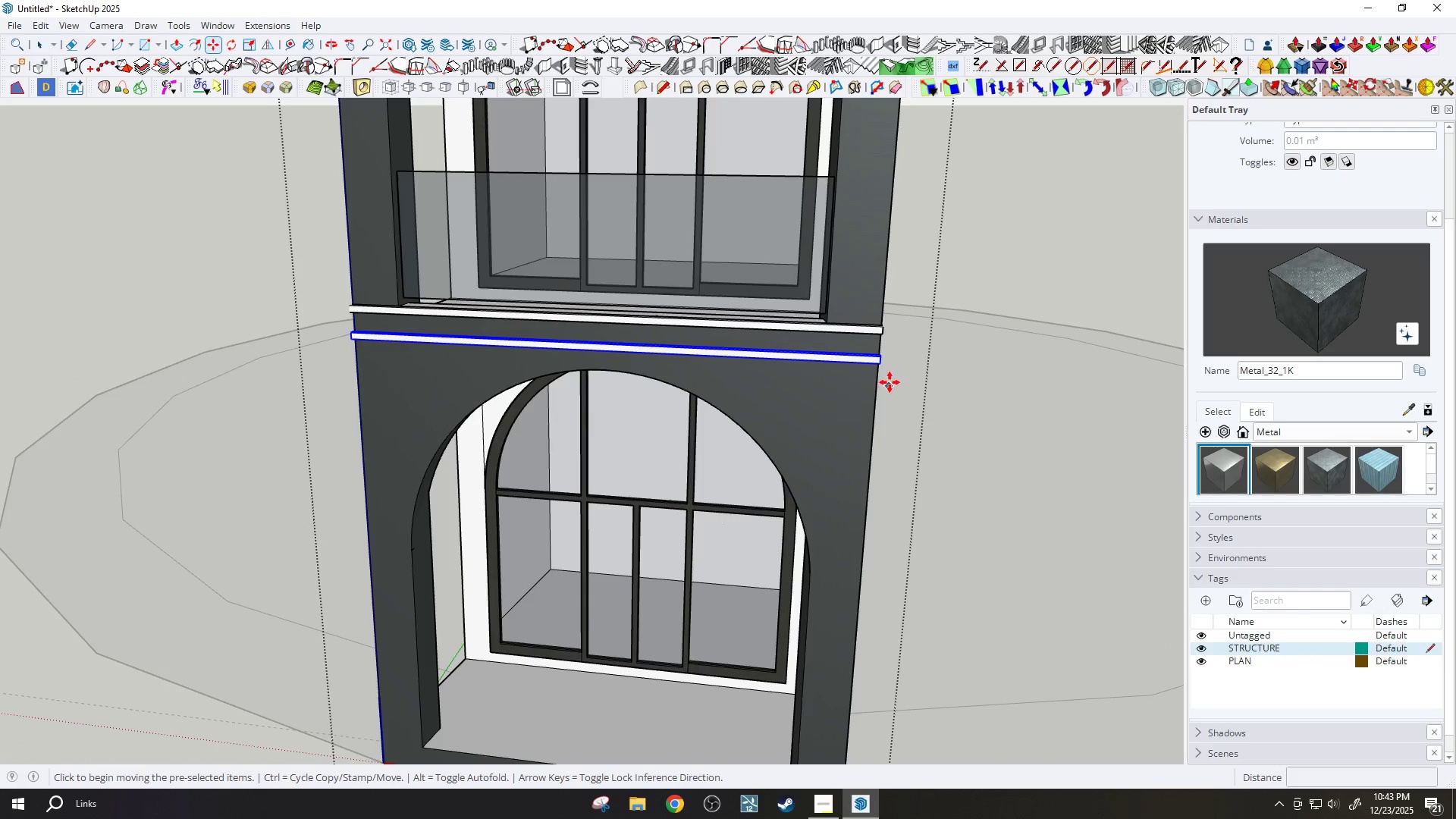 
key(Control+ControlLeft)
 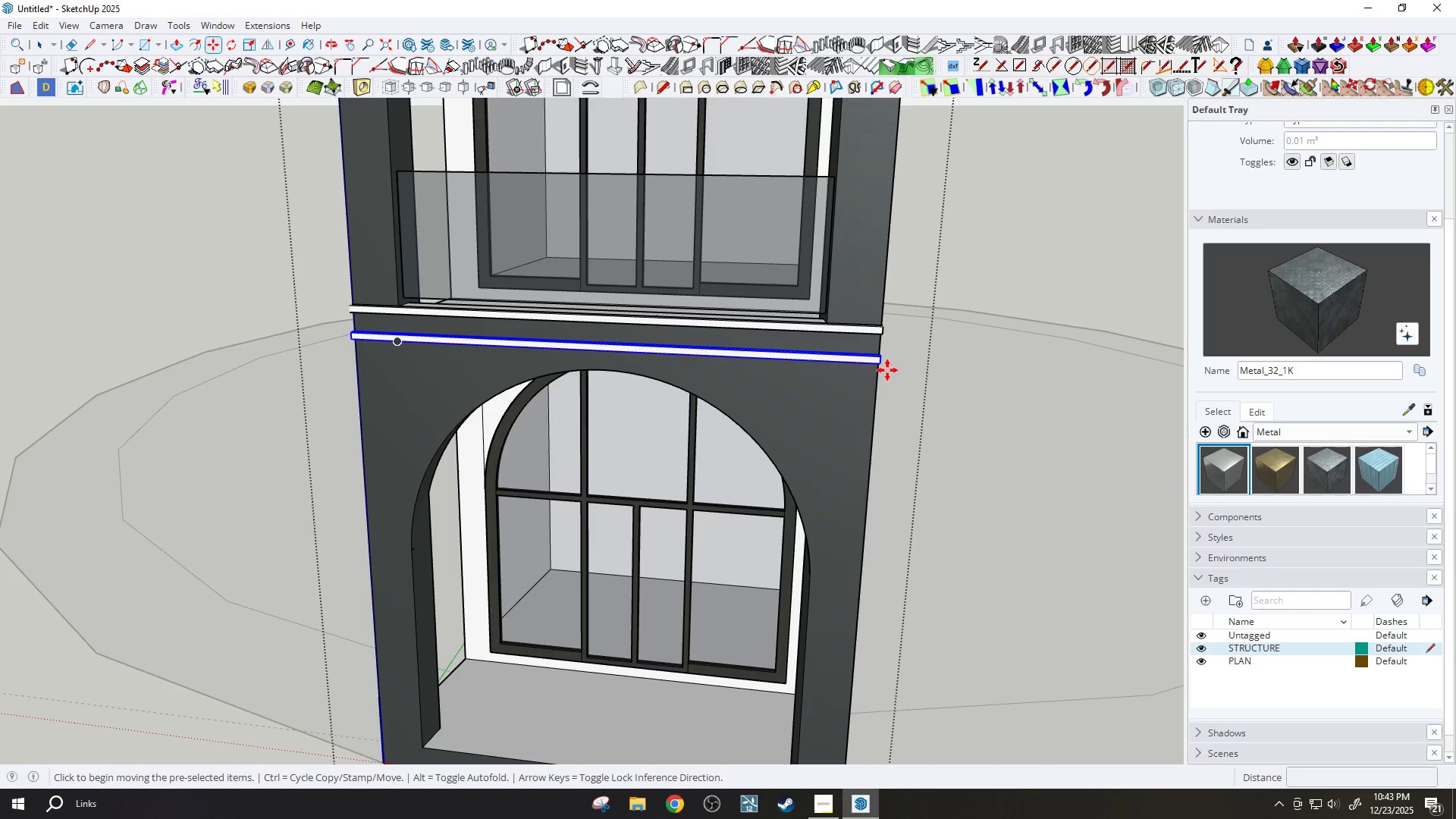 
scroll: coordinate [410, 465], scroll_direction: up, amount: 8.0
 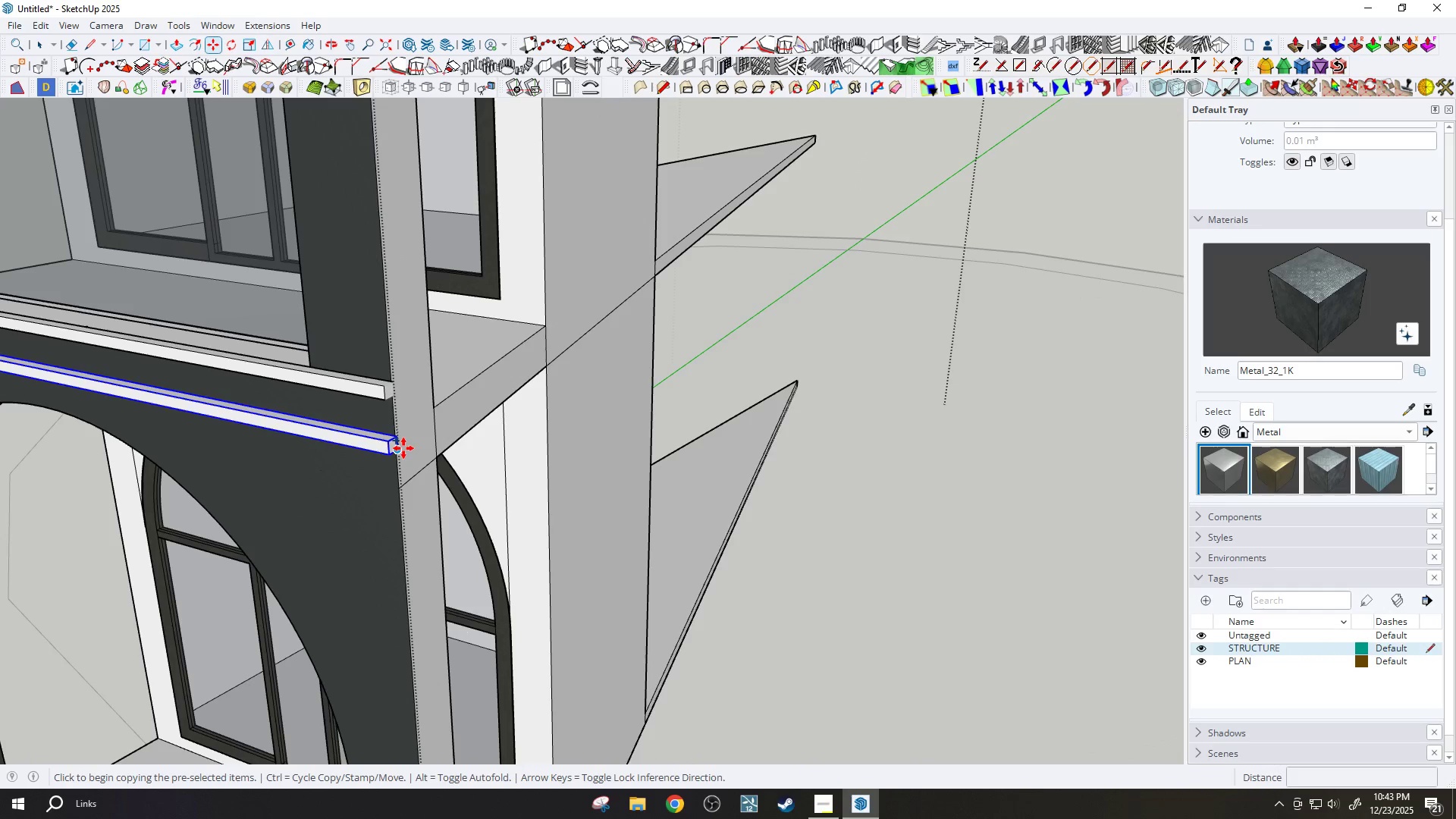 
left_click_drag(start_coordinate=[403, 448], to_coordinate=[412, 442])
 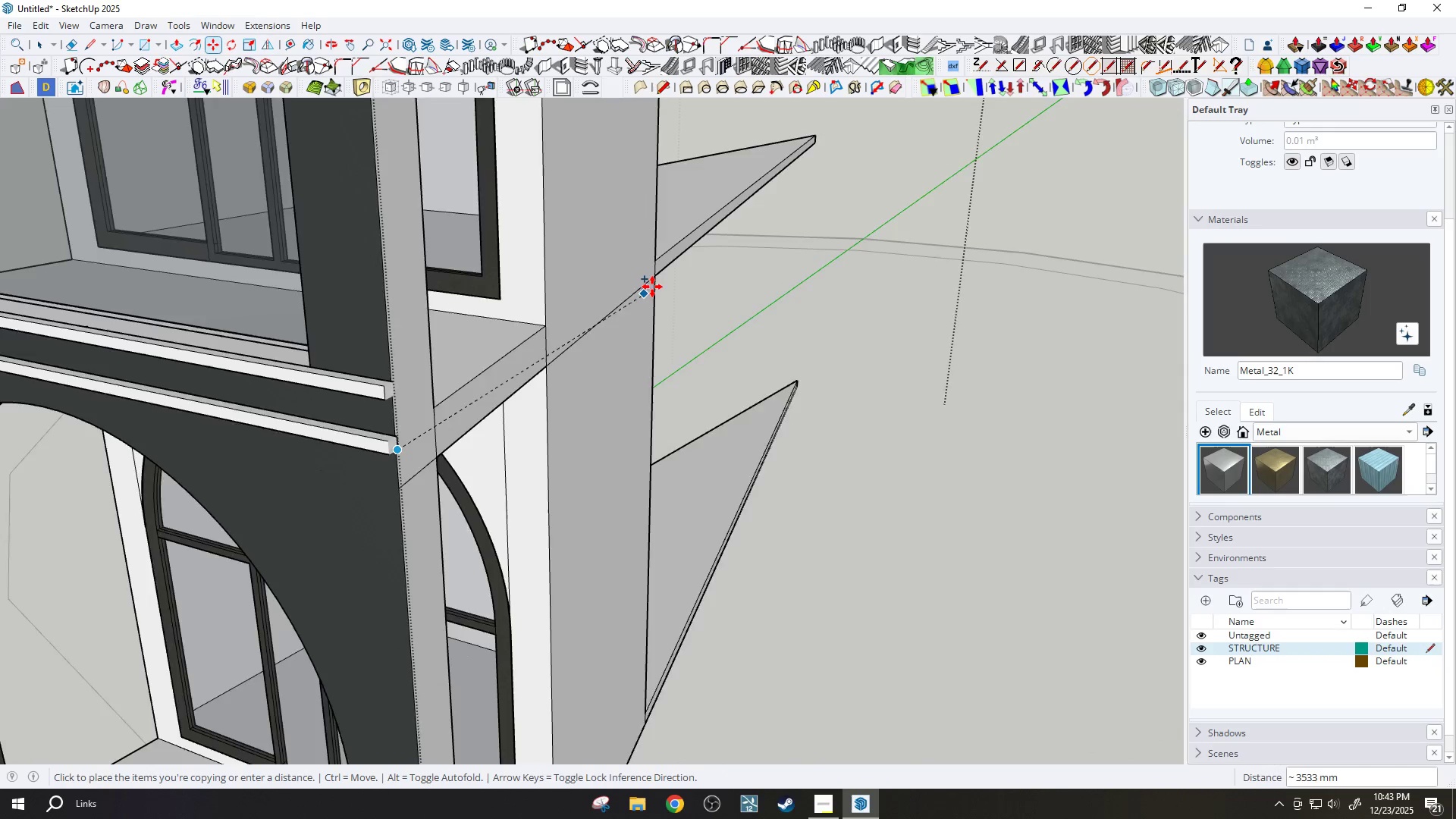 
scroll: coordinate [368, 528], scroll_direction: up, amount: 4.0
 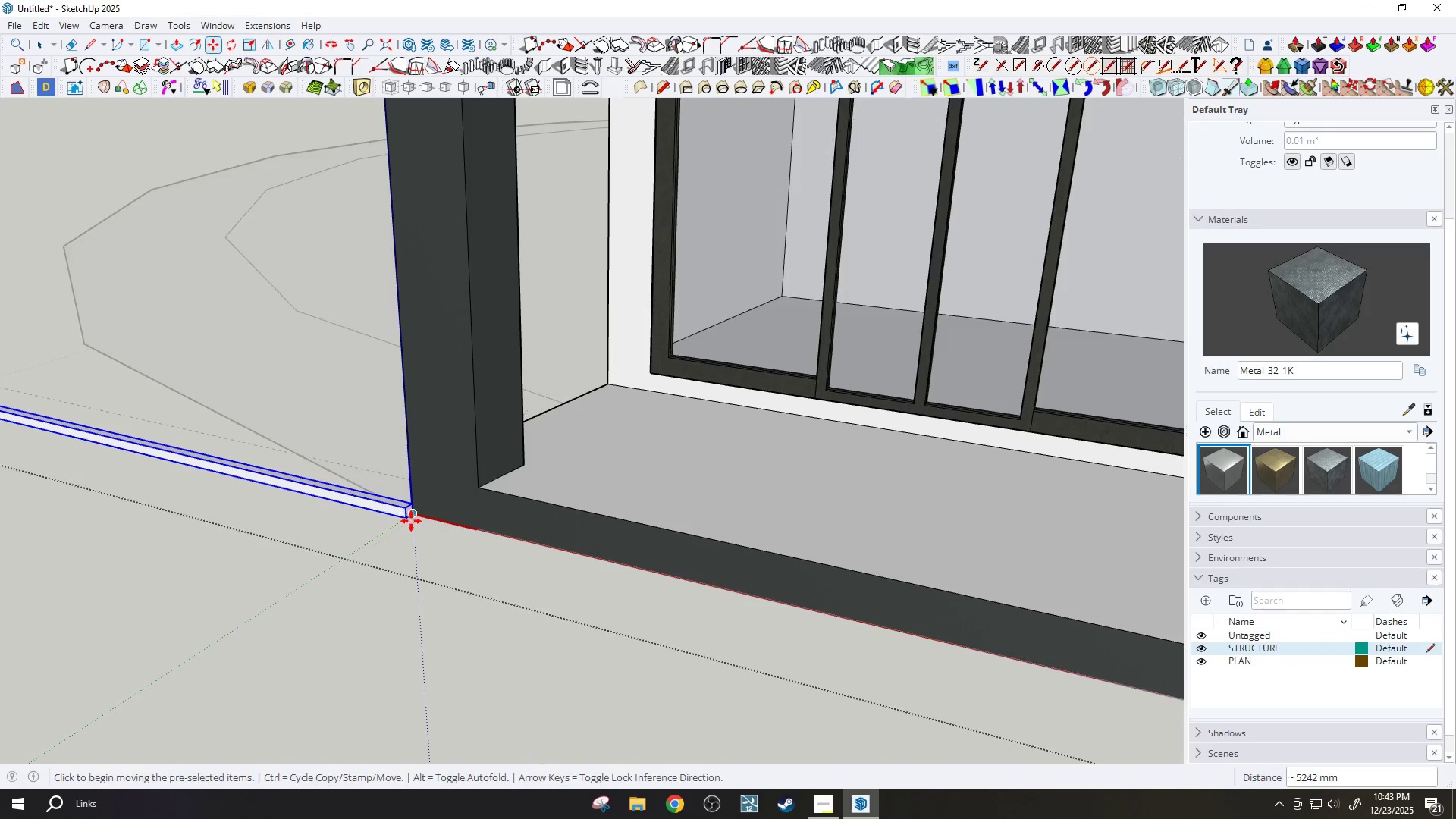 
key(Q)
 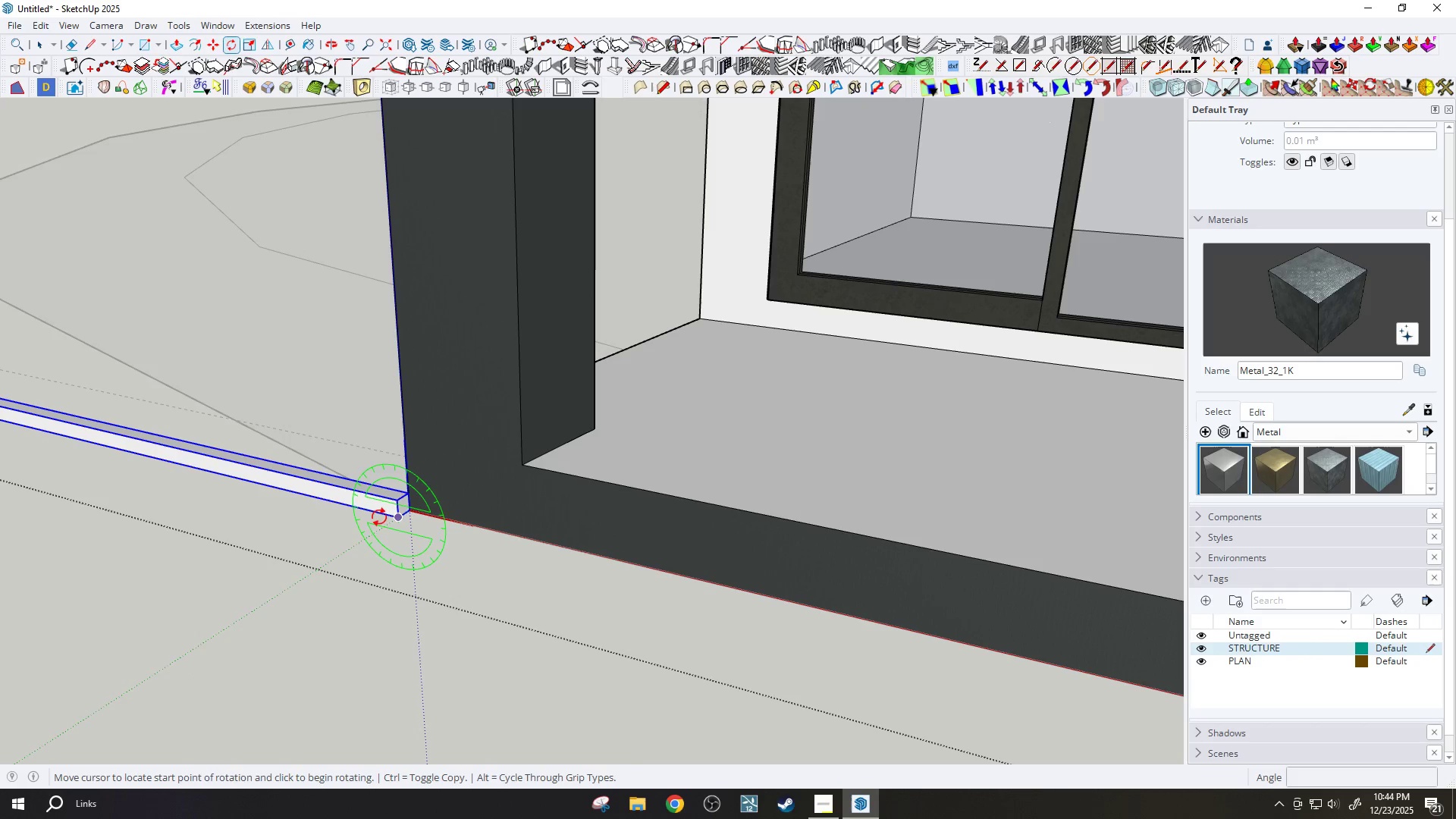 
scroll: coordinate [397, 521], scroll_direction: up, amount: 5.0
 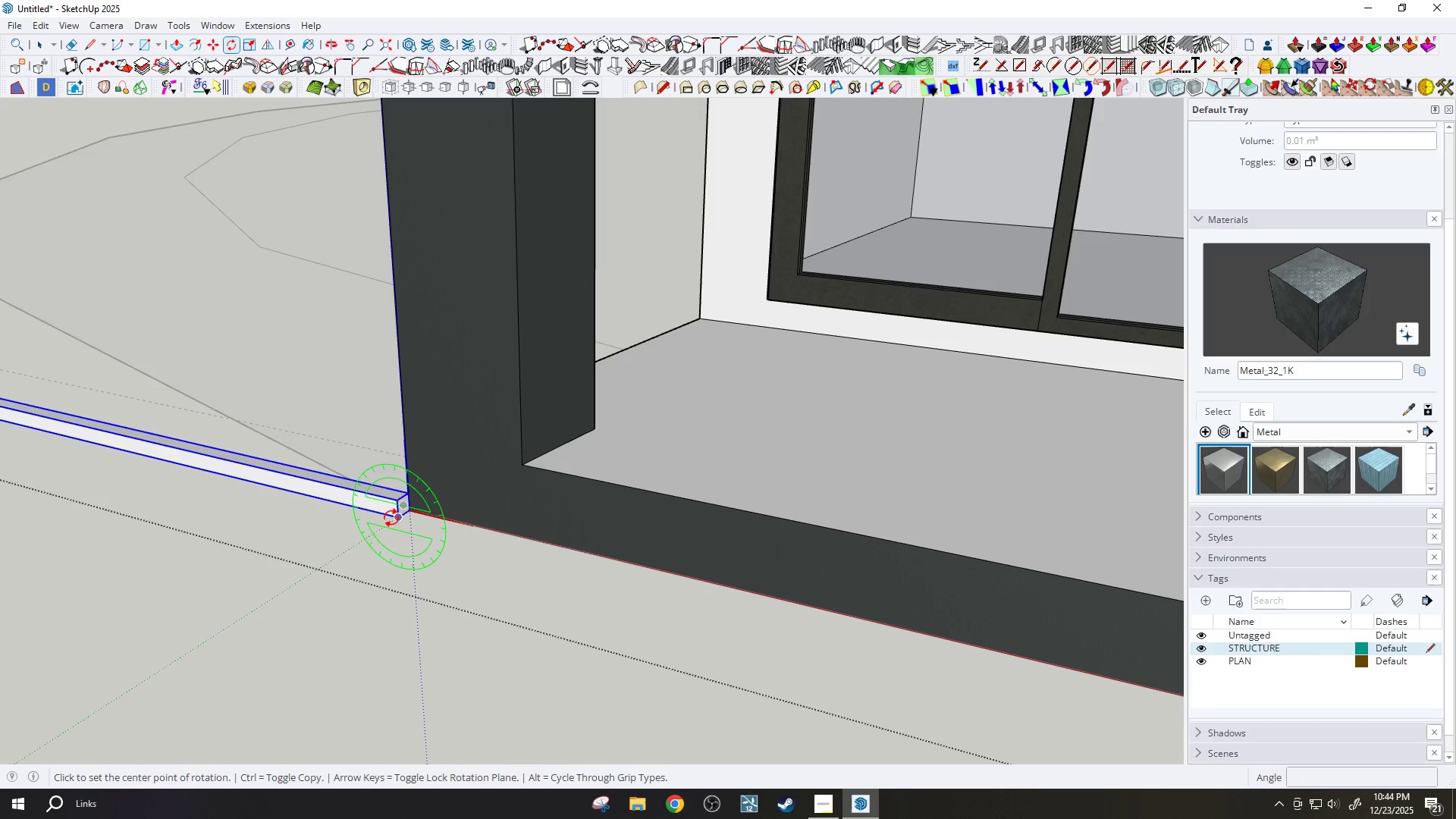 
left_click_drag(start_coordinate=[373, 514], to_coordinate=[373, 507])
 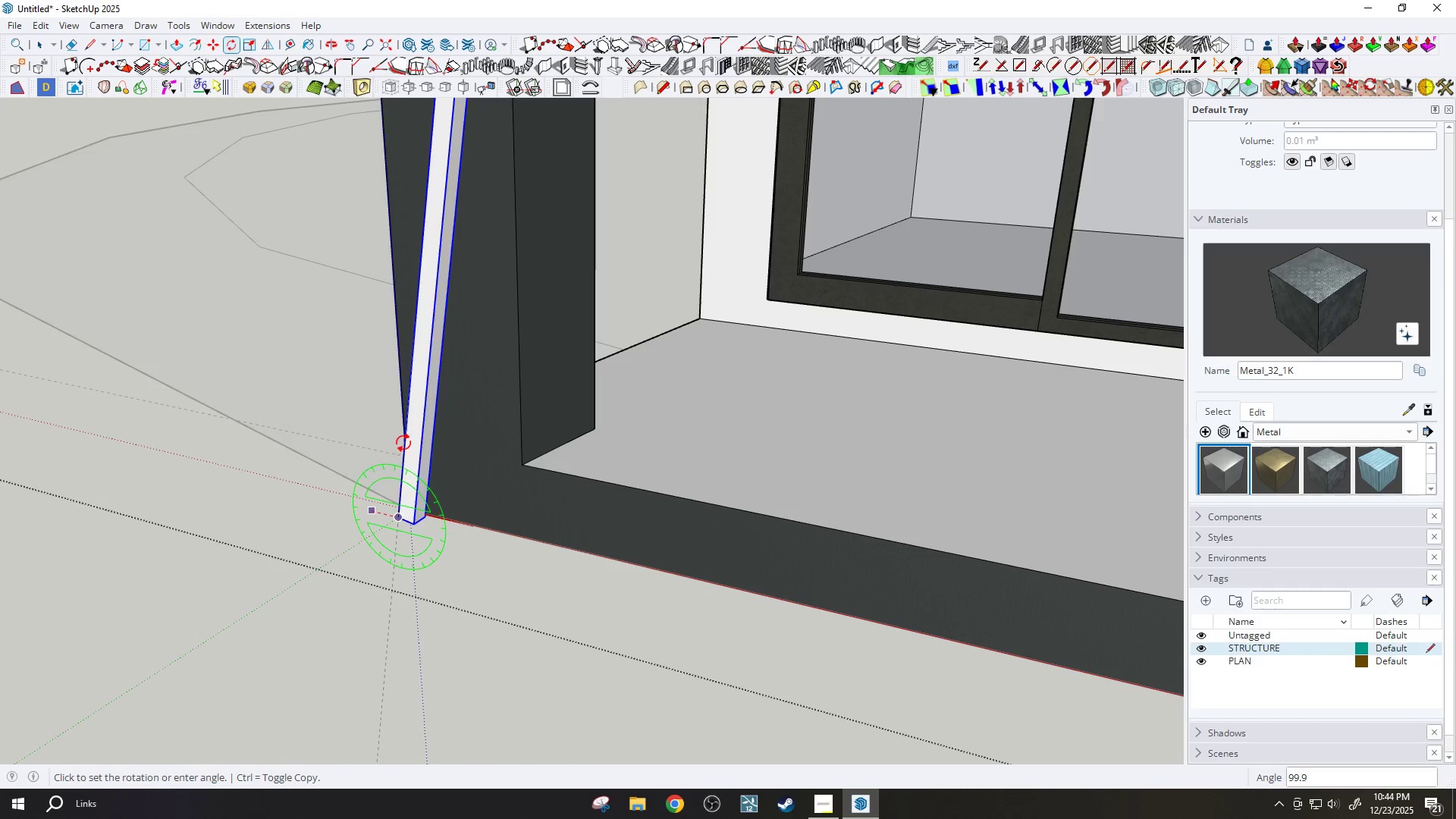 
left_click([401, 431])
 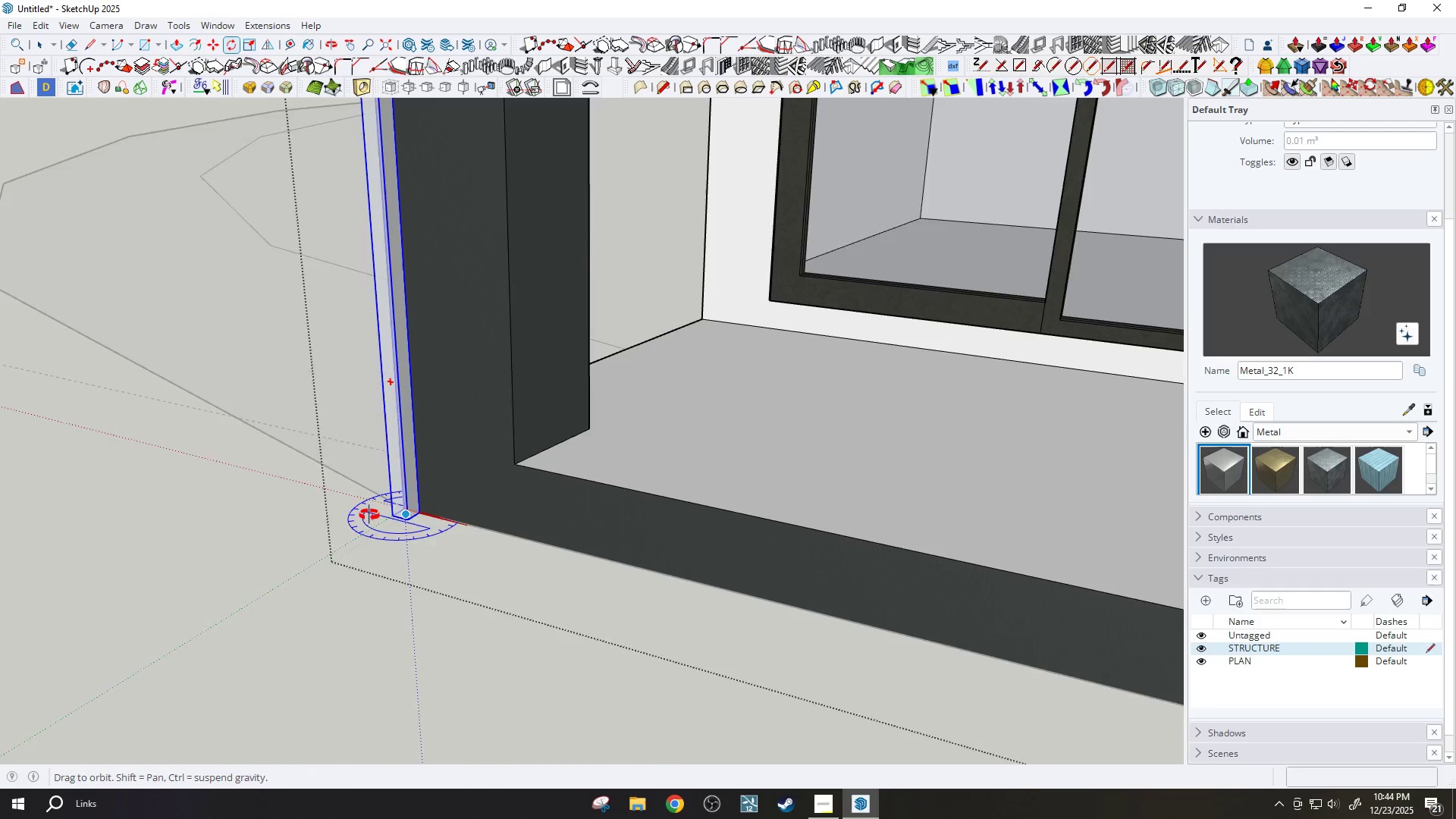 
key(M)
 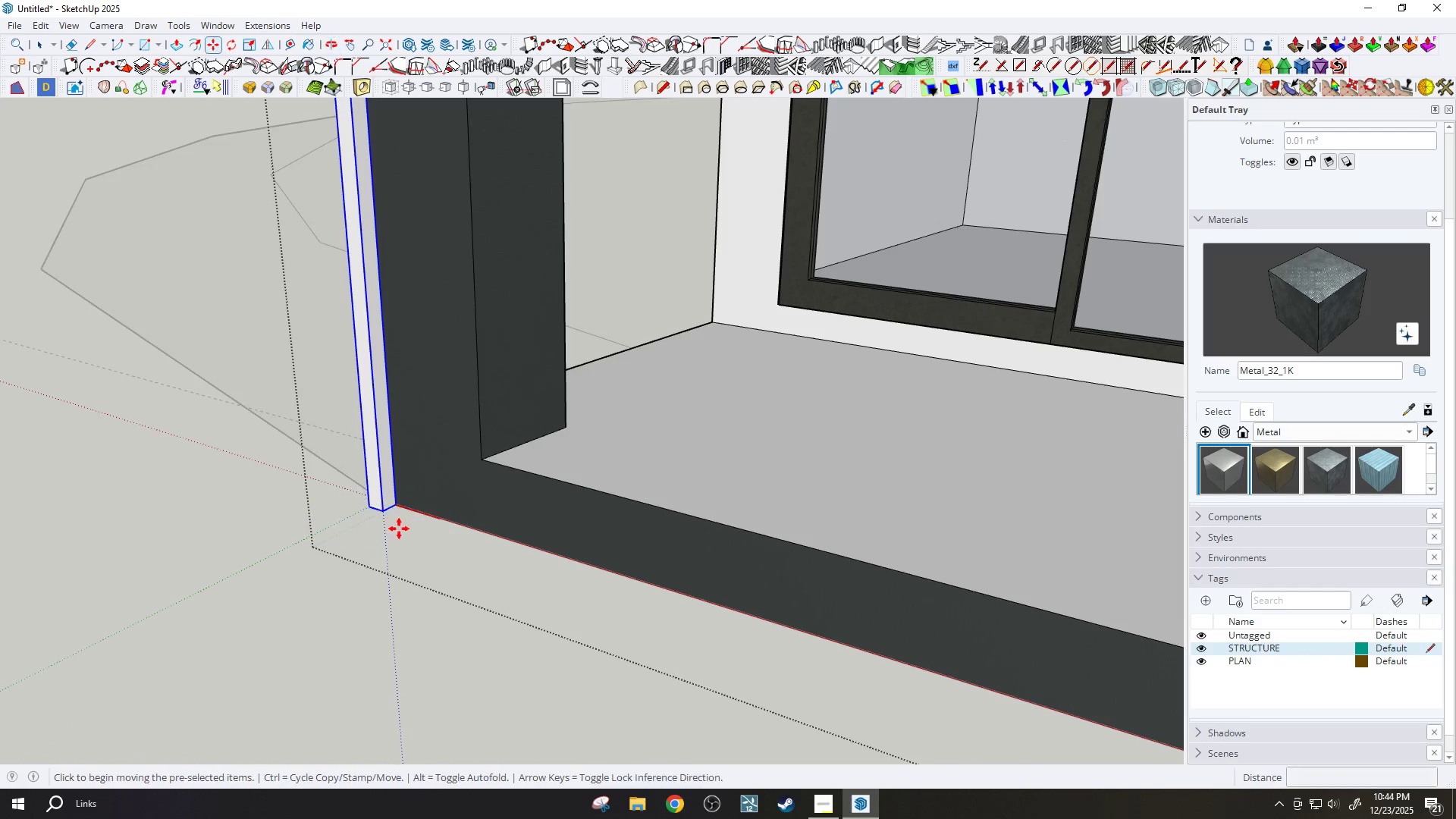 
scroll: coordinate [400, 529], scroll_direction: up, amount: 3.0
 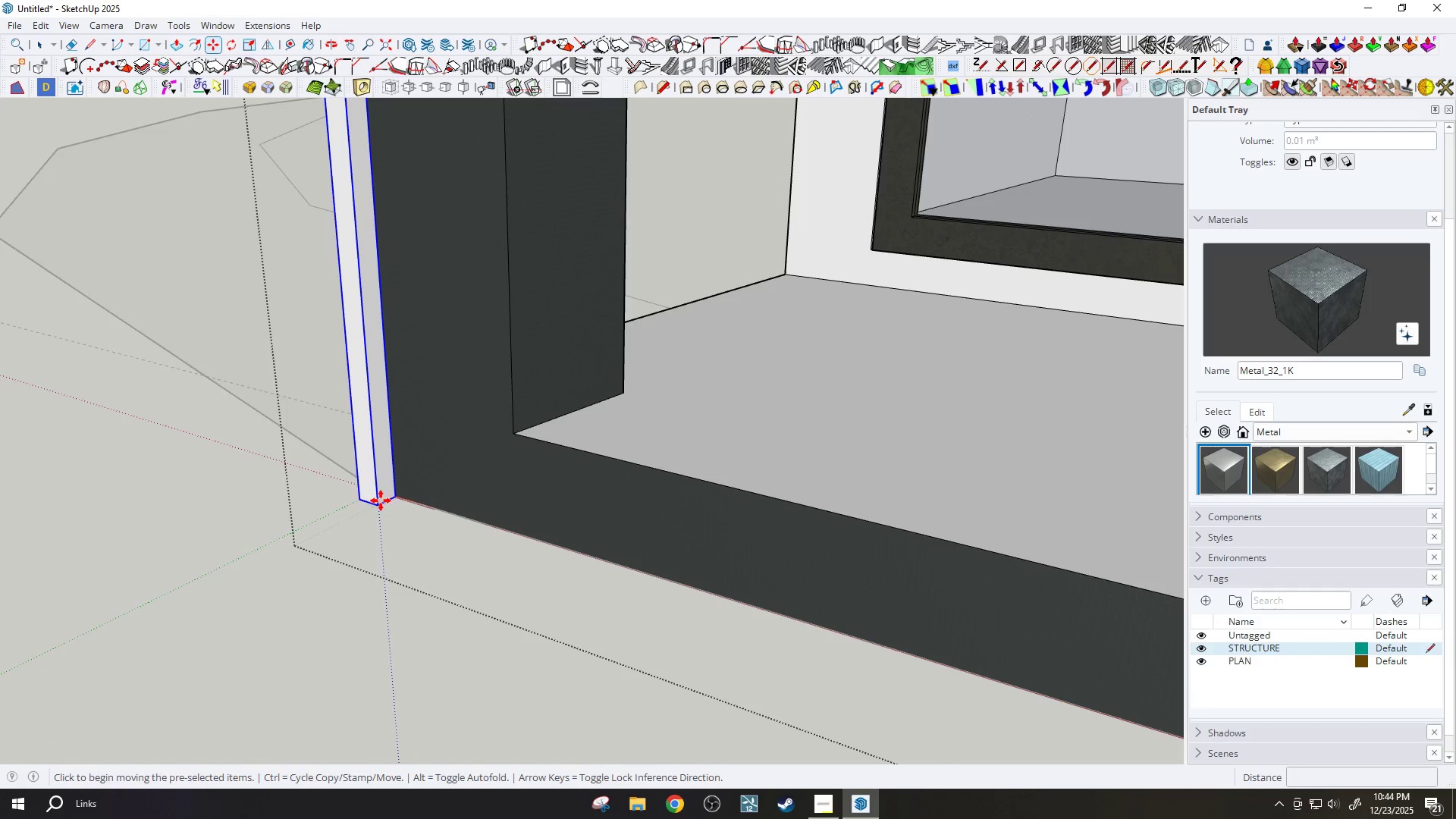 
double_click([331, 531])
 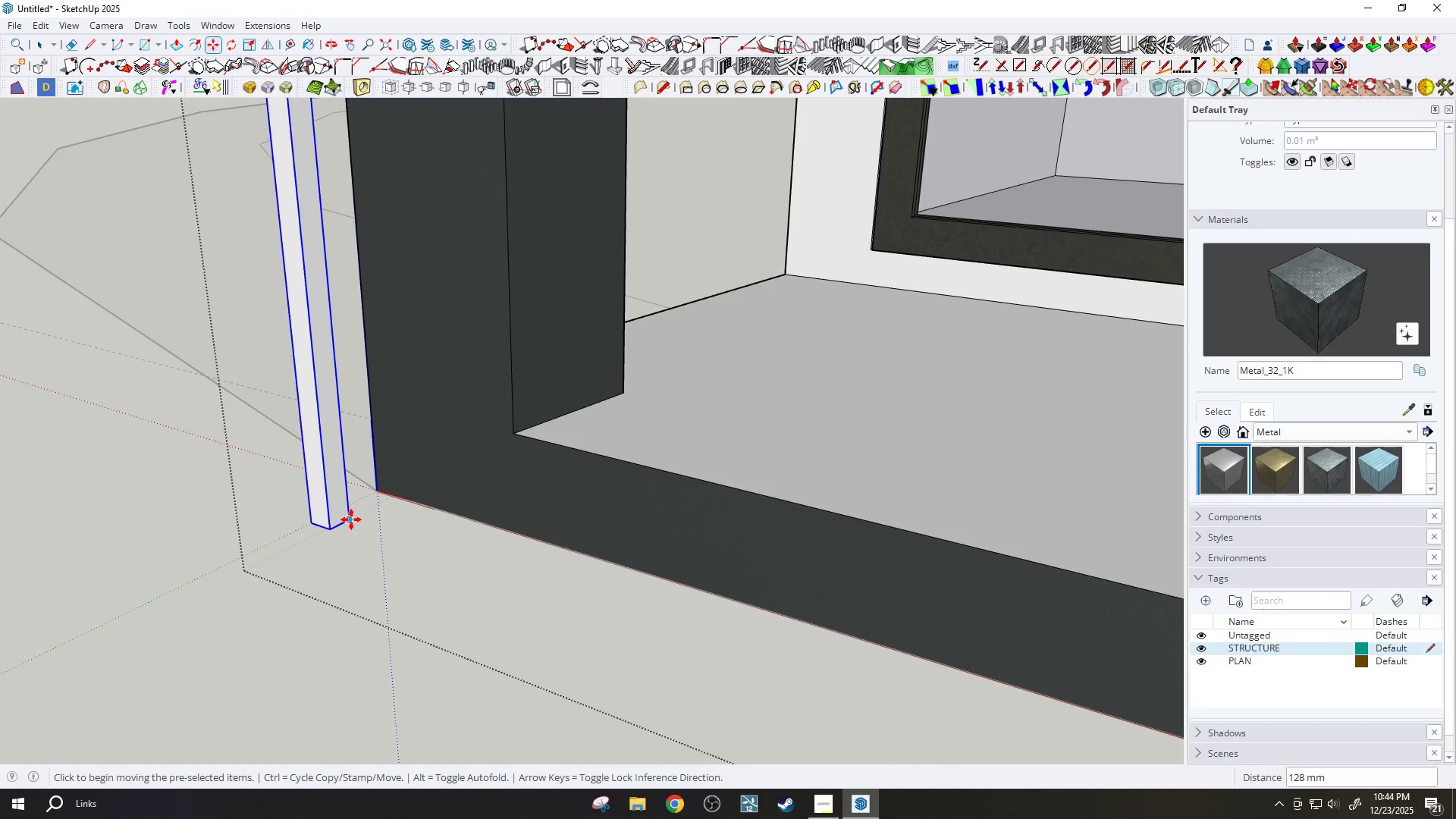 
left_click([351, 519])
 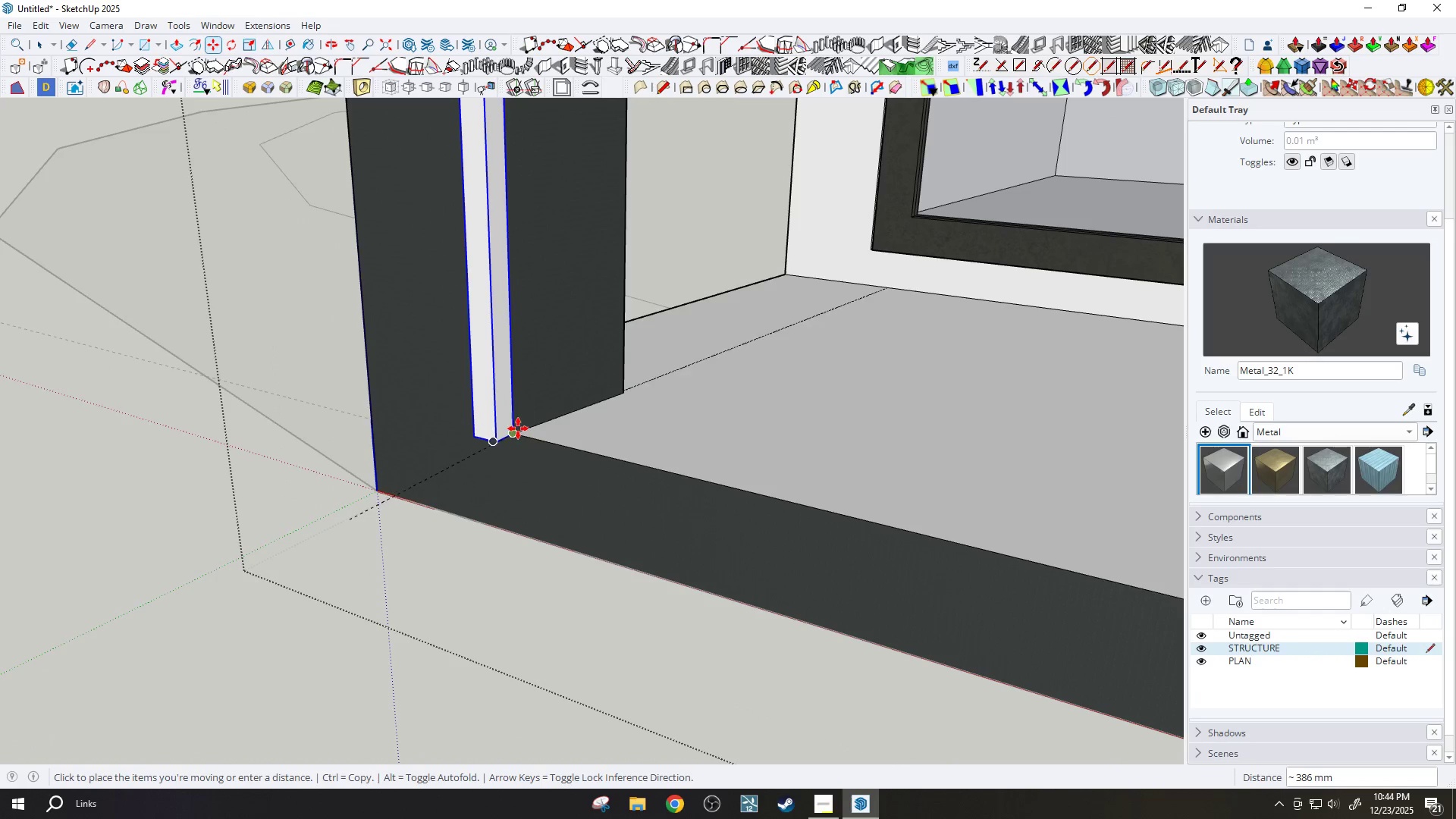 
left_click([518, 428])
 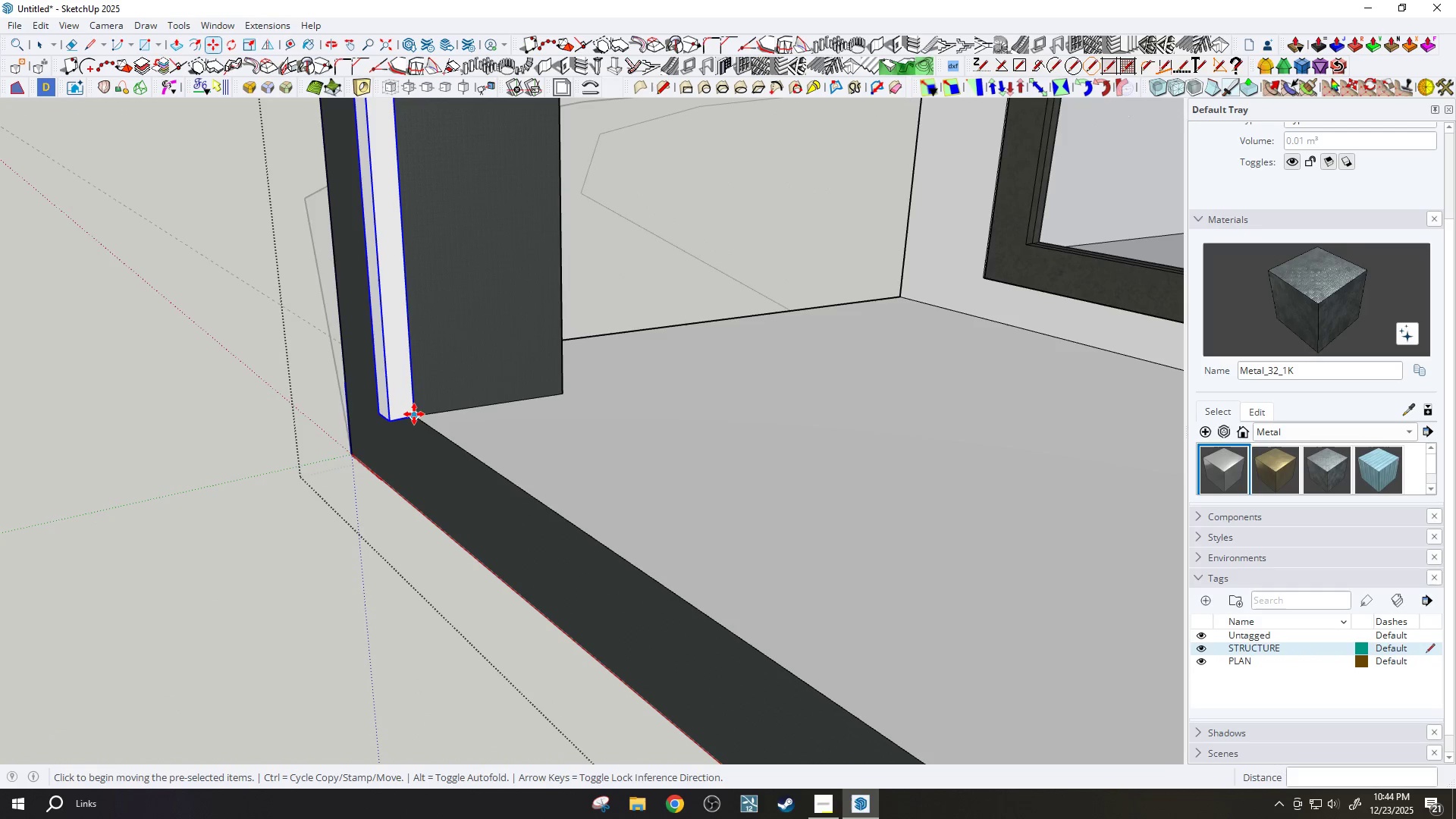 
wait(6.95)
 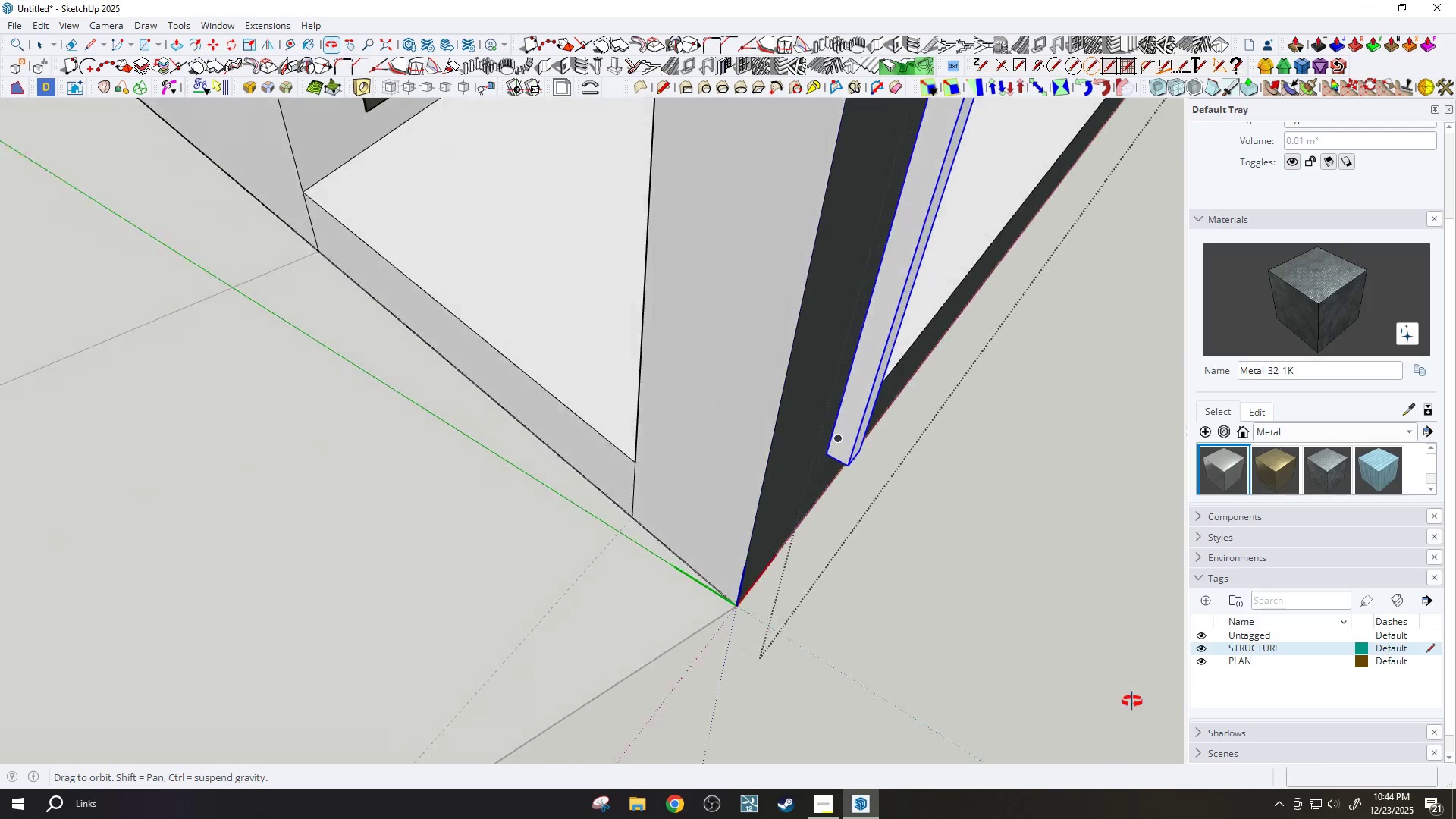 
hold_key(key=ShiftLeft, duration=0.66)
 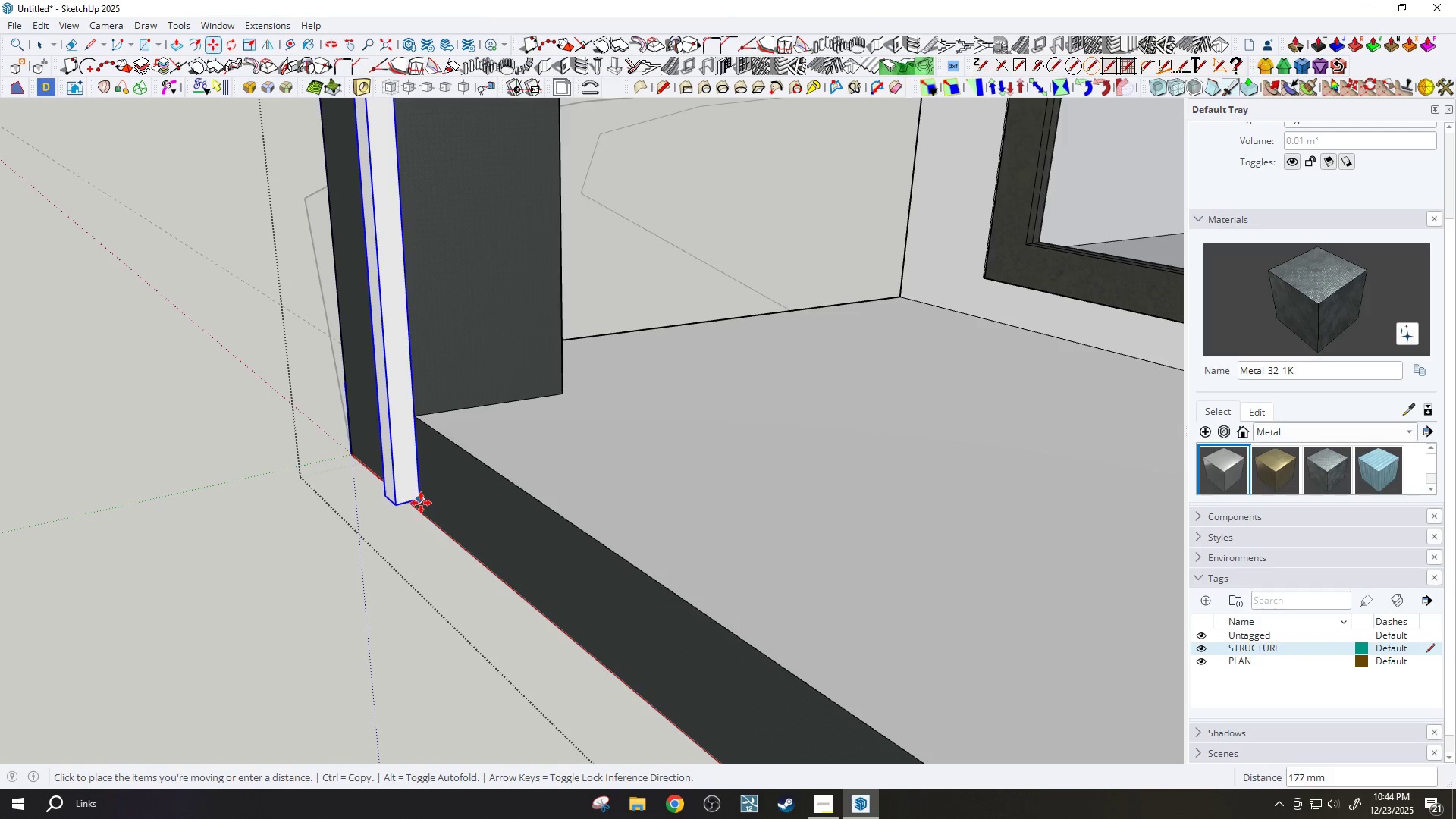 
hold_key(key=ShiftLeft, duration=0.97)
left_click_drag(start_coordinate=[435, 525], to_coordinate=[444, 523])
 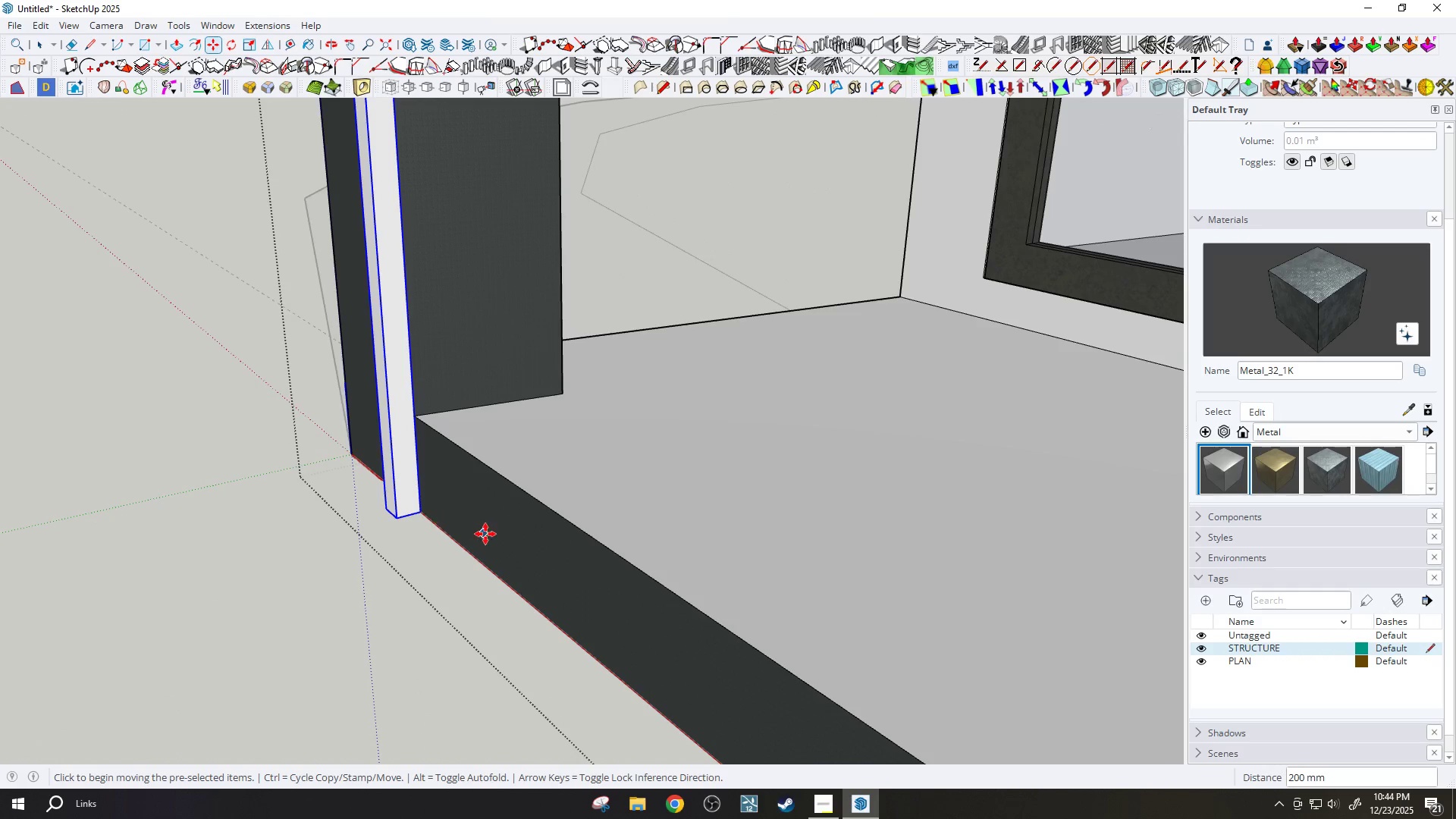 
scroll: coordinate [489, 534], scroll_direction: down, amount: 2.0
 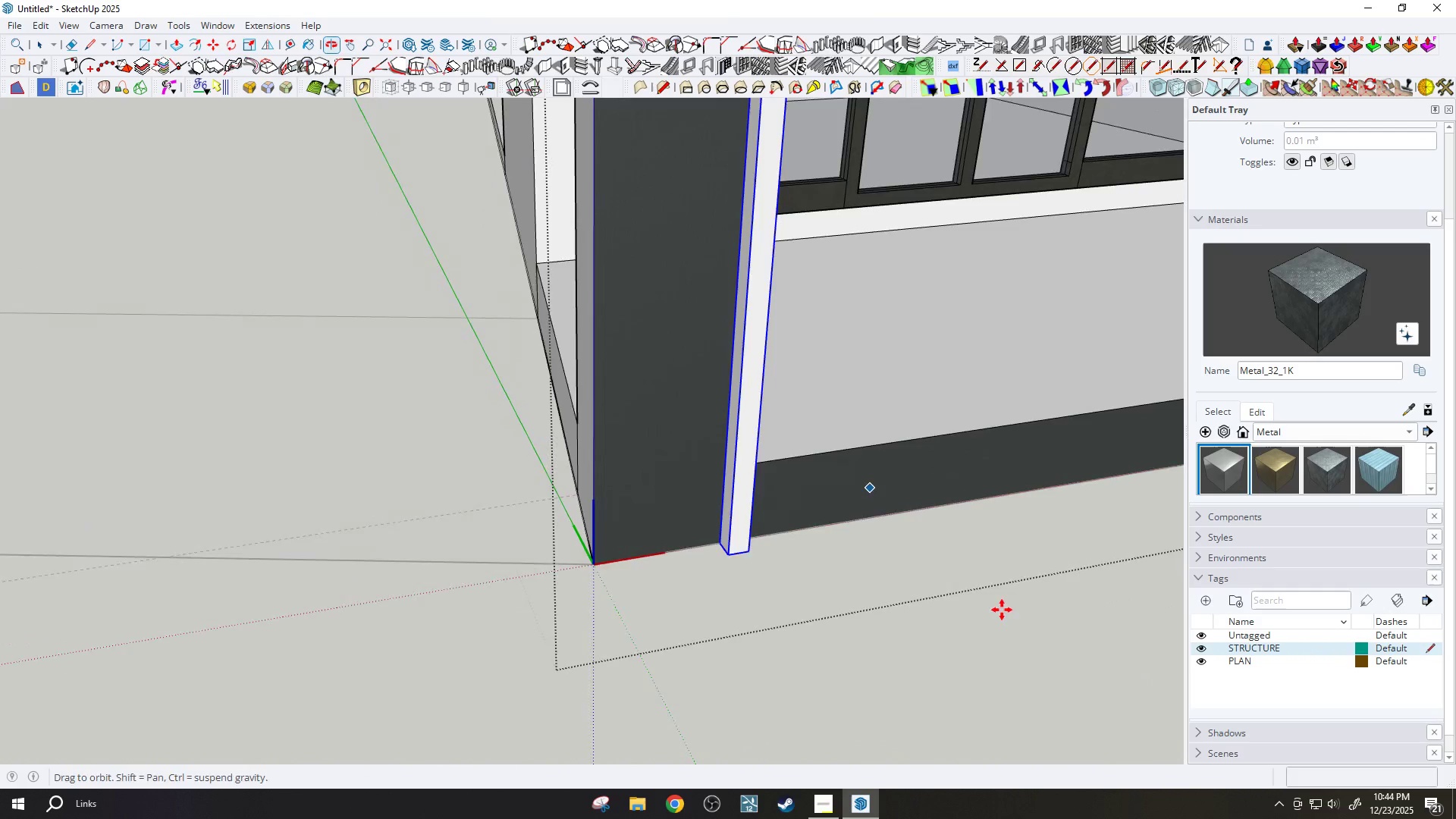 
scroll: coordinate [718, 563], scroll_direction: up, amount: 3.0
 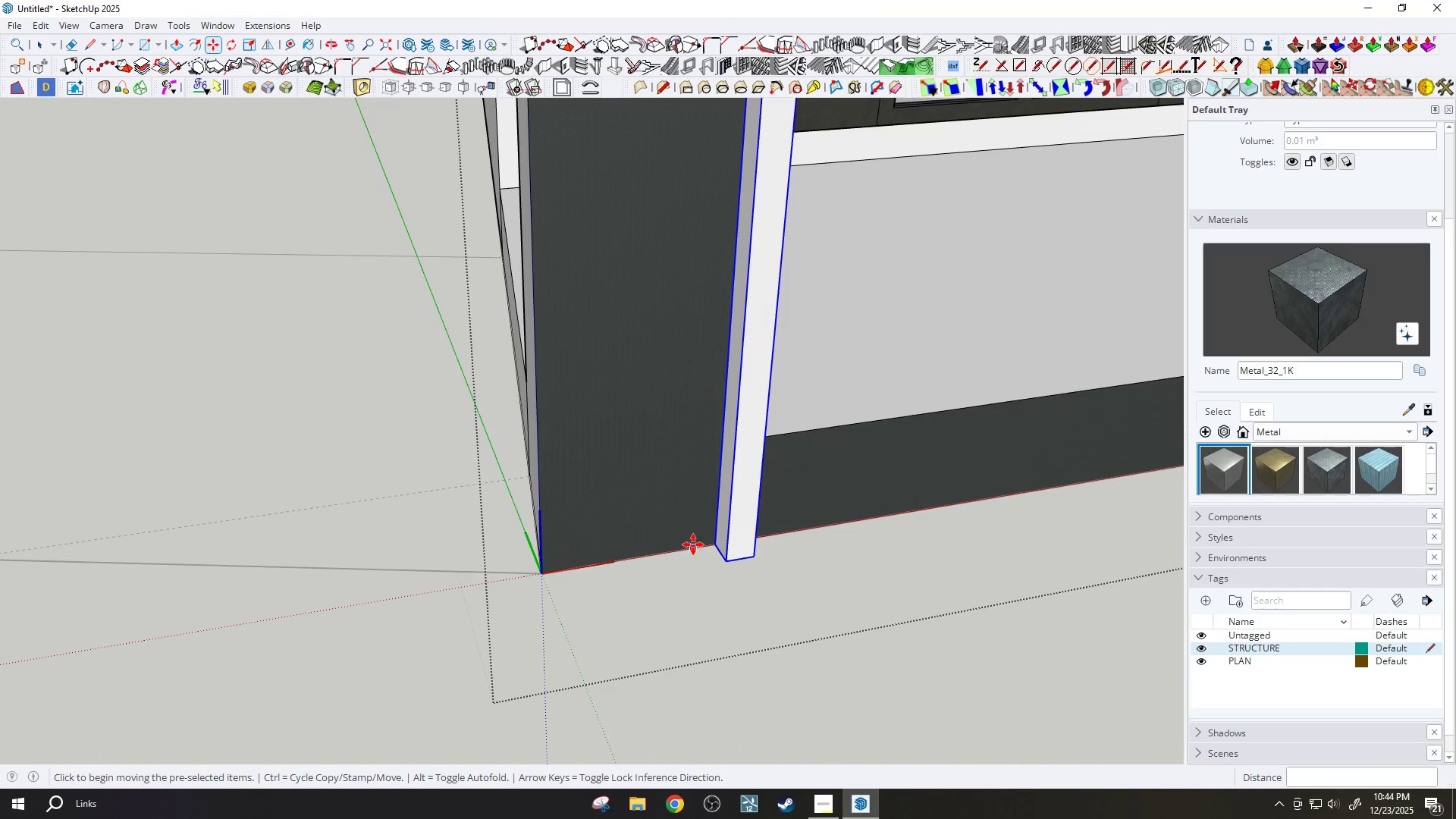 
left_click([695, 548])
 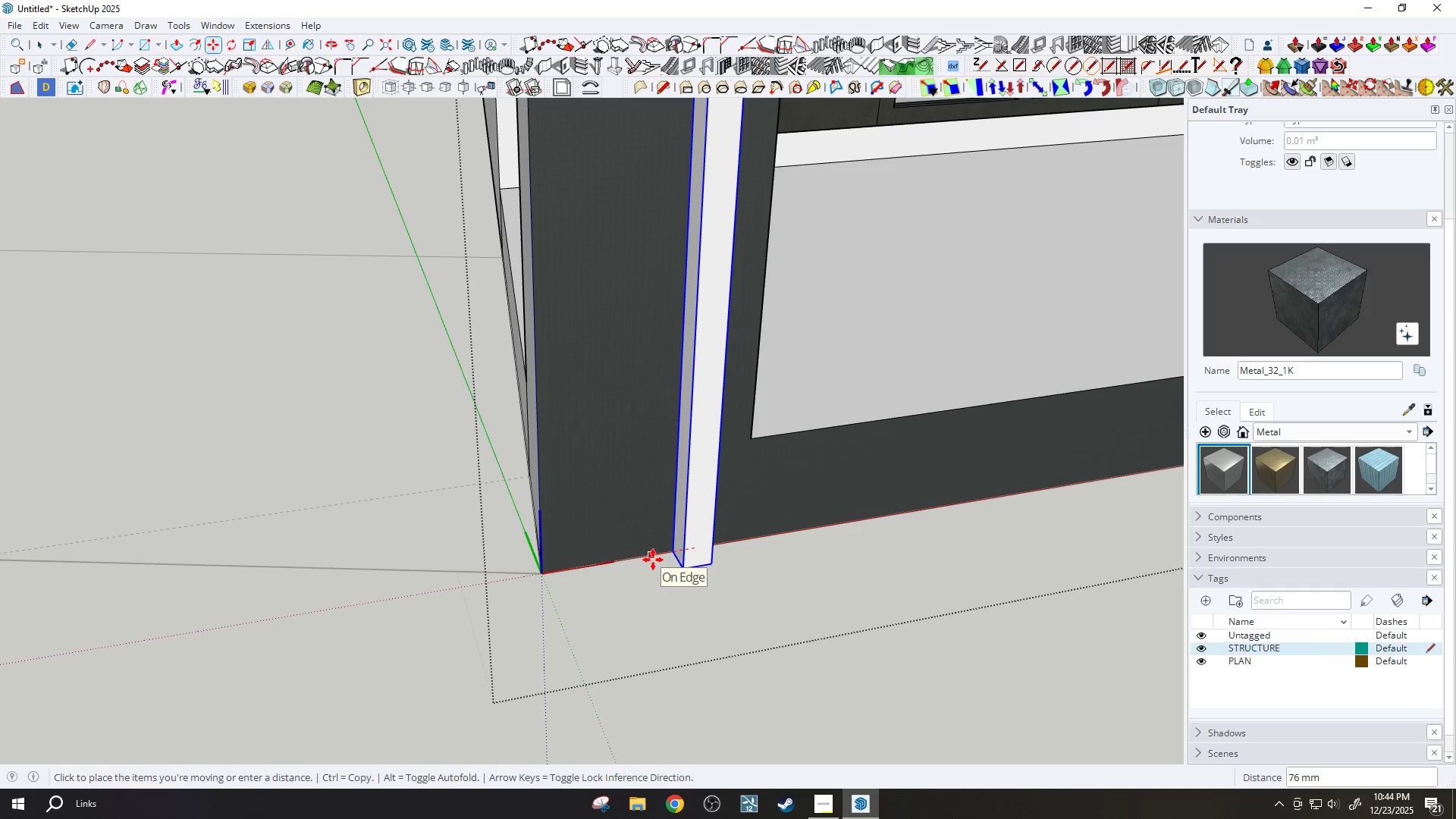 
type(150)
 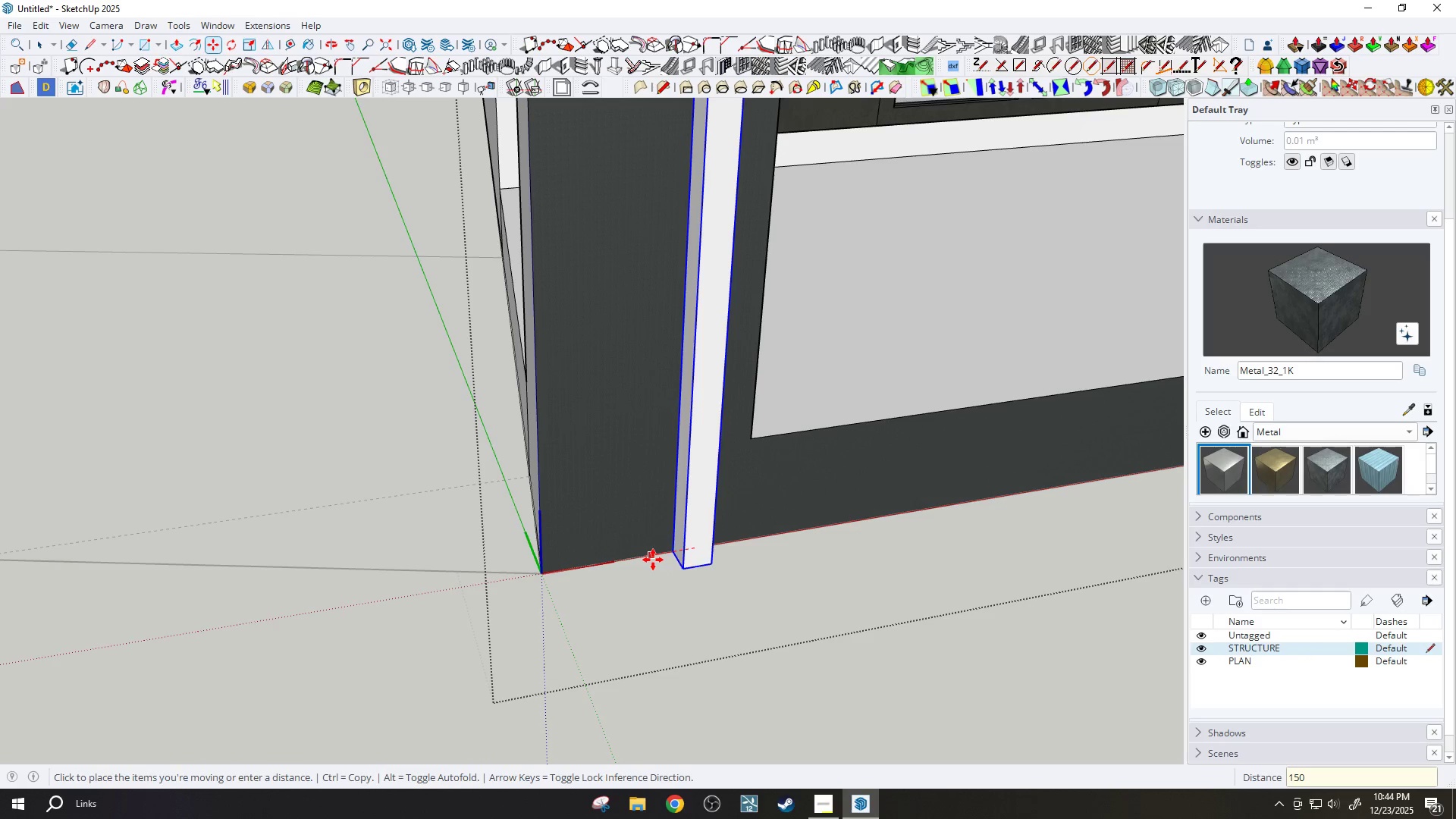 
key(Enter)
 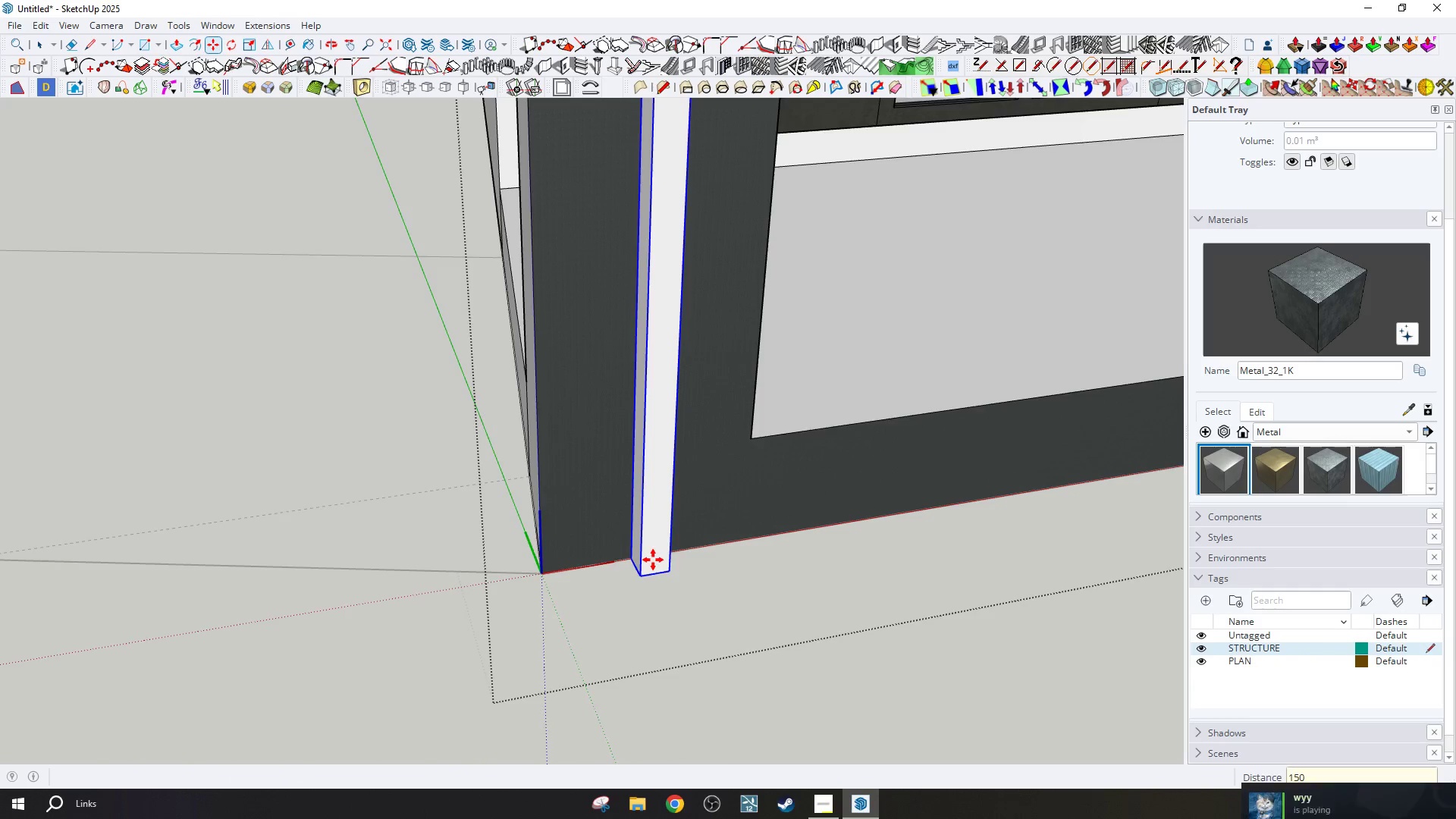 
scroll: coordinate [602, 540], scroll_direction: down, amount: 9.0
 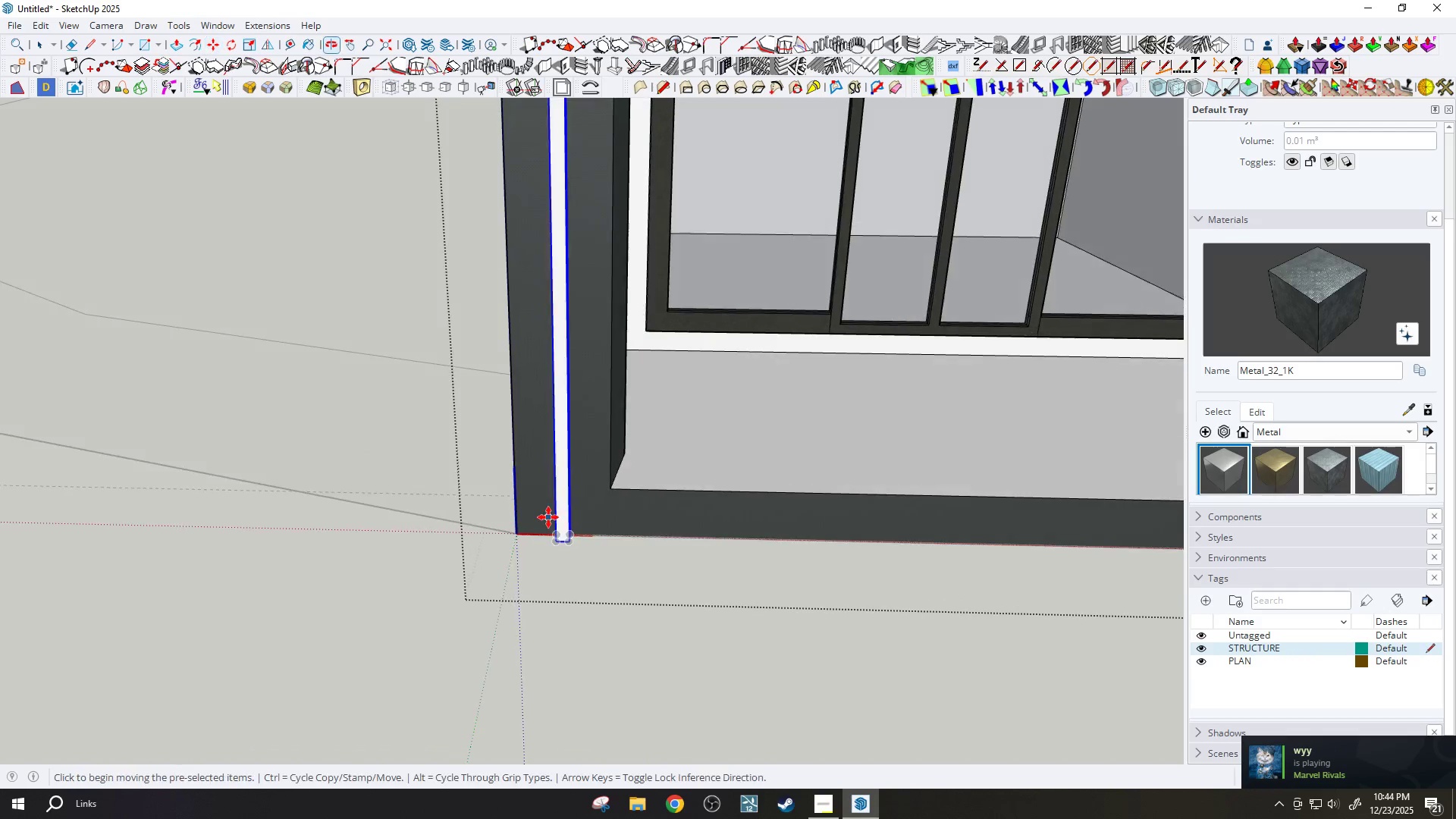 
key(Period)
 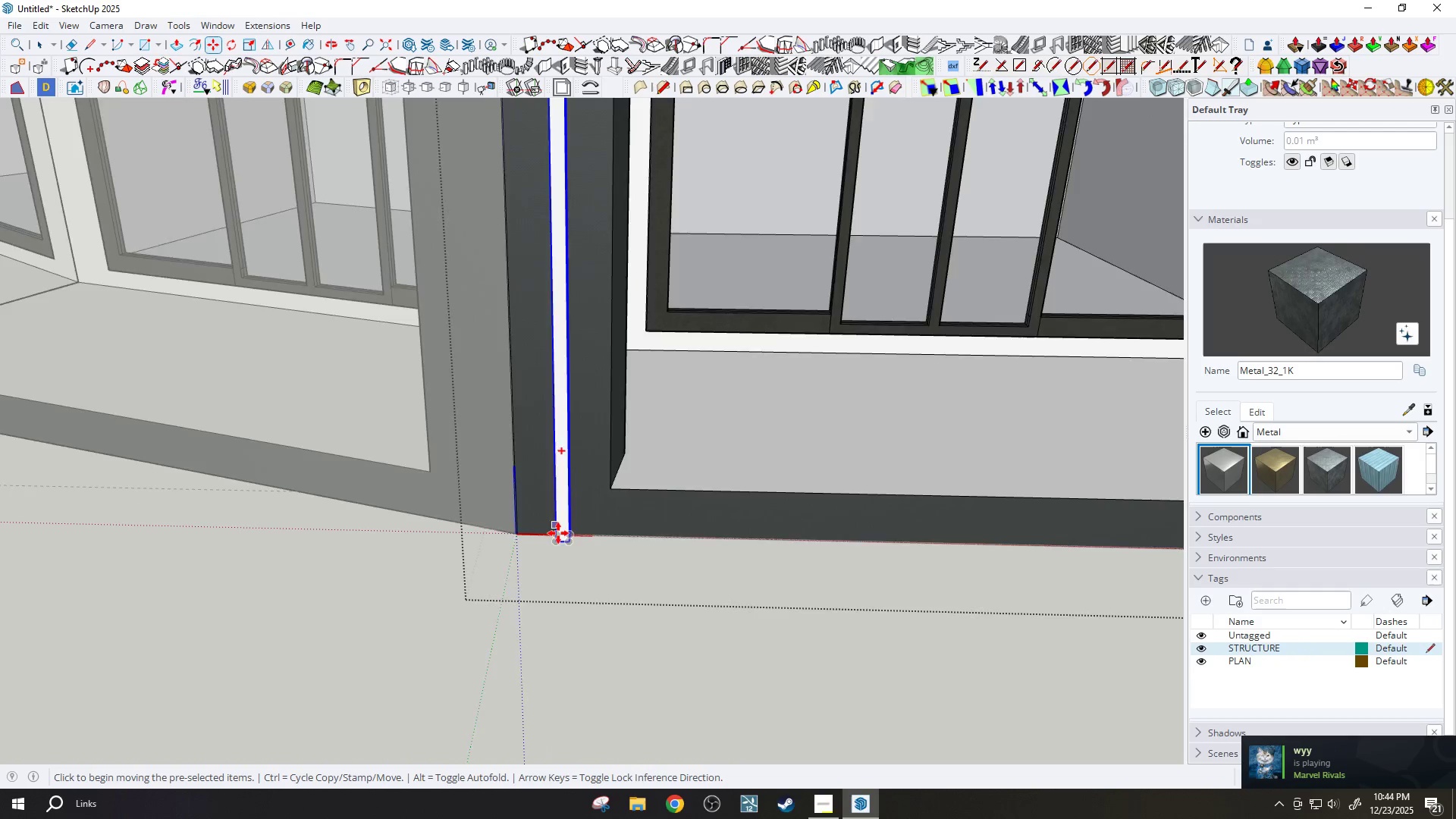 
scroll: coordinate [611, 570], scroll_direction: down, amount: 12.0
 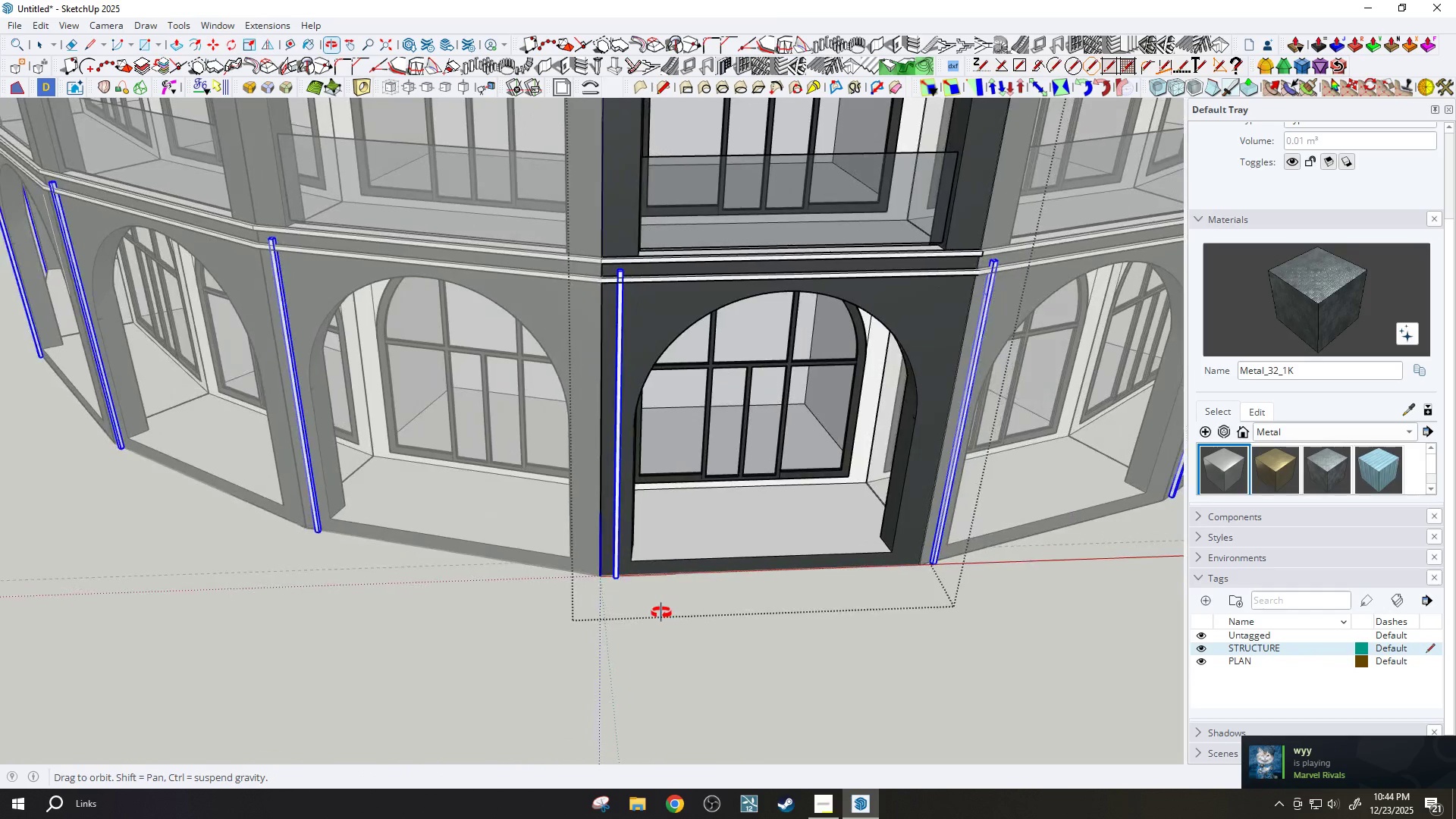 
key(Space)
 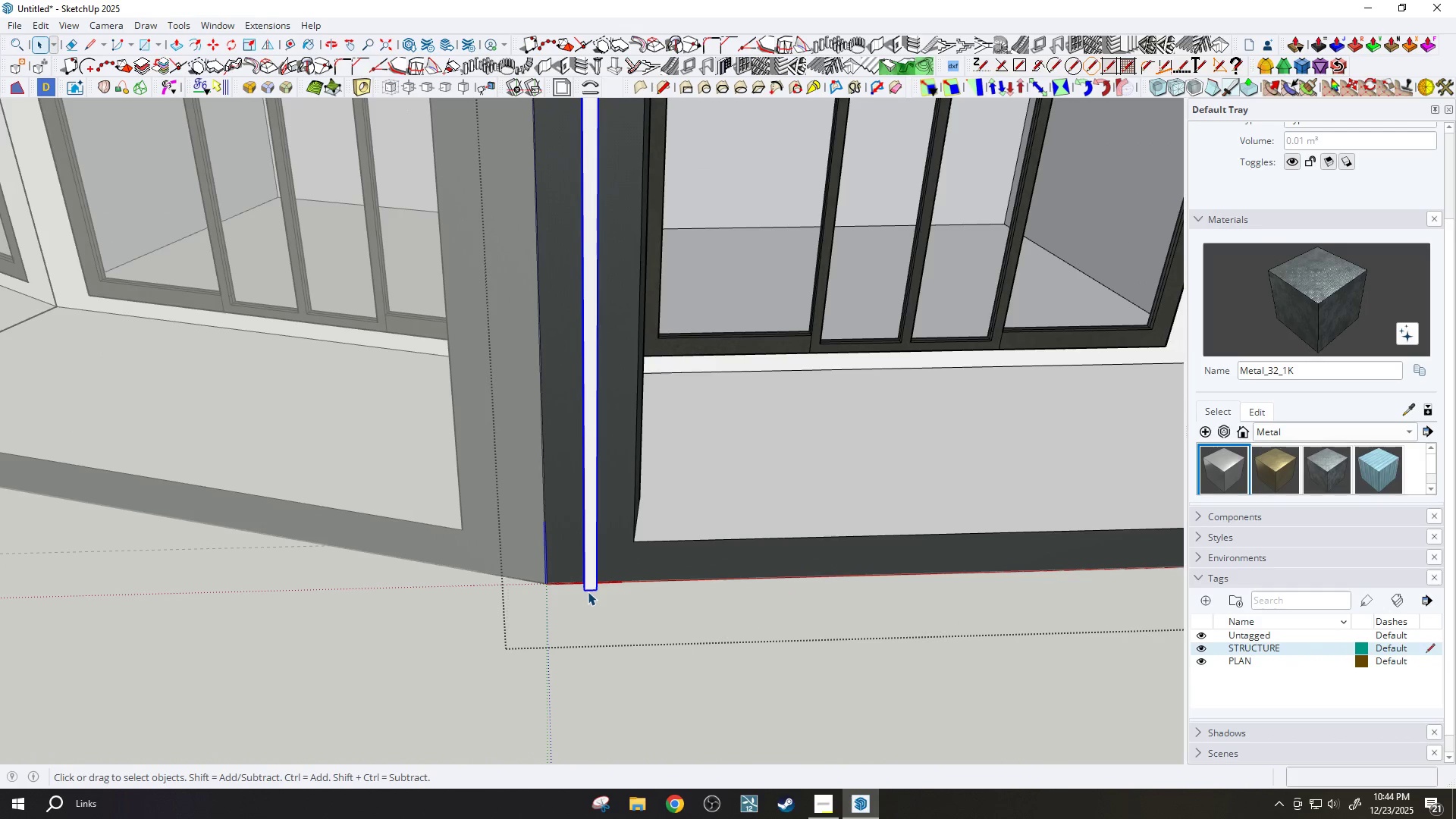 
scroll: coordinate [624, 569], scroll_direction: up, amount: 10.0
 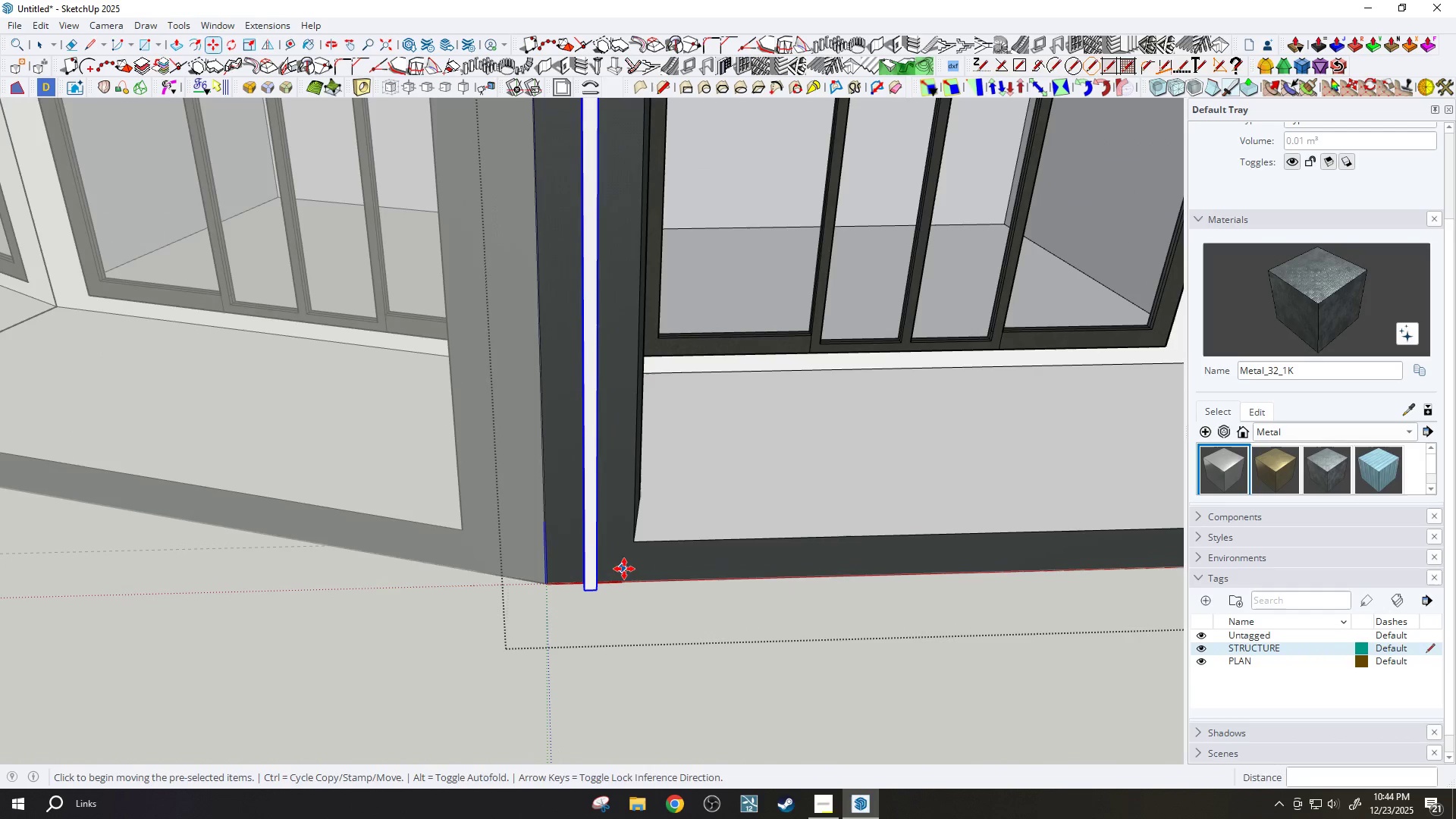 
left_click([588, 585])
 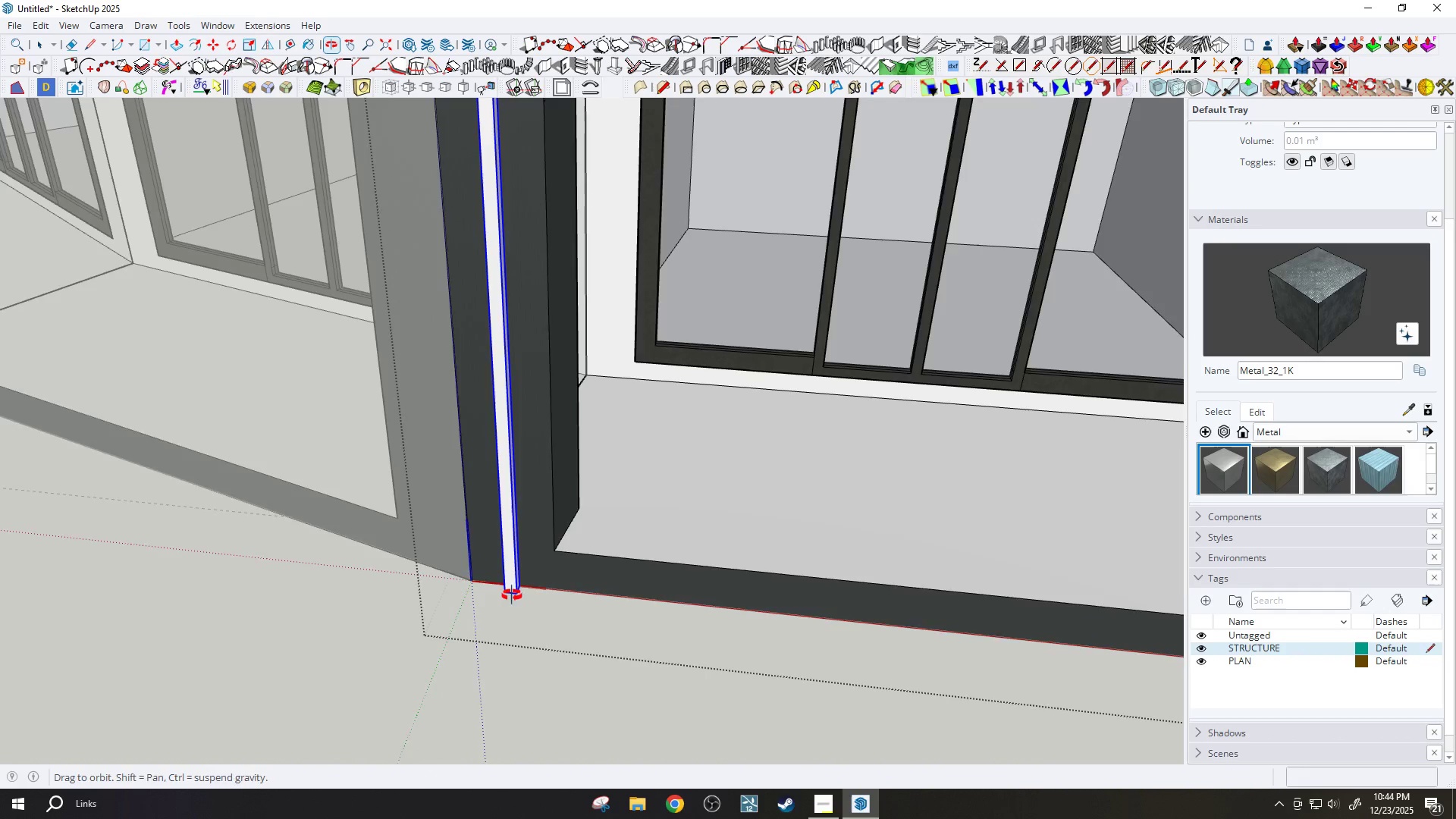 
left_click([500, 571])
 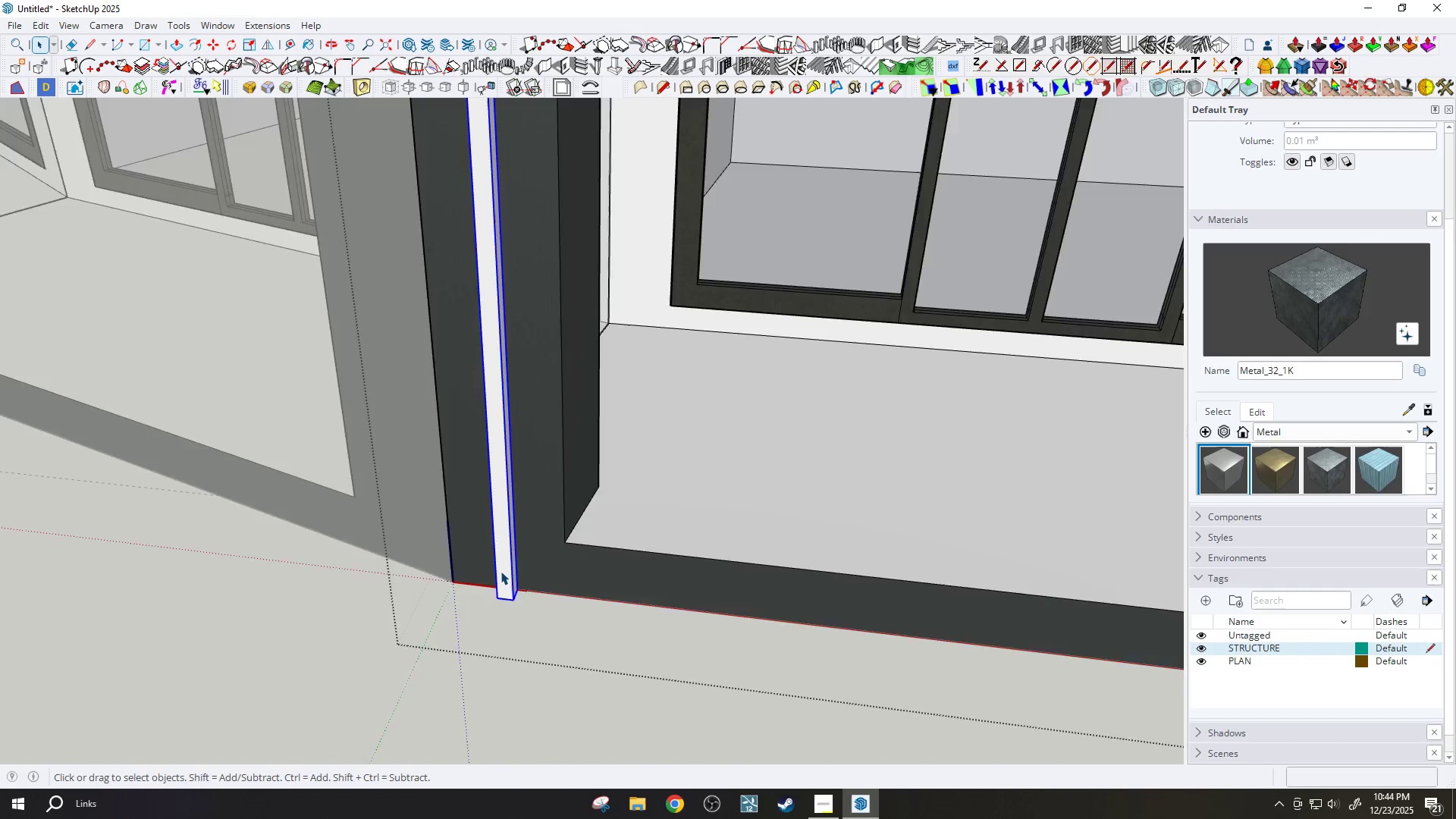 
scroll: coordinate [500, 572], scroll_direction: up, amount: 3.0
 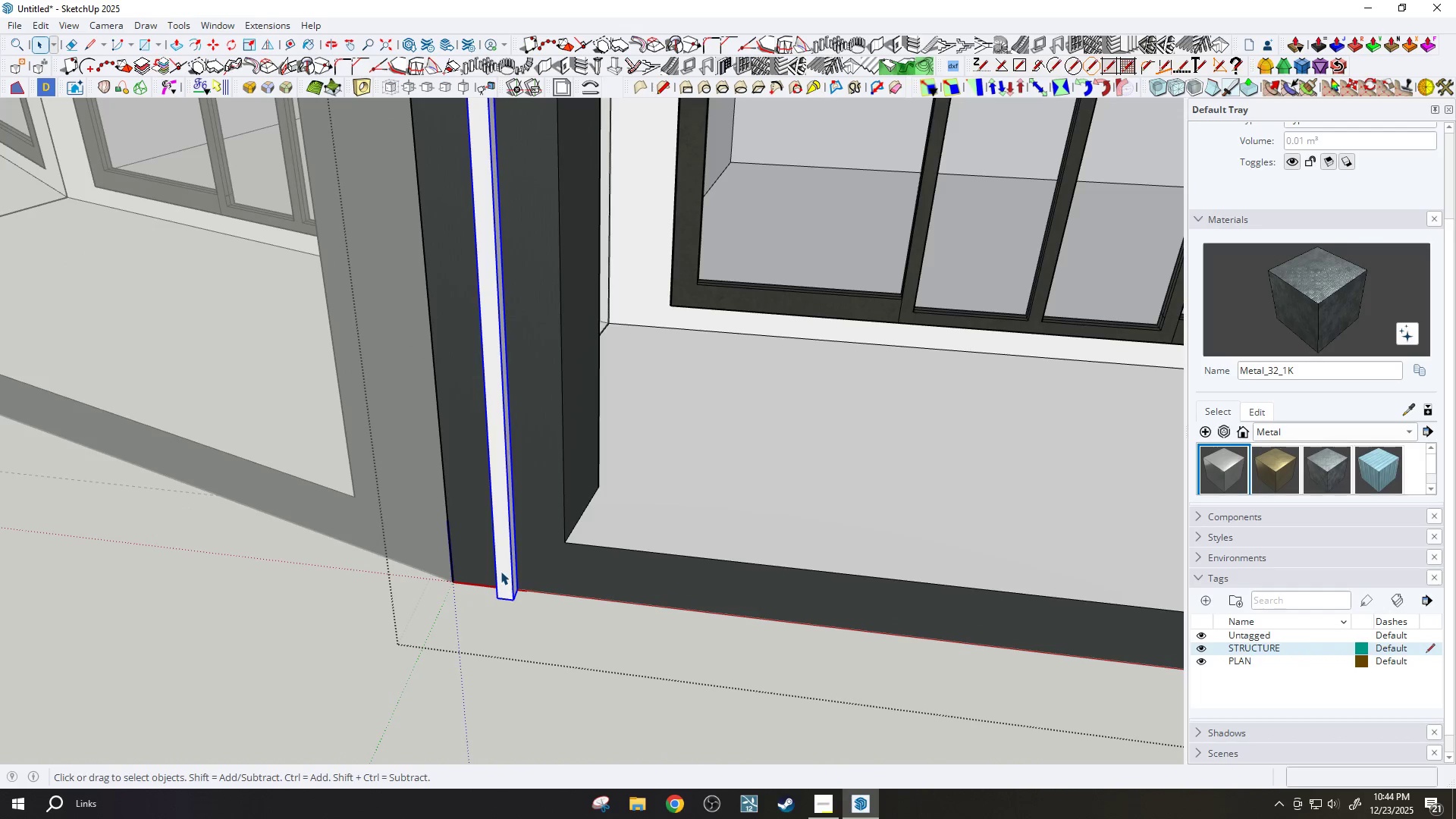 
double_click([500, 571])
 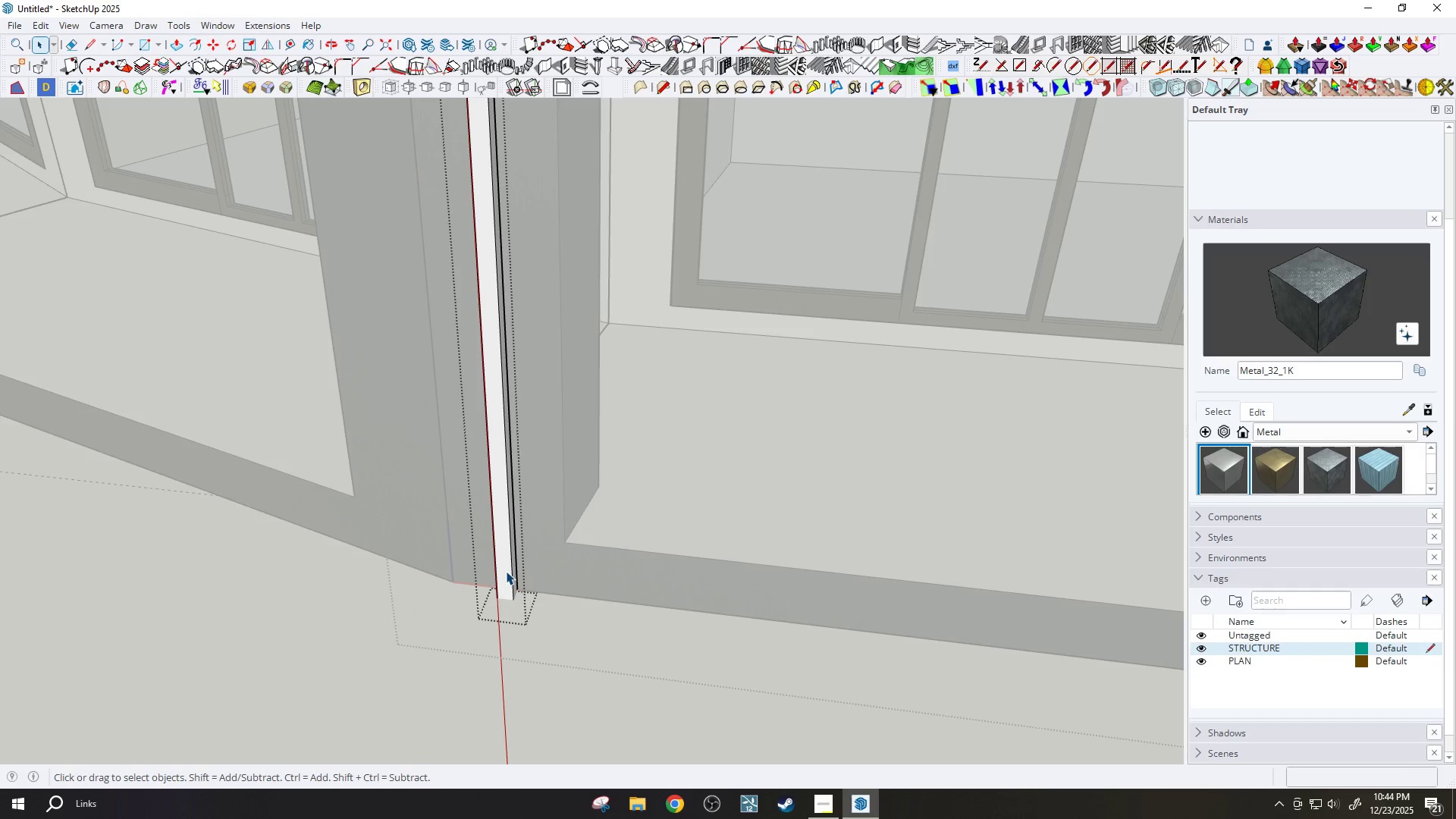 
key(Slash)
 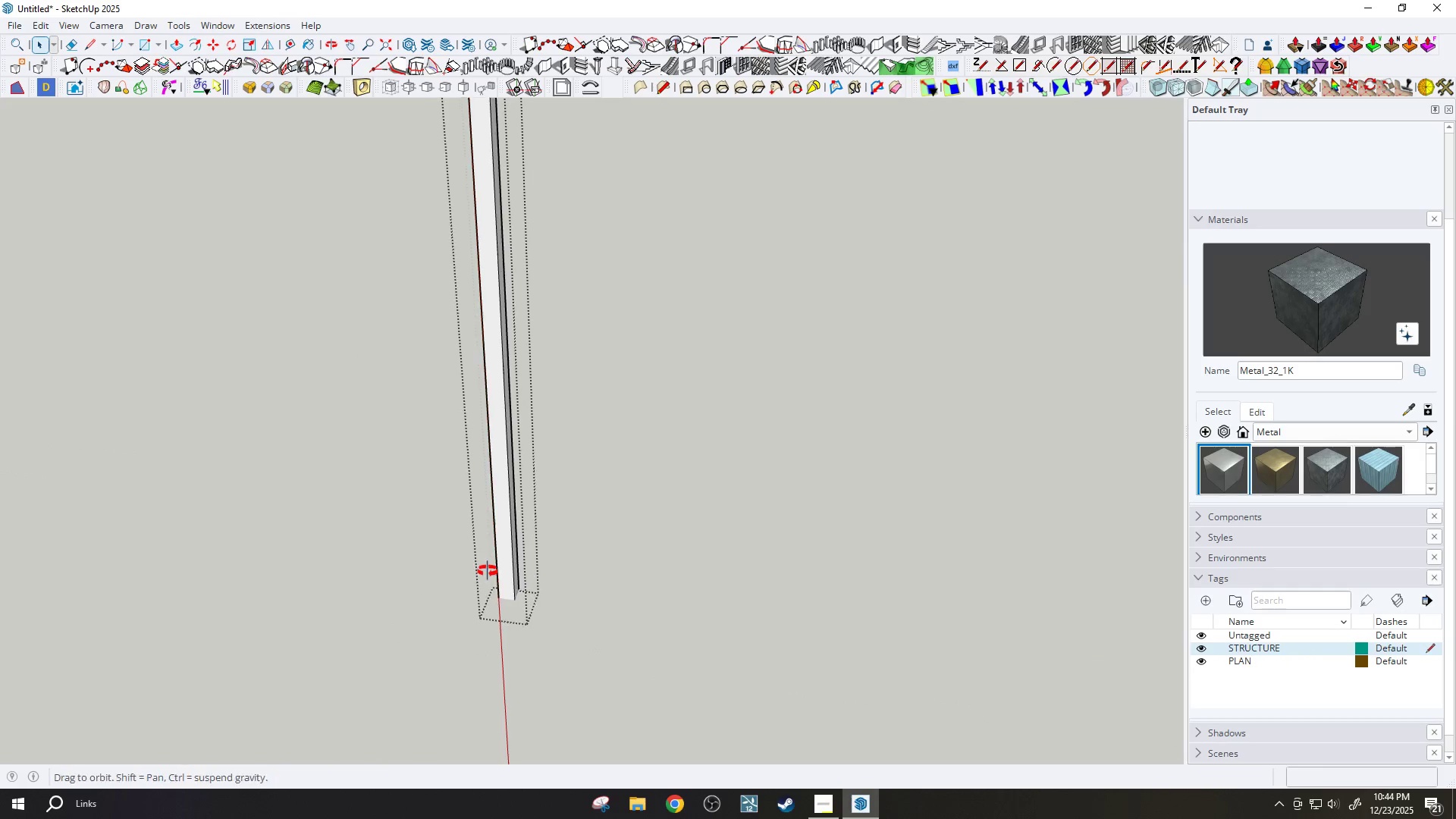 
key(Period)
 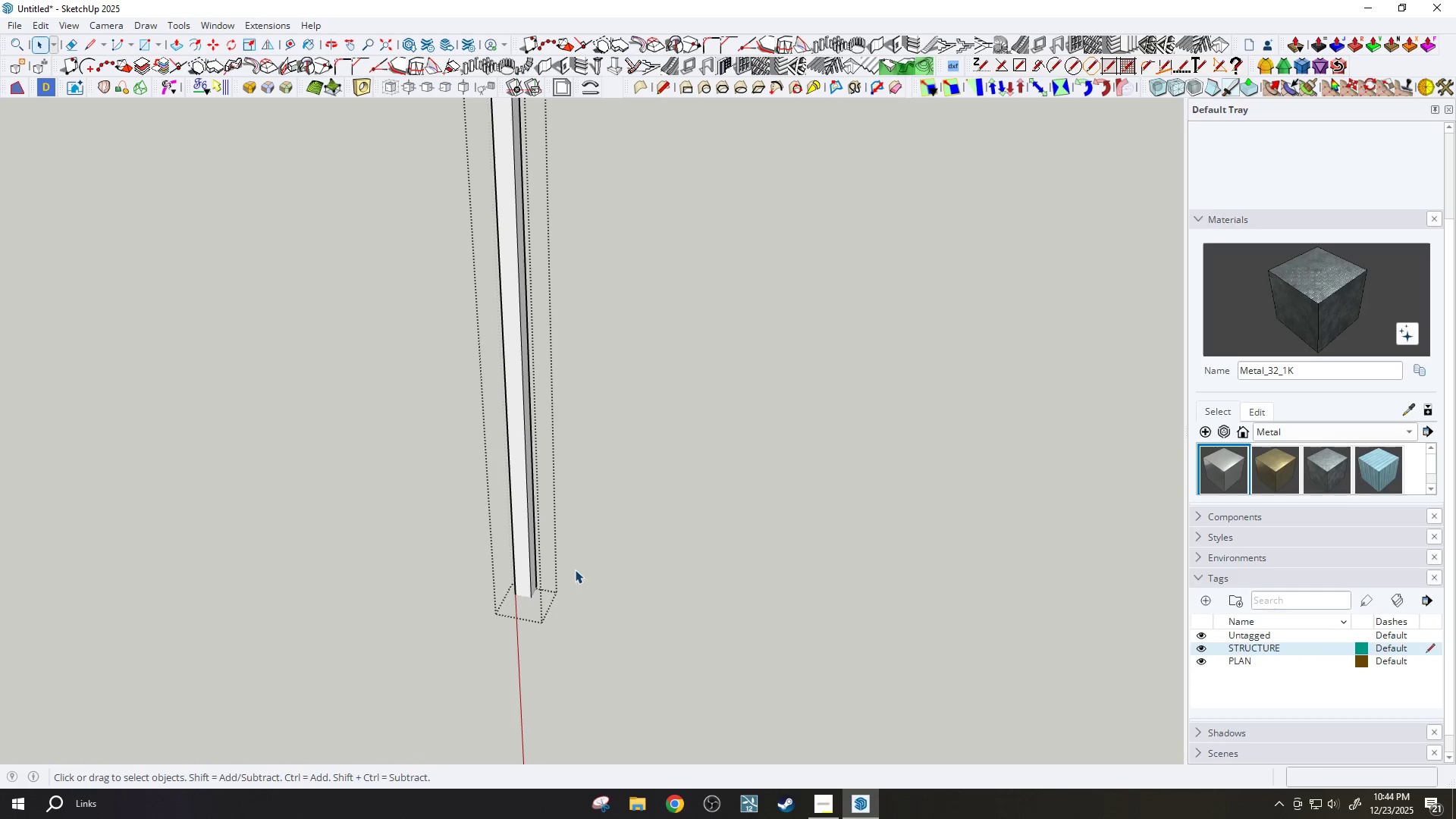 
key(Slash)
 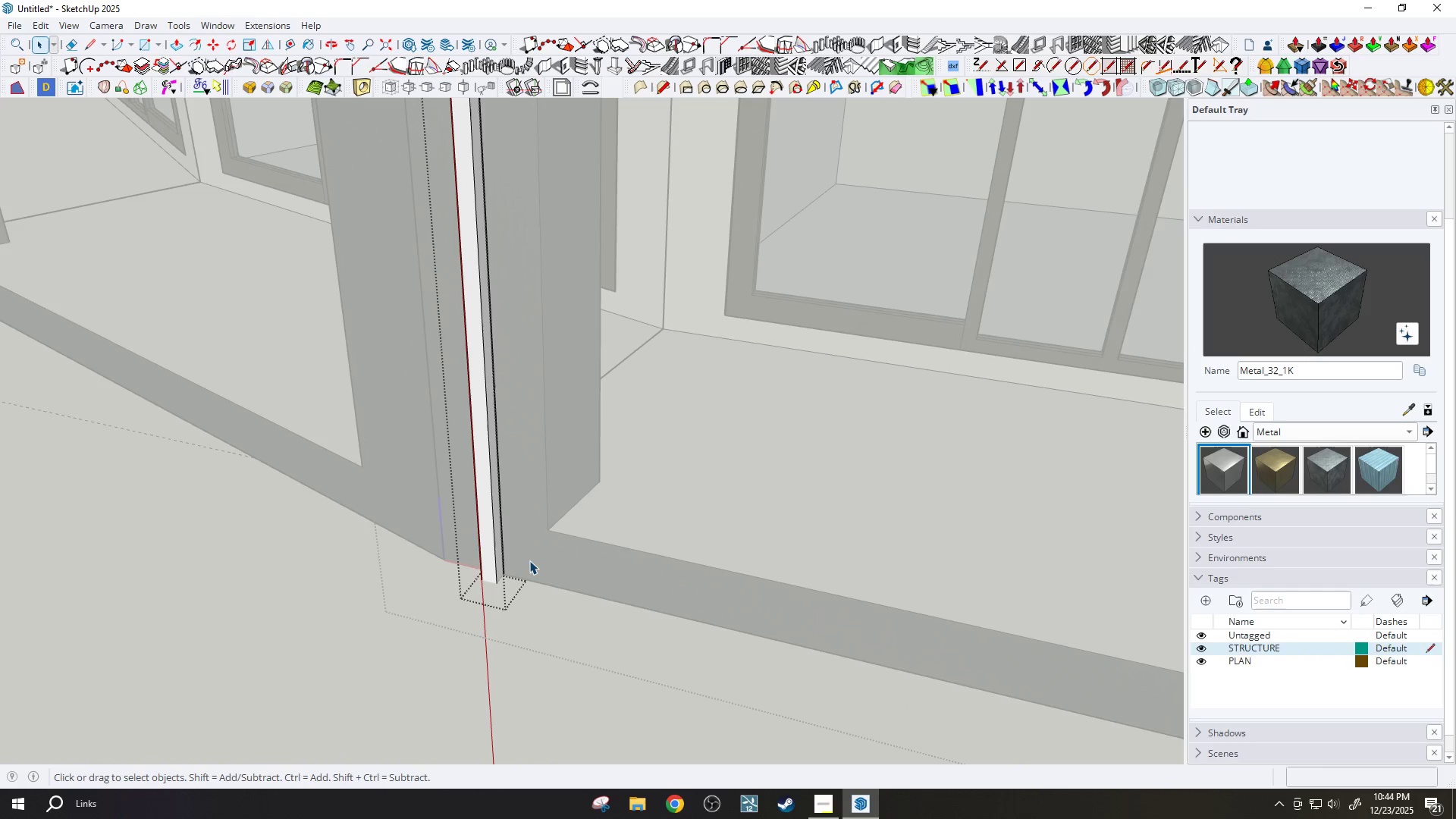 
key(Comma)
 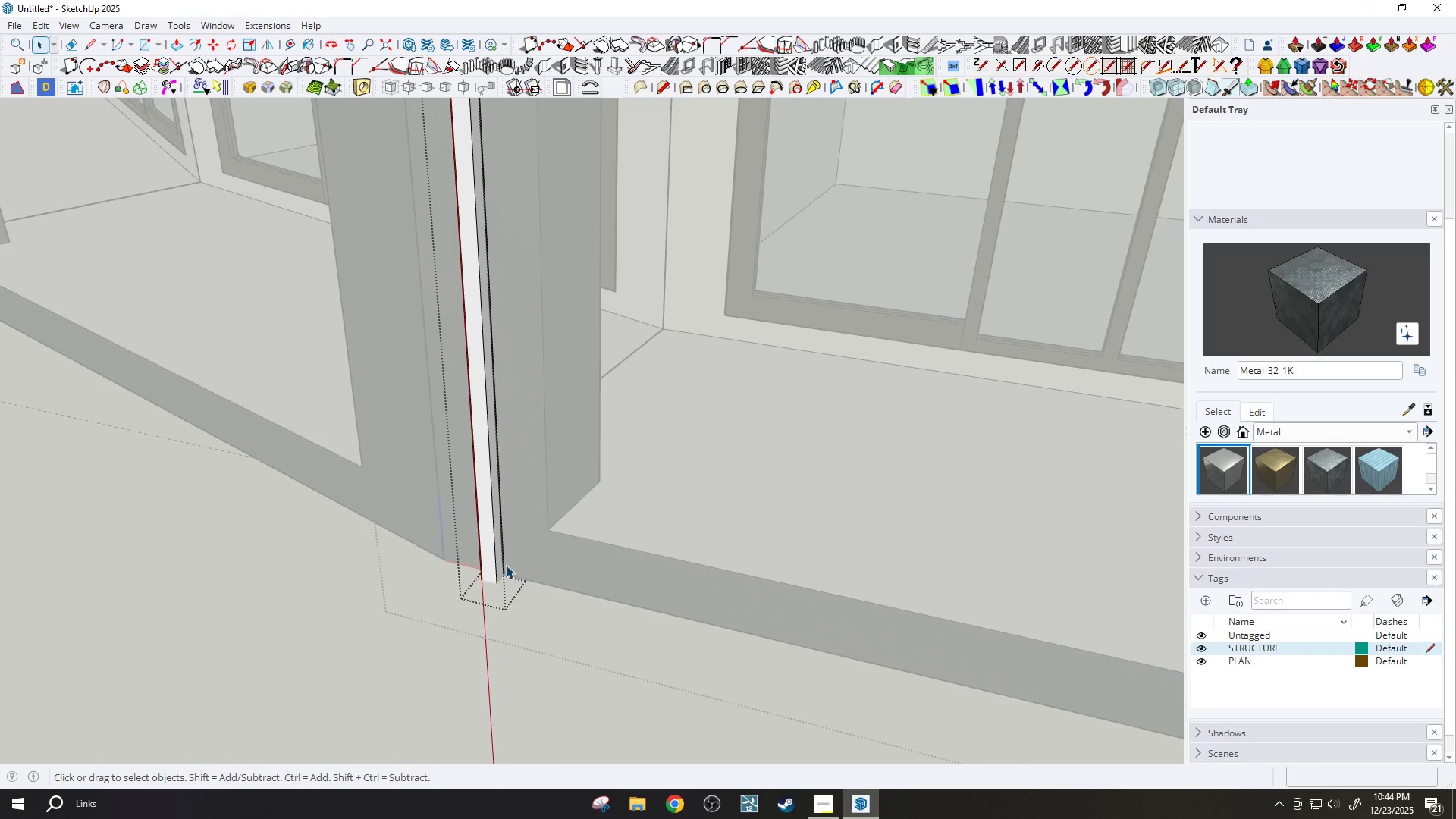 
key(Period)
 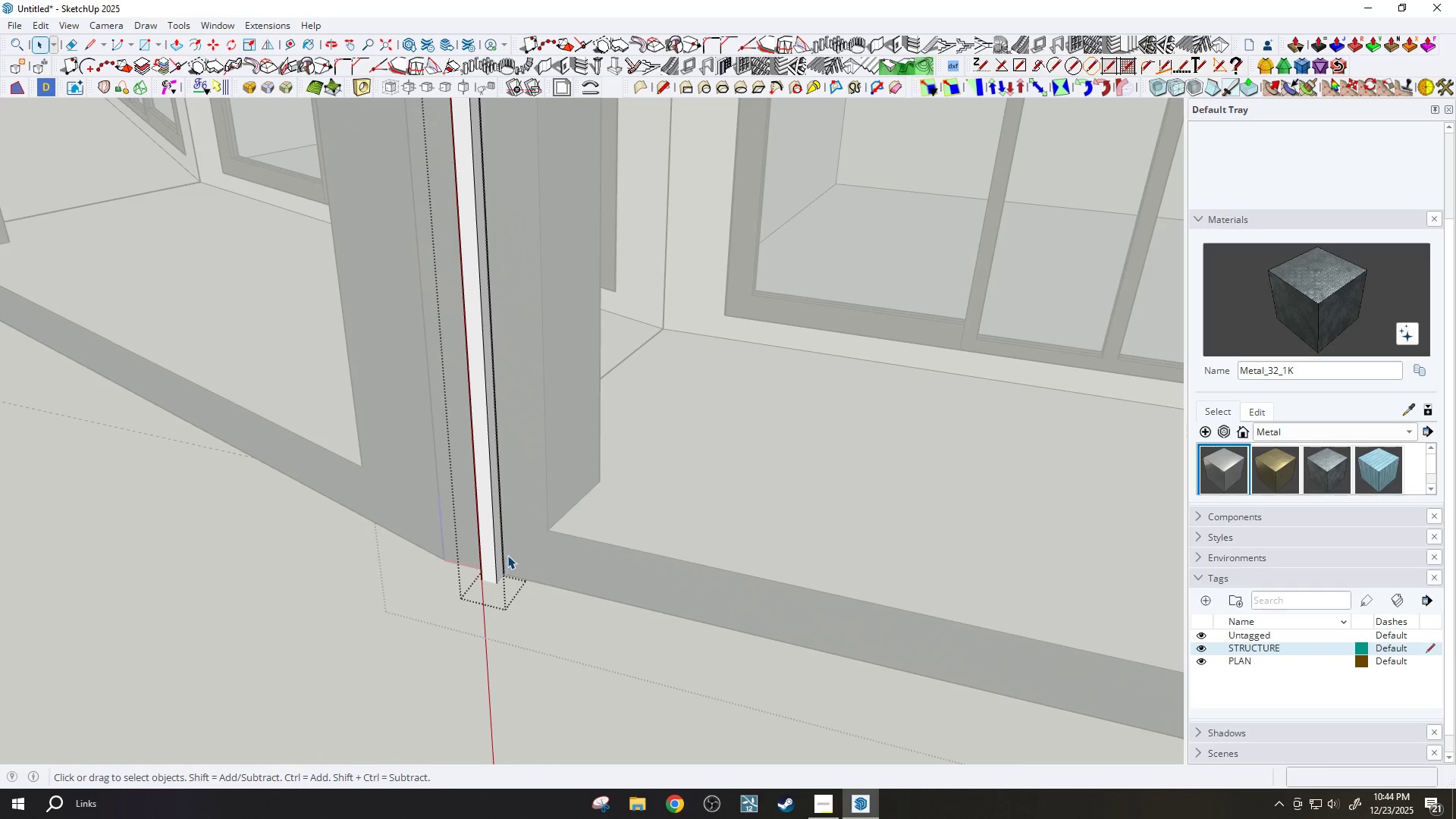 
scroll: coordinate [524, 554], scroll_direction: down, amount: 6.0
 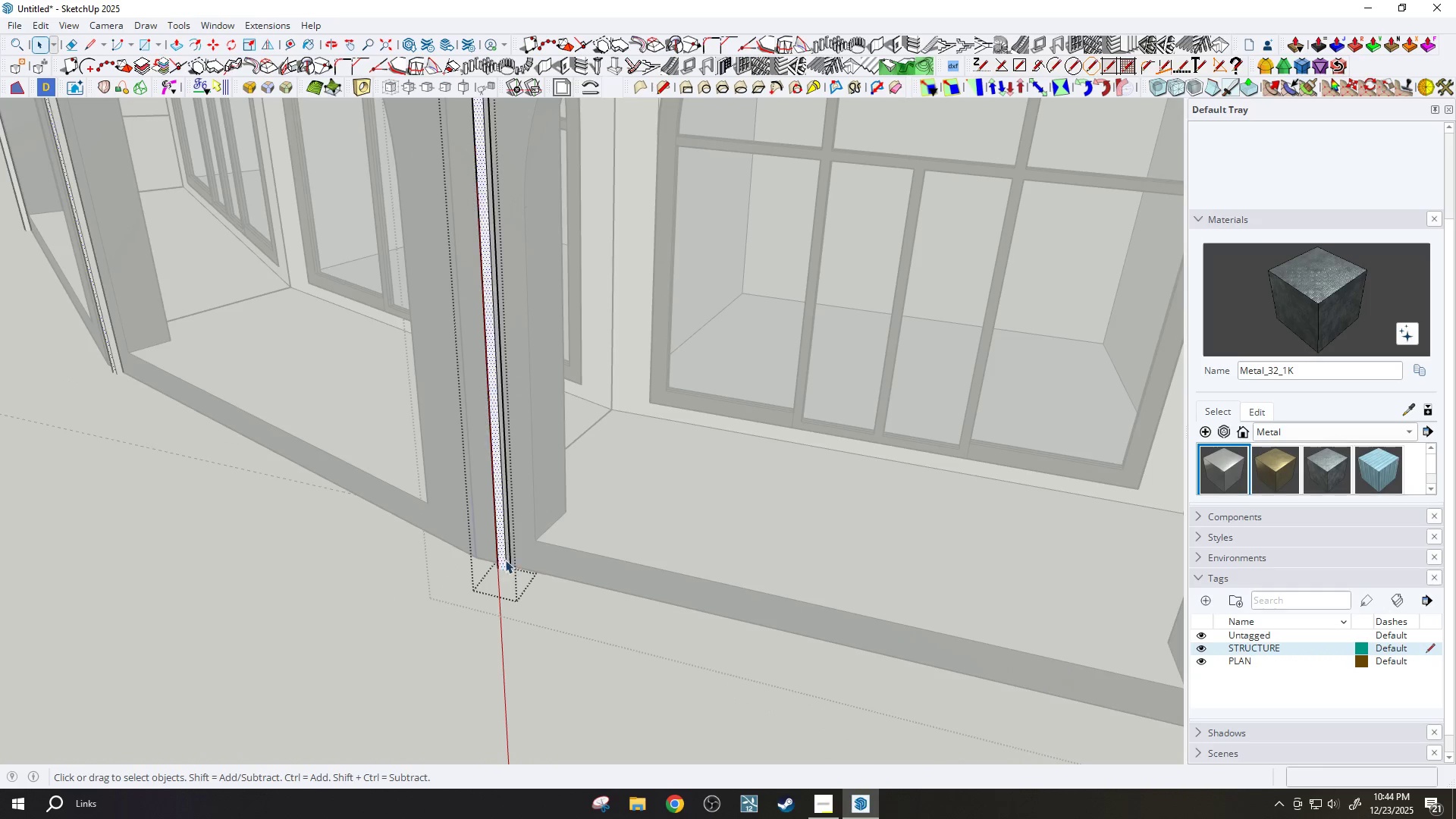 
key(Escape)
 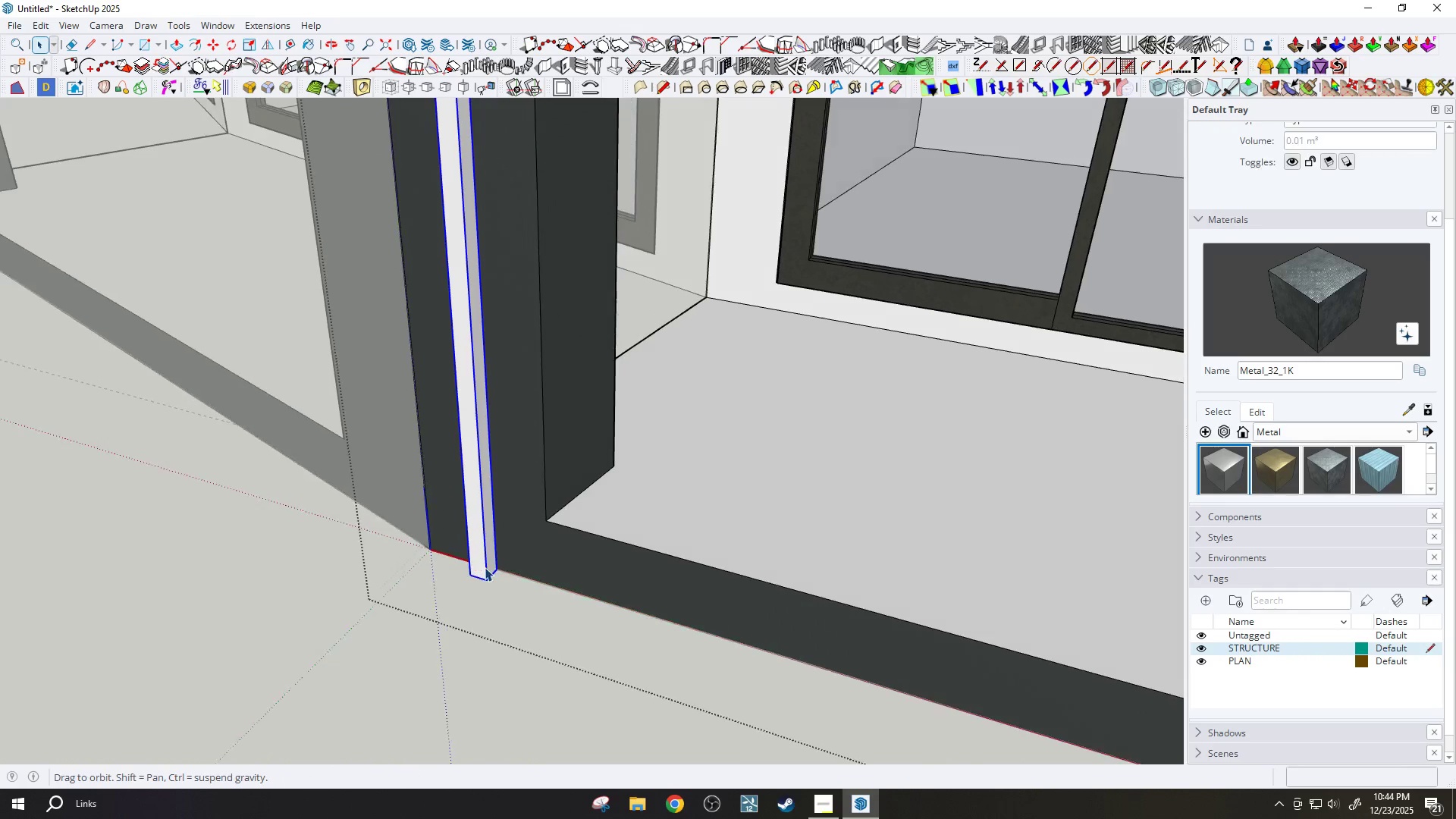 
scroll: coordinate [512, 562], scroll_direction: up, amount: 7.0
 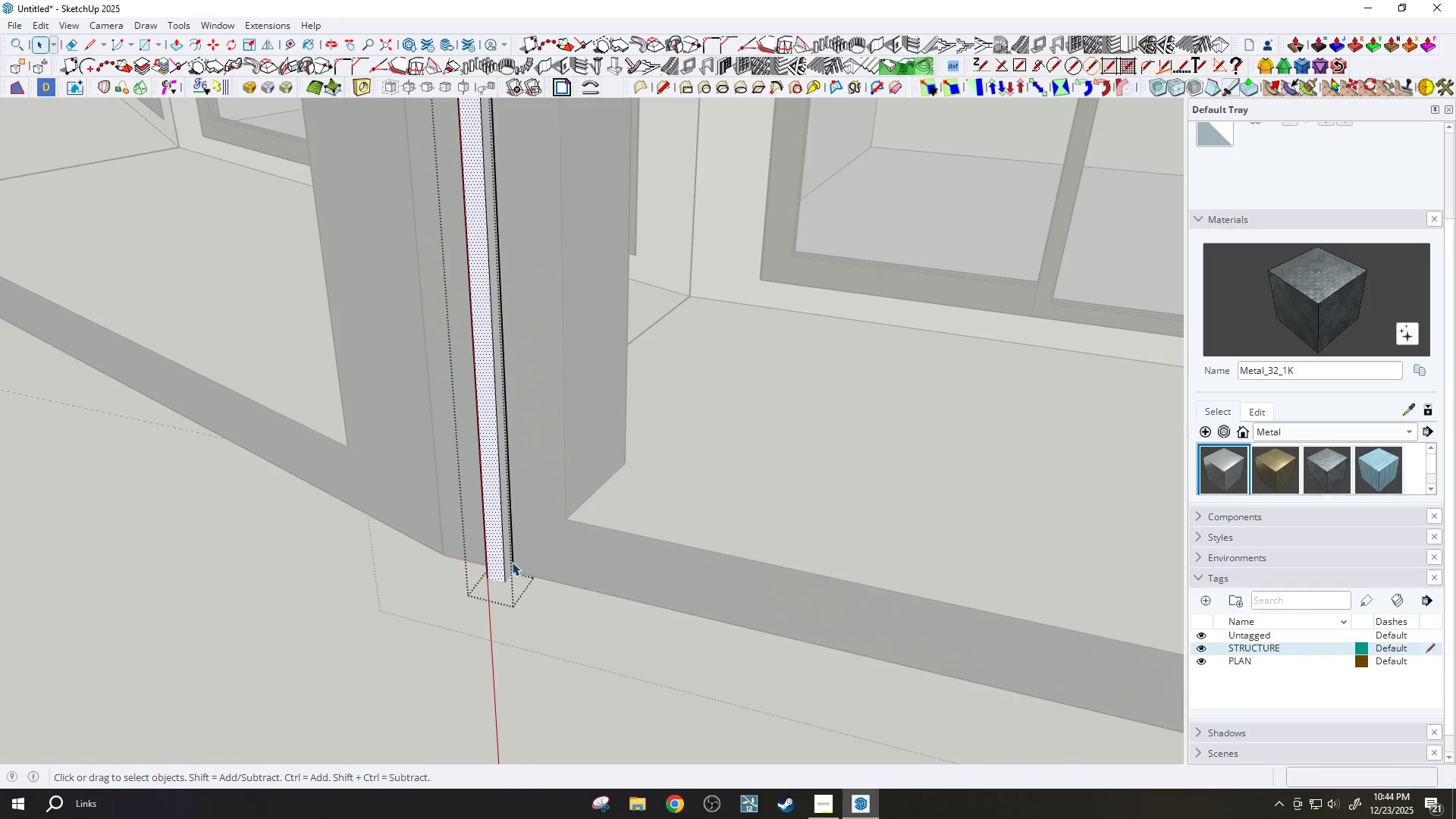 
key(M)
 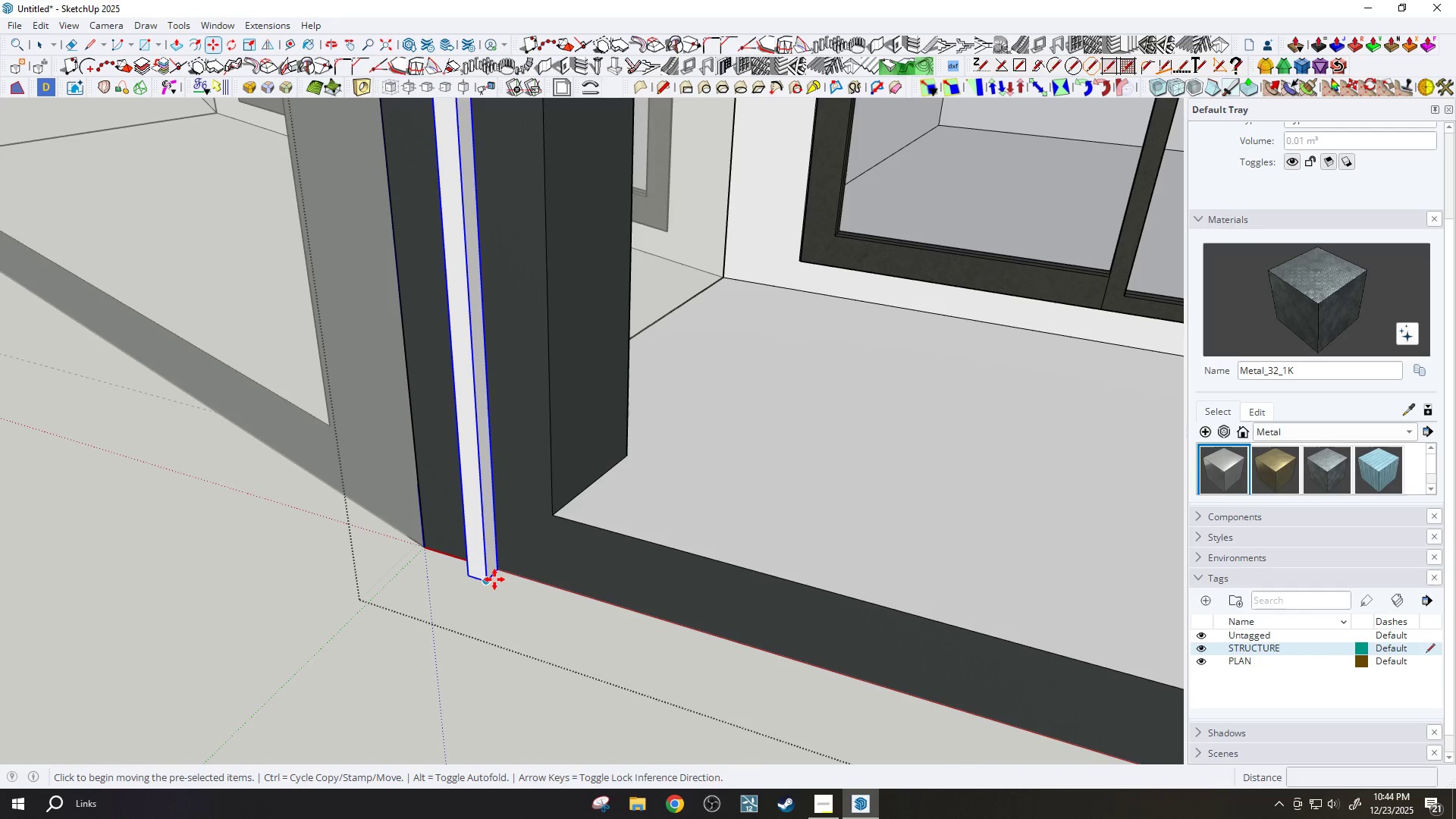 
key(Control+ControlLeft)
 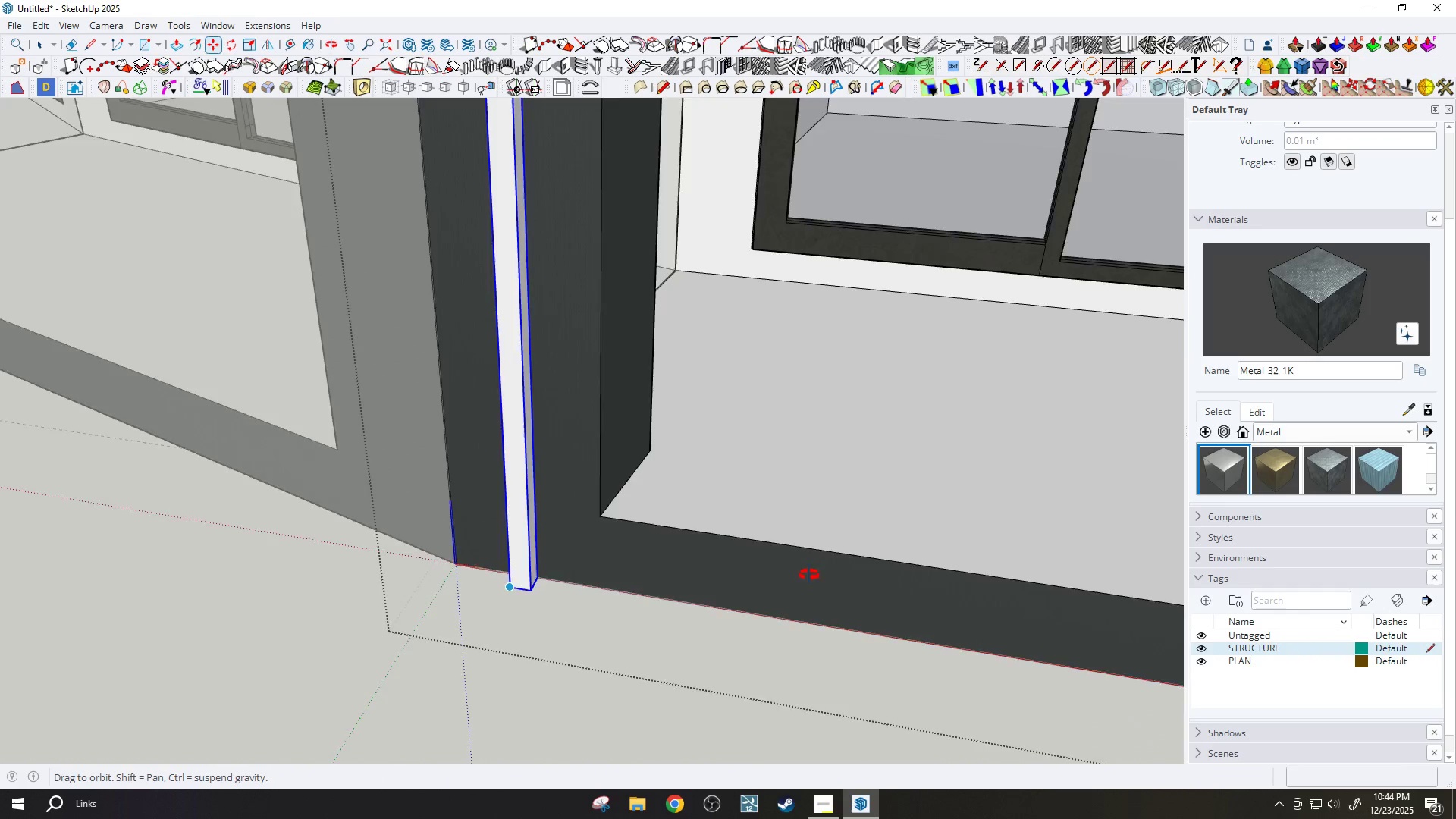 
scroll: coordinate [836, 546], scroll_direction: up, amount: 2.0
 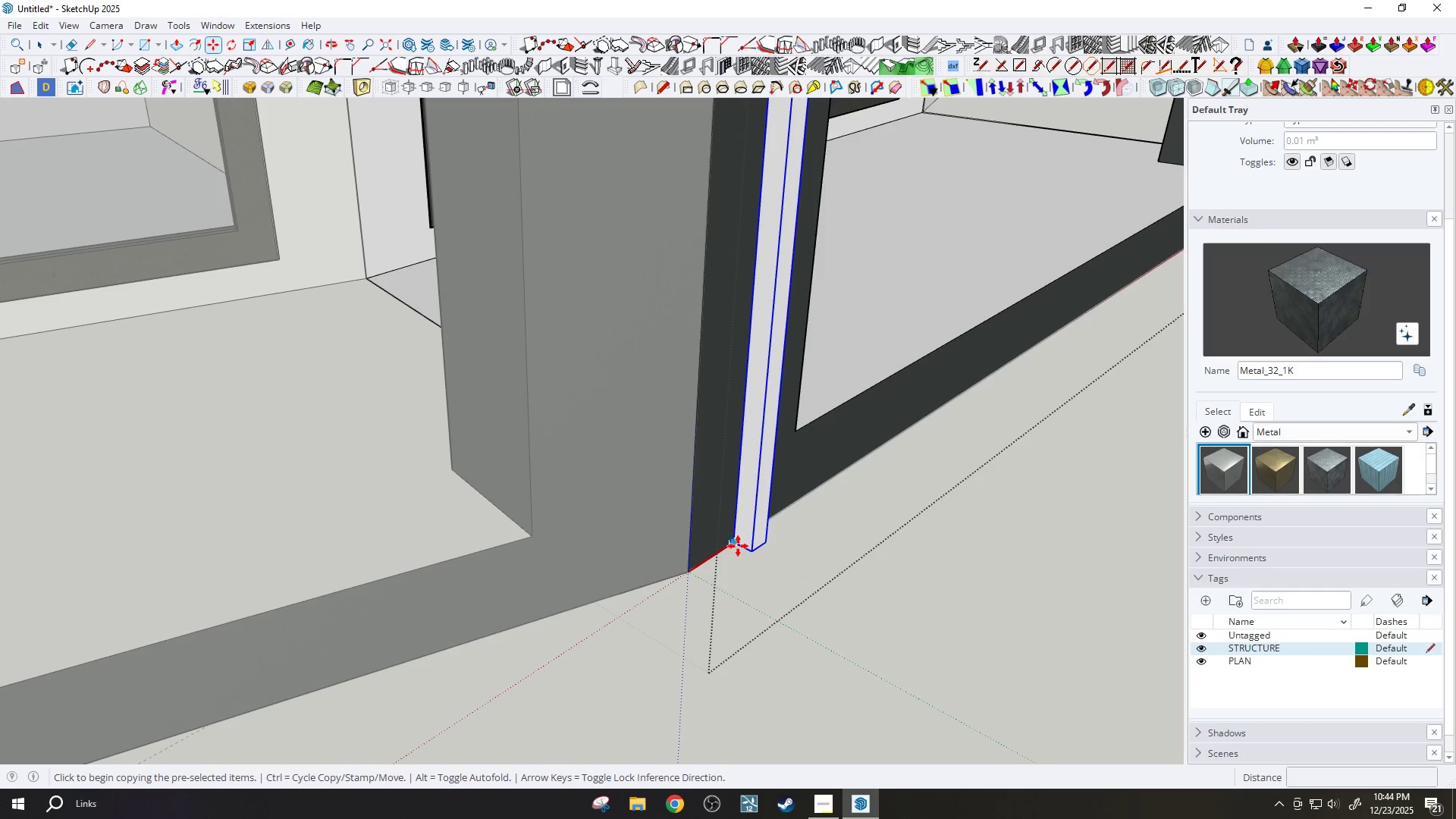 
left_click_drag(start_coordinate=[738, 546], to_coordinate=[733, 548])
 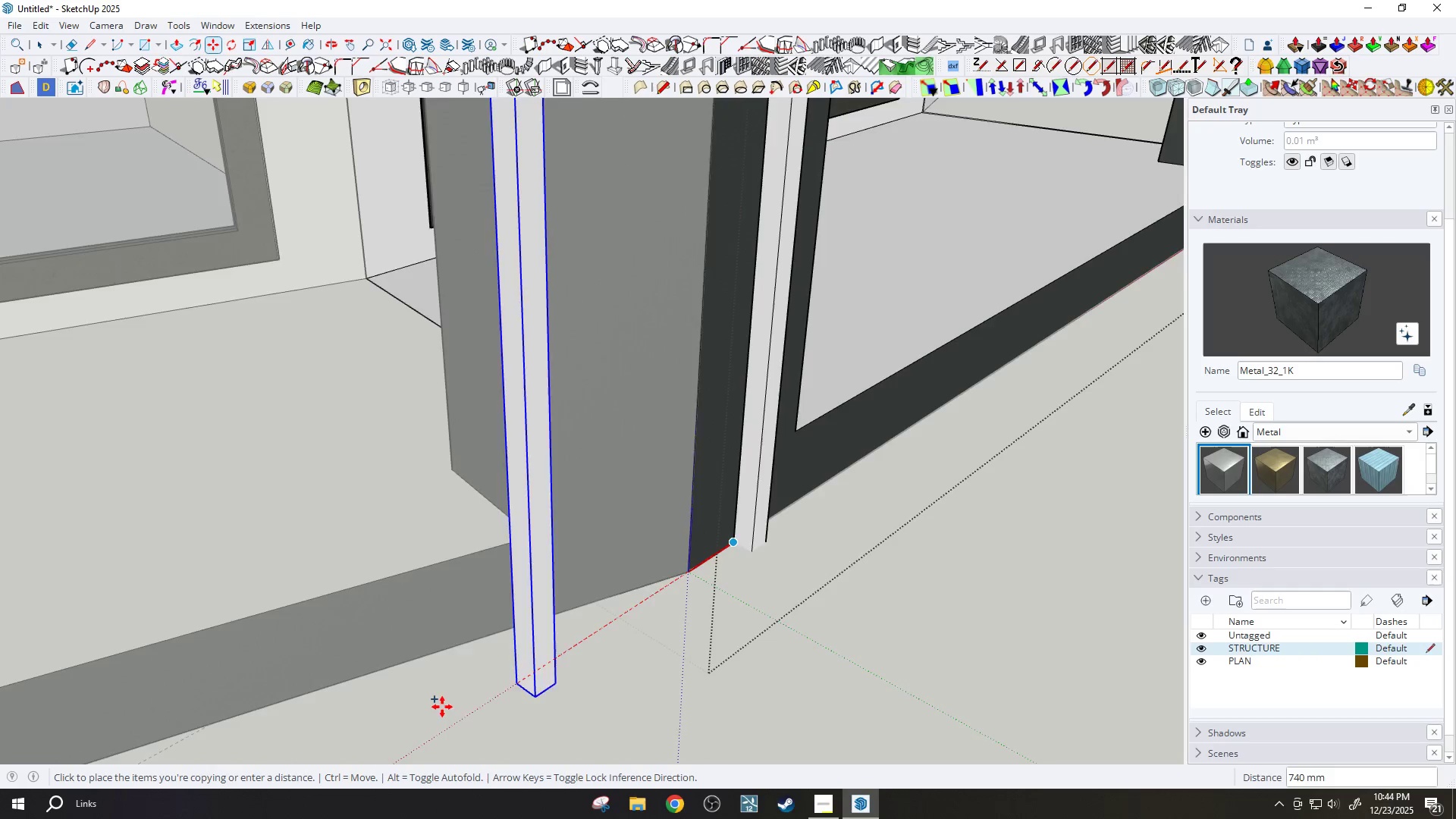 
scroll: coordinate [894, 355], scroll_direction: up, amount: 1.0
 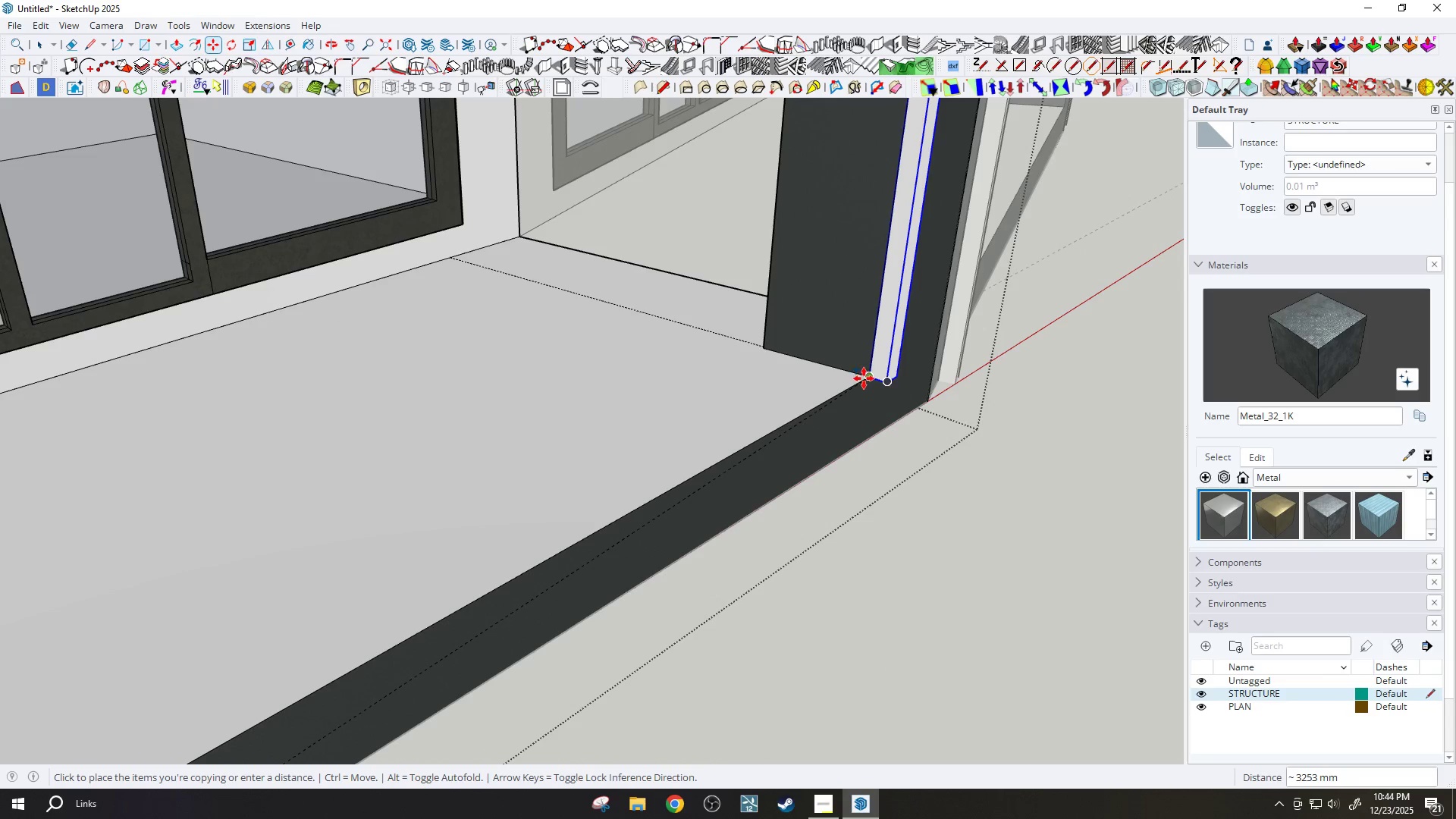 
left_click([863, 378])
 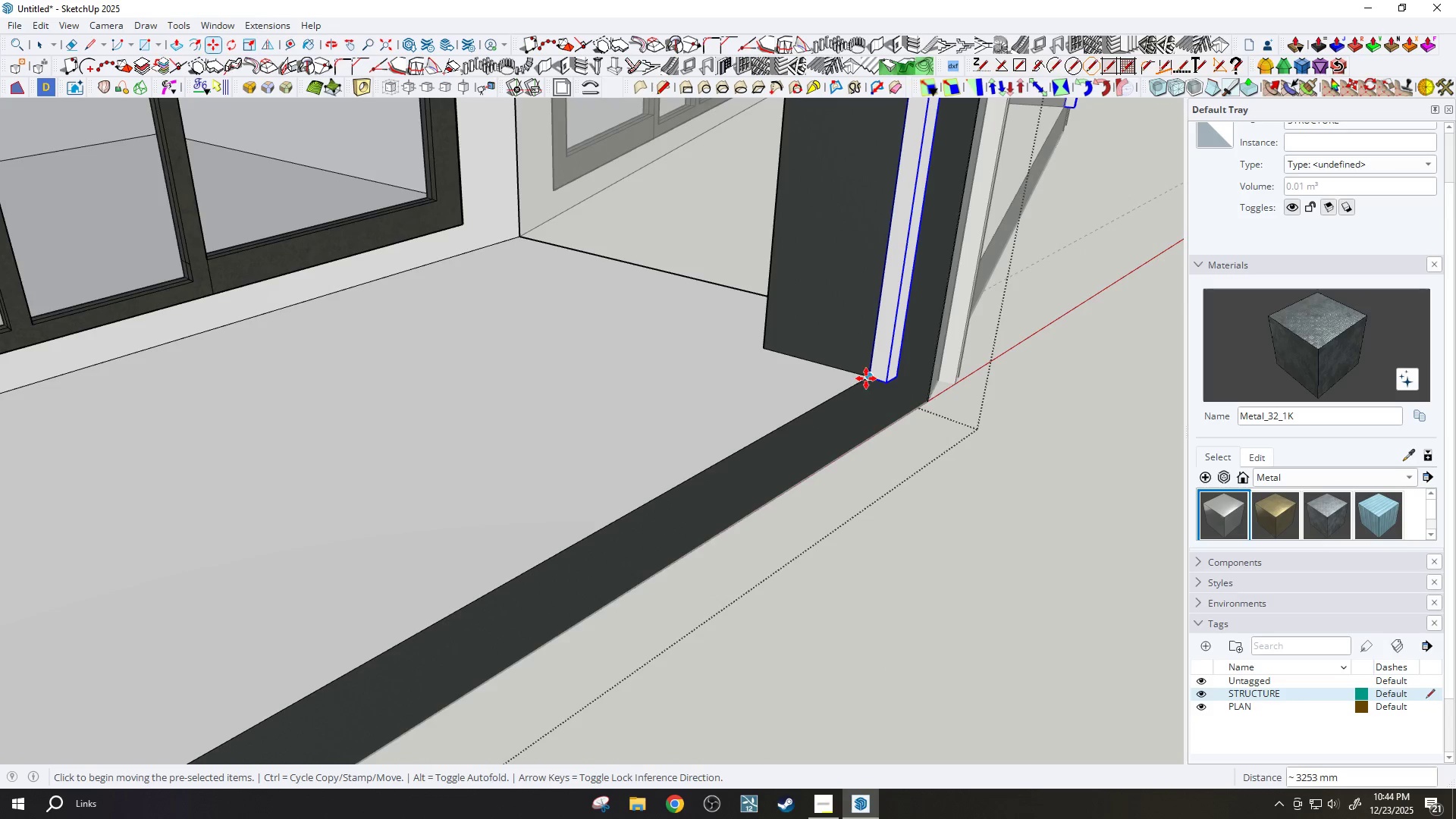 
scroll: coordinate [867, 378], scroll_direction: up, amount: 2.0
 